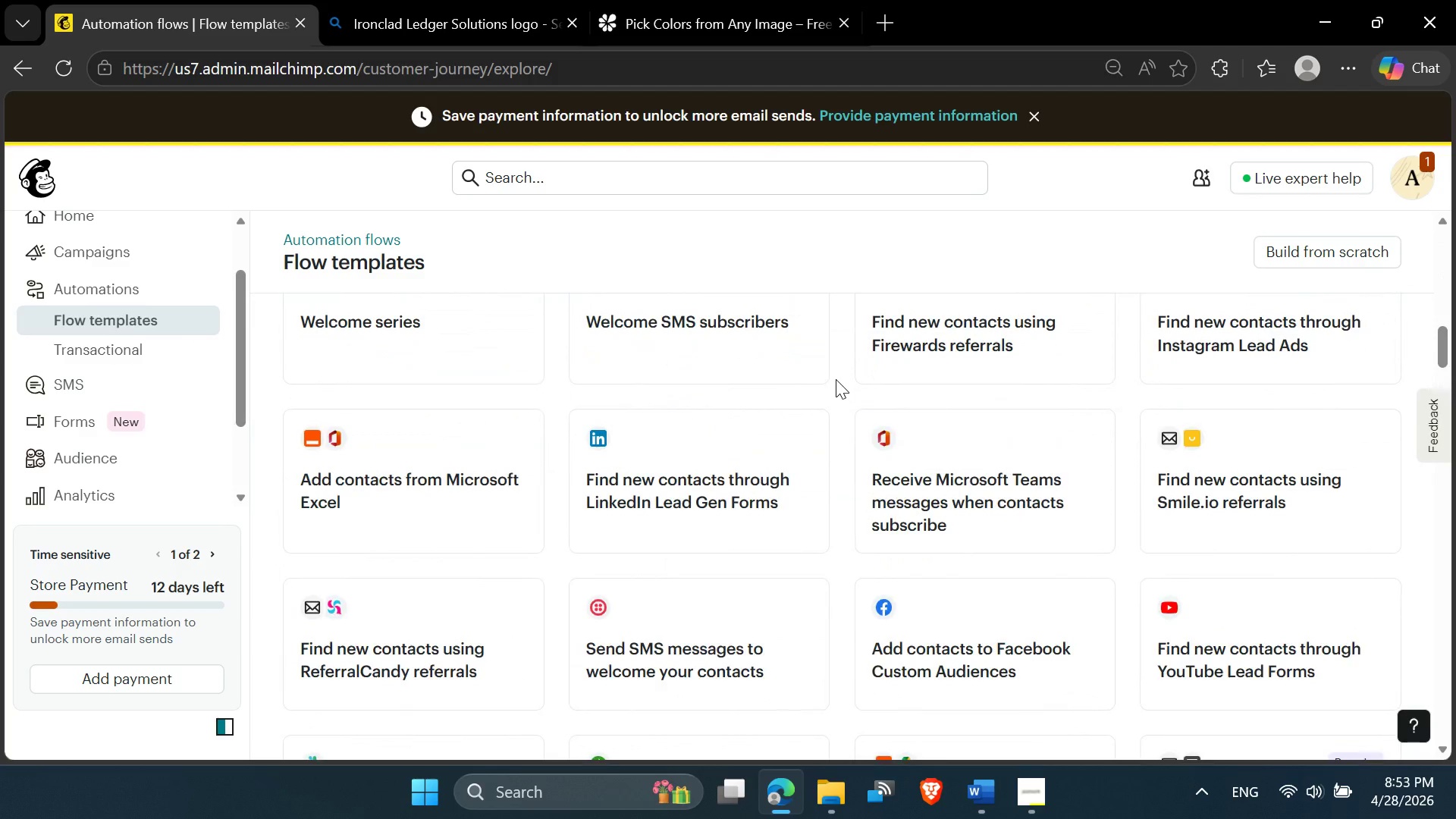 
scroll: coordinate [852, 371], scroll_direction: up, amount: 20.0
 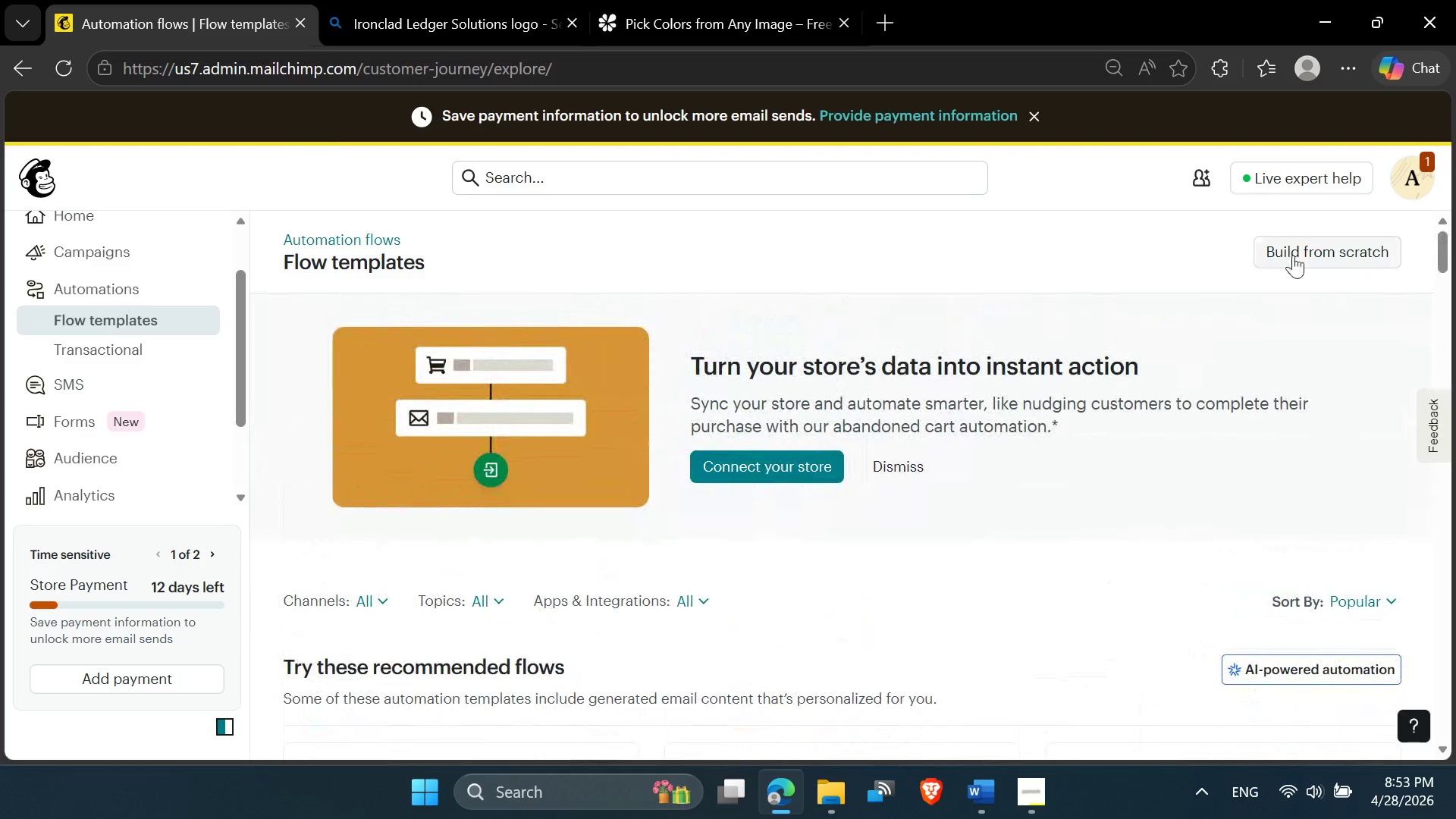 
left_click([1298, 255])
 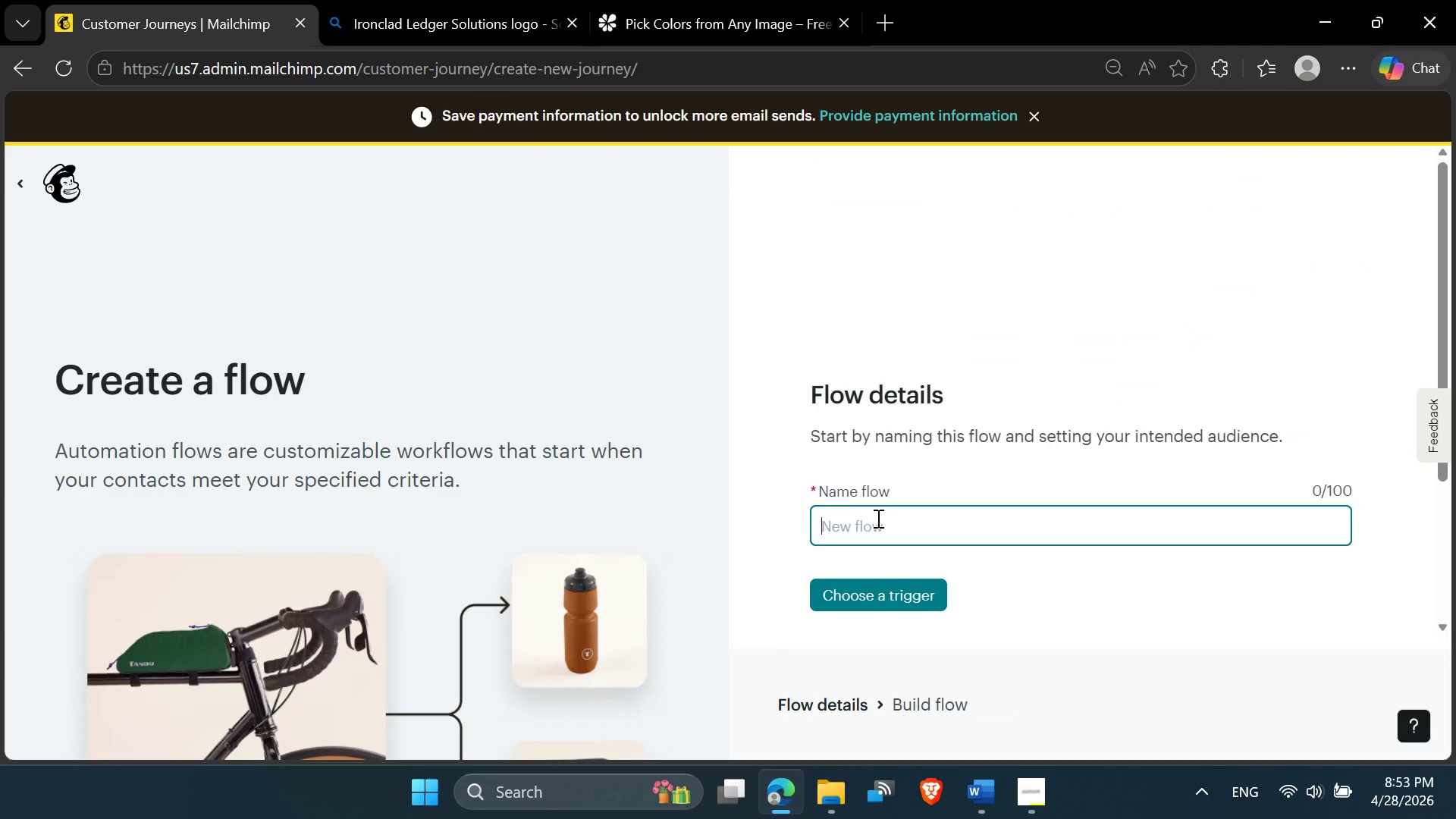 
key(Control+V)
 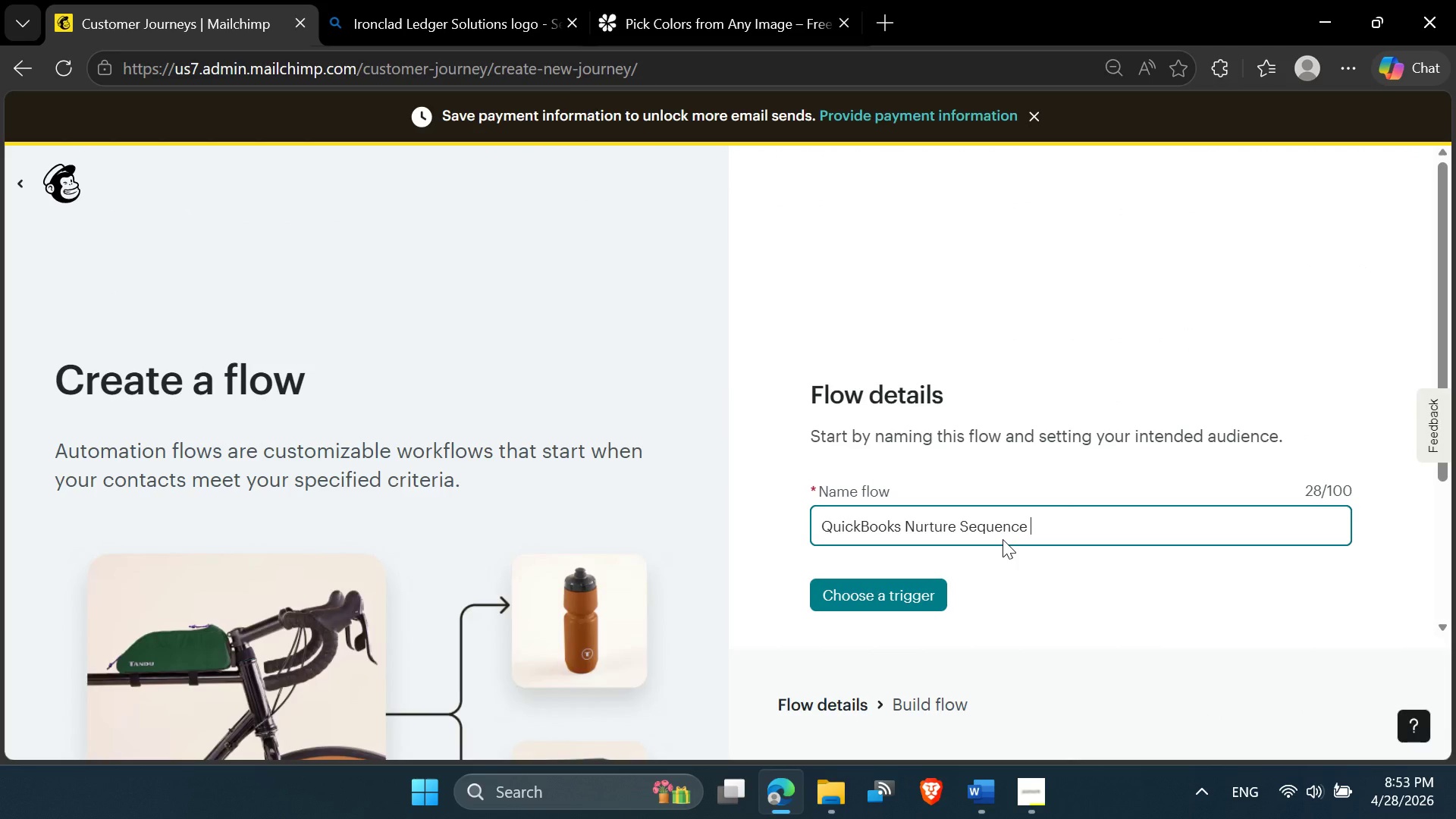 
key(Backspace)
 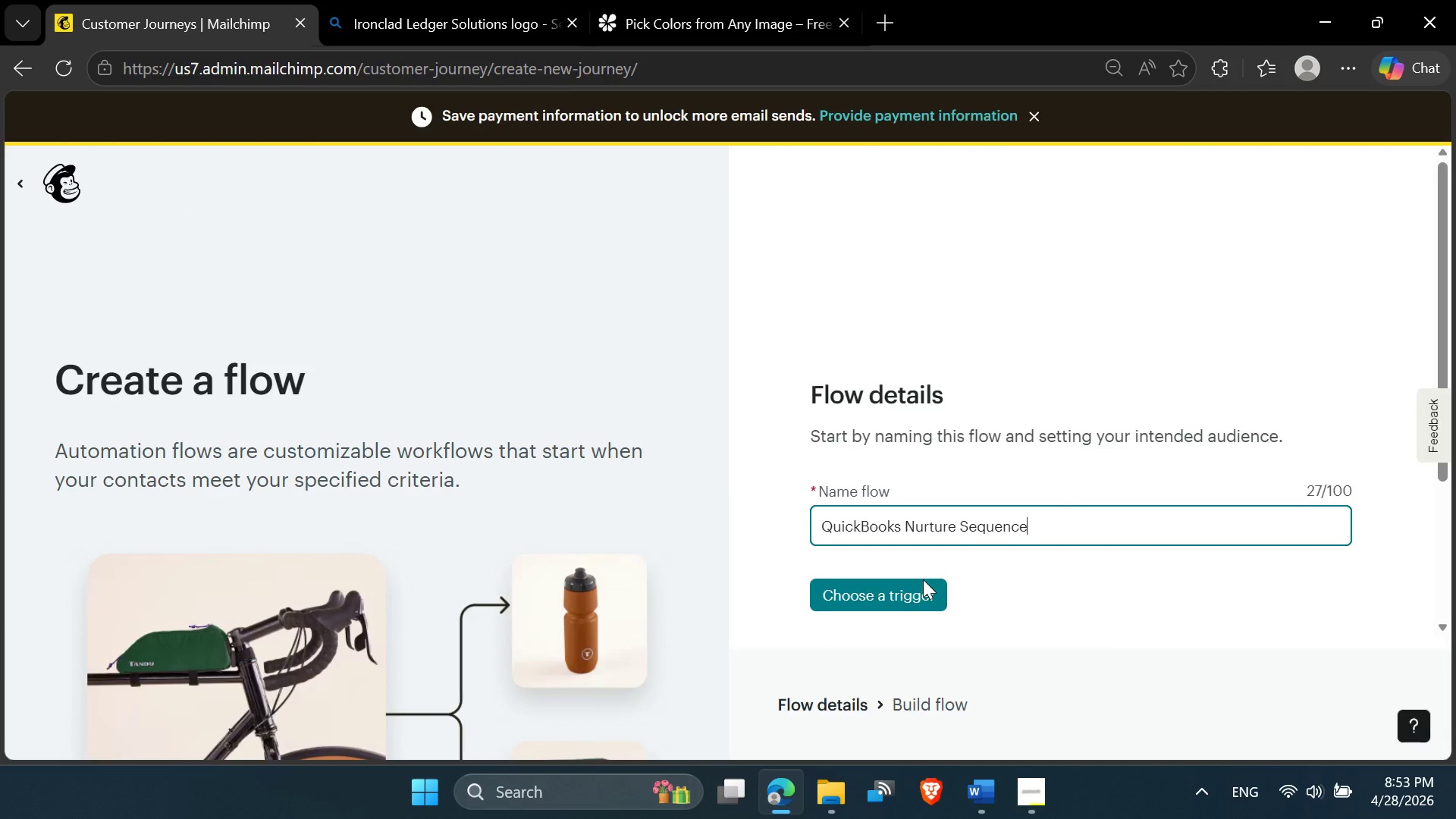 
left_click([911, 588])
 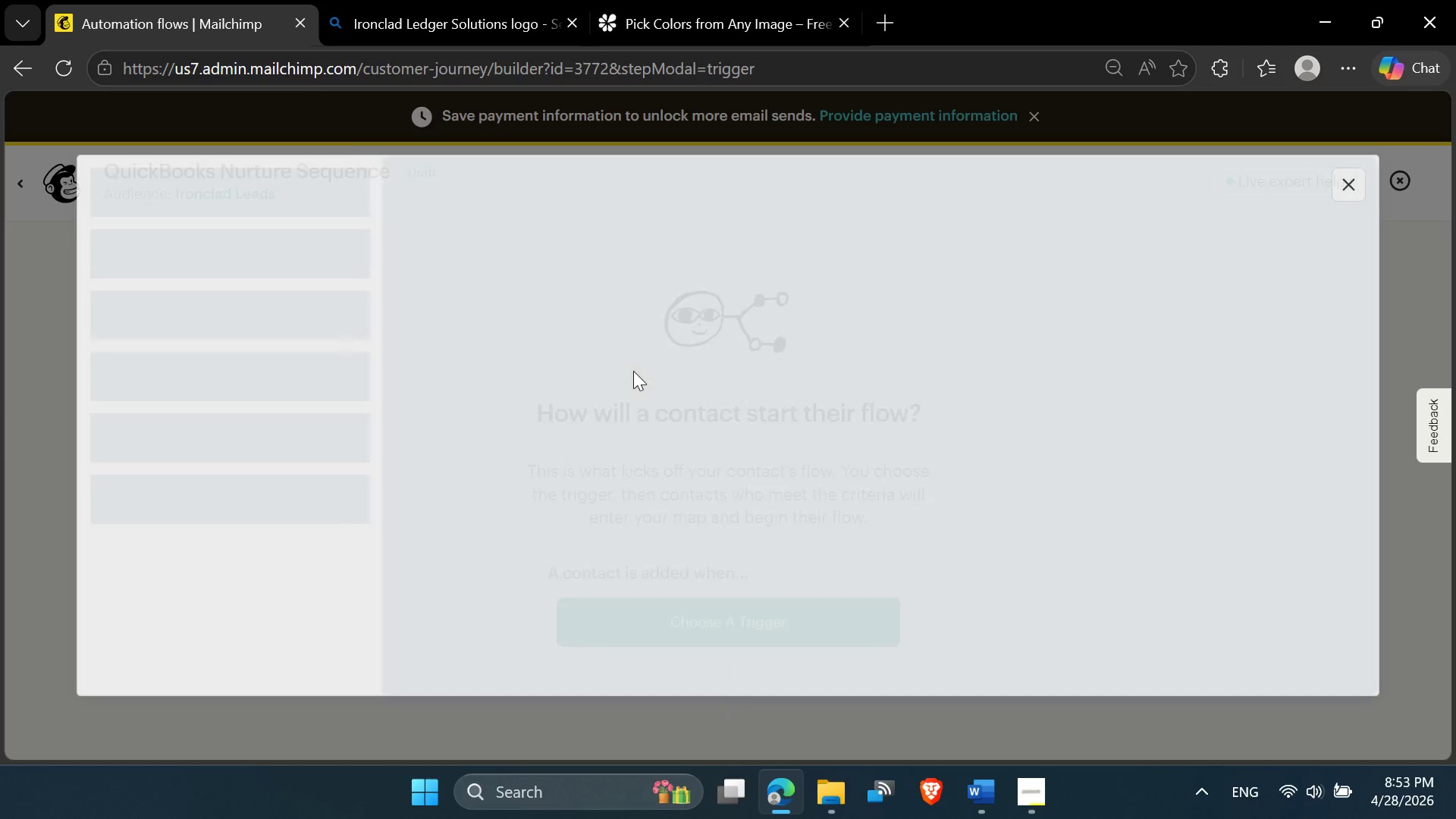 
mouse_move([610, 430])
 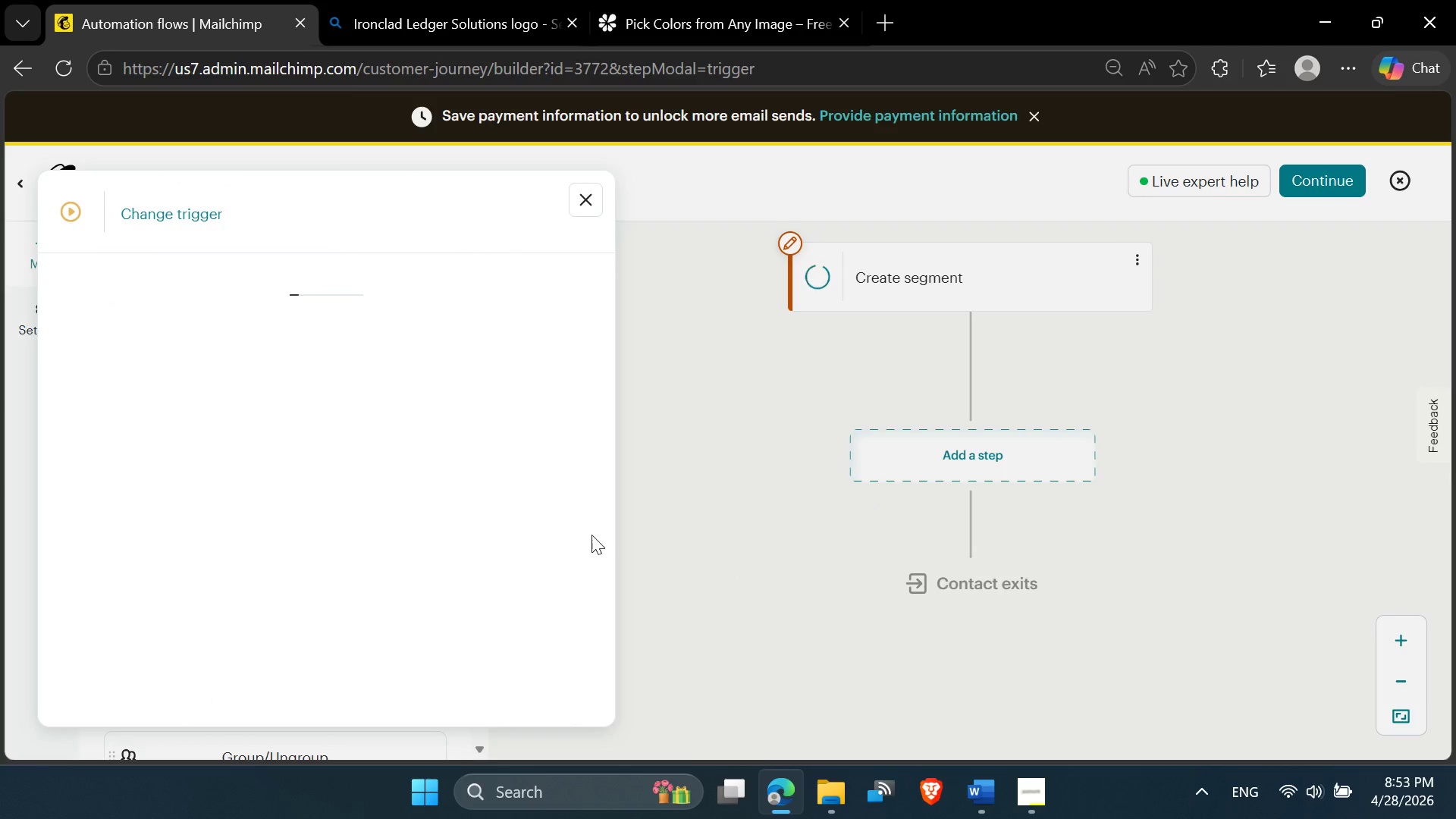 
wait(7.54)
 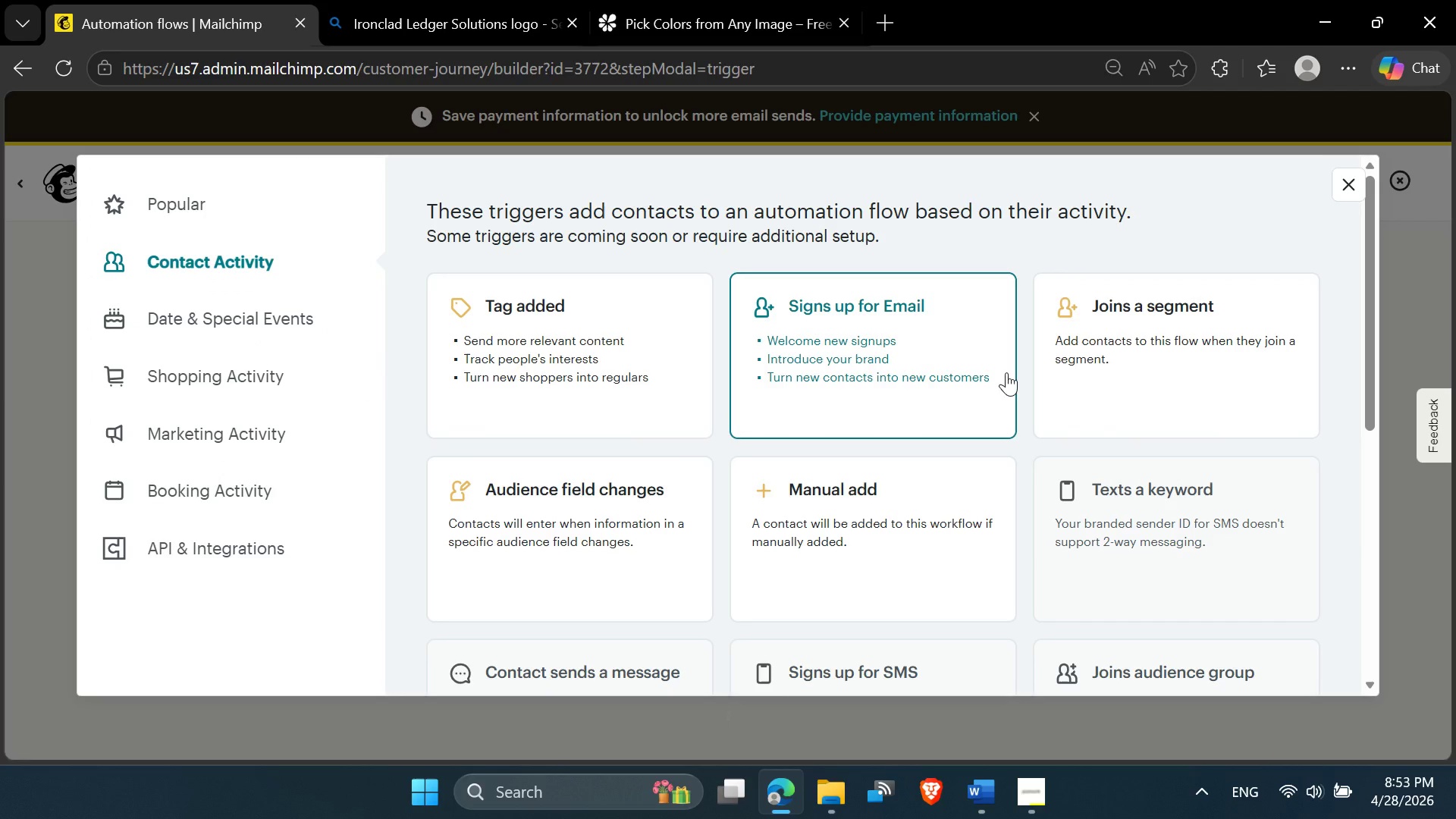 
left_click([157, 334])
 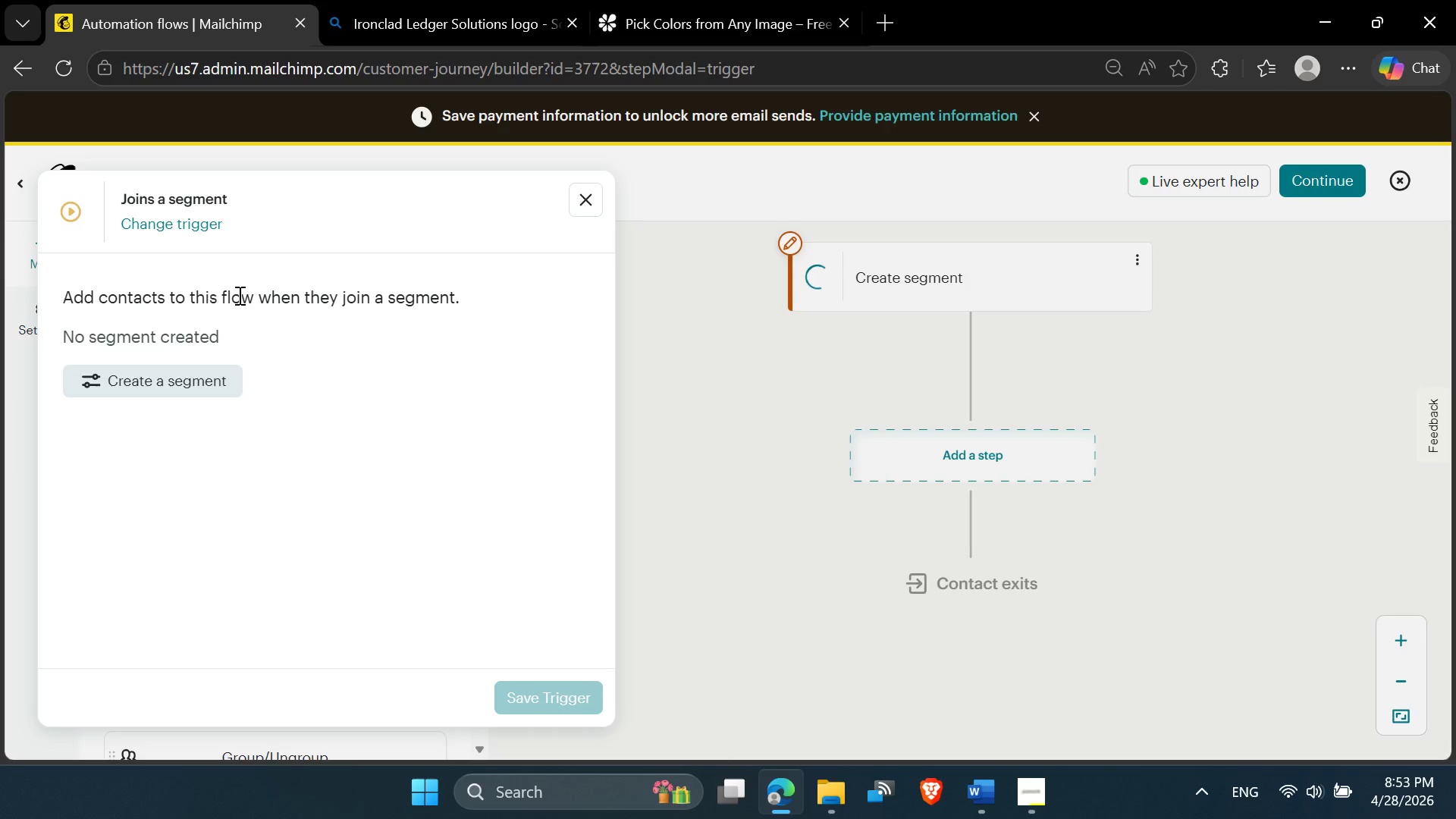 
left_click([240, 293])
 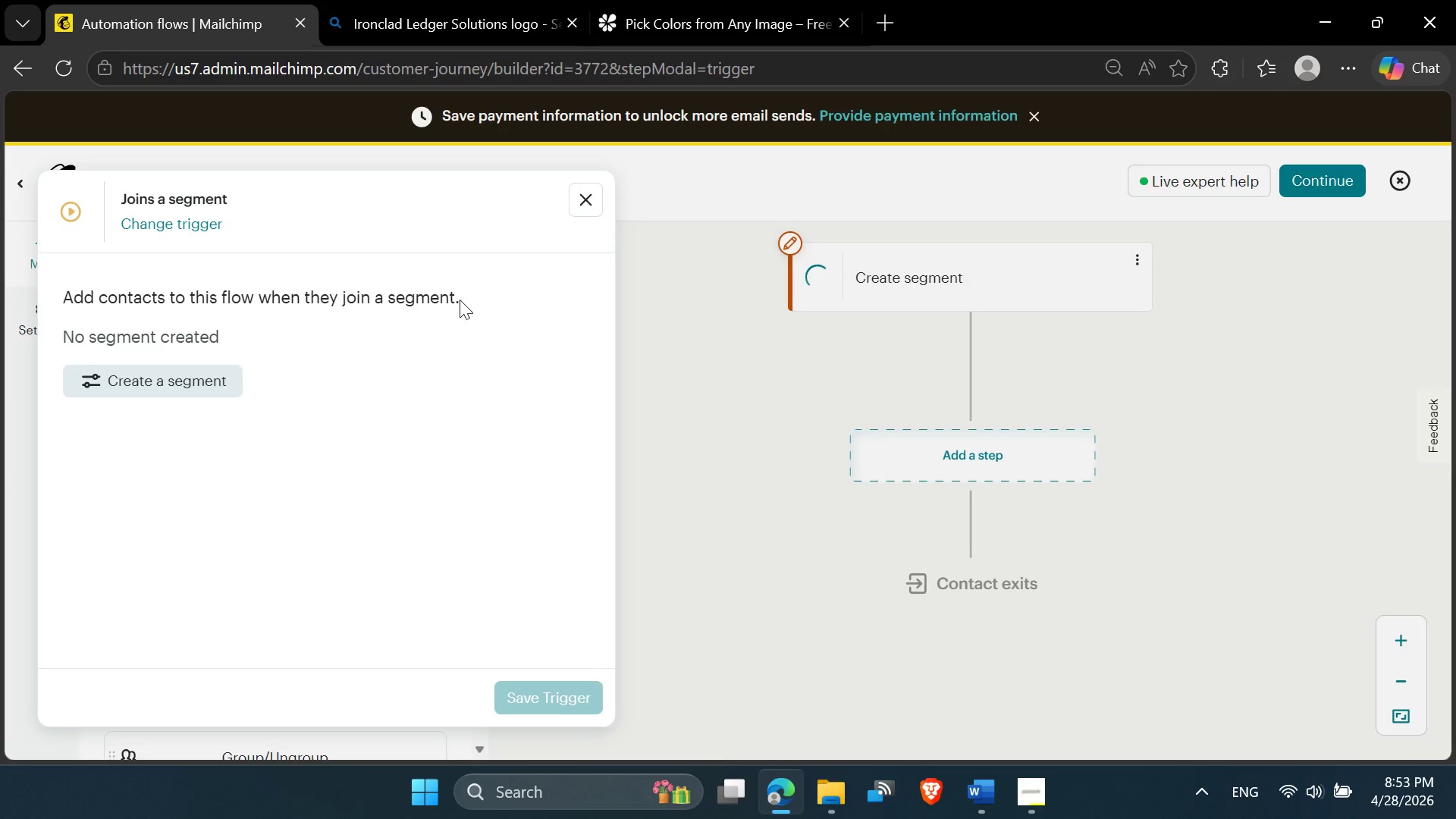 
left_click_drag(start_coordinate=[462, 299], to_coordinate=[55, 296])
 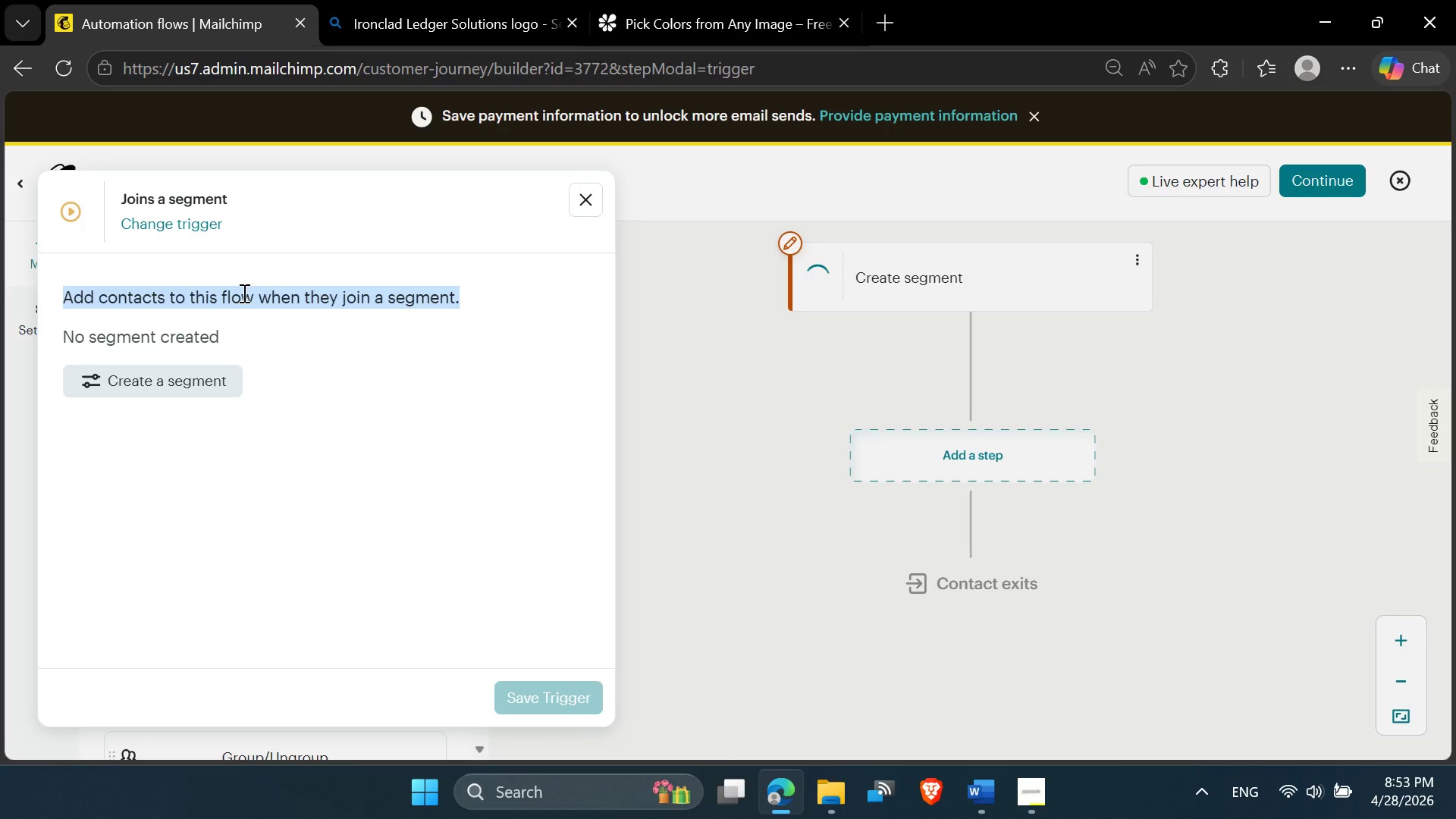 
left_click([304, 303])
 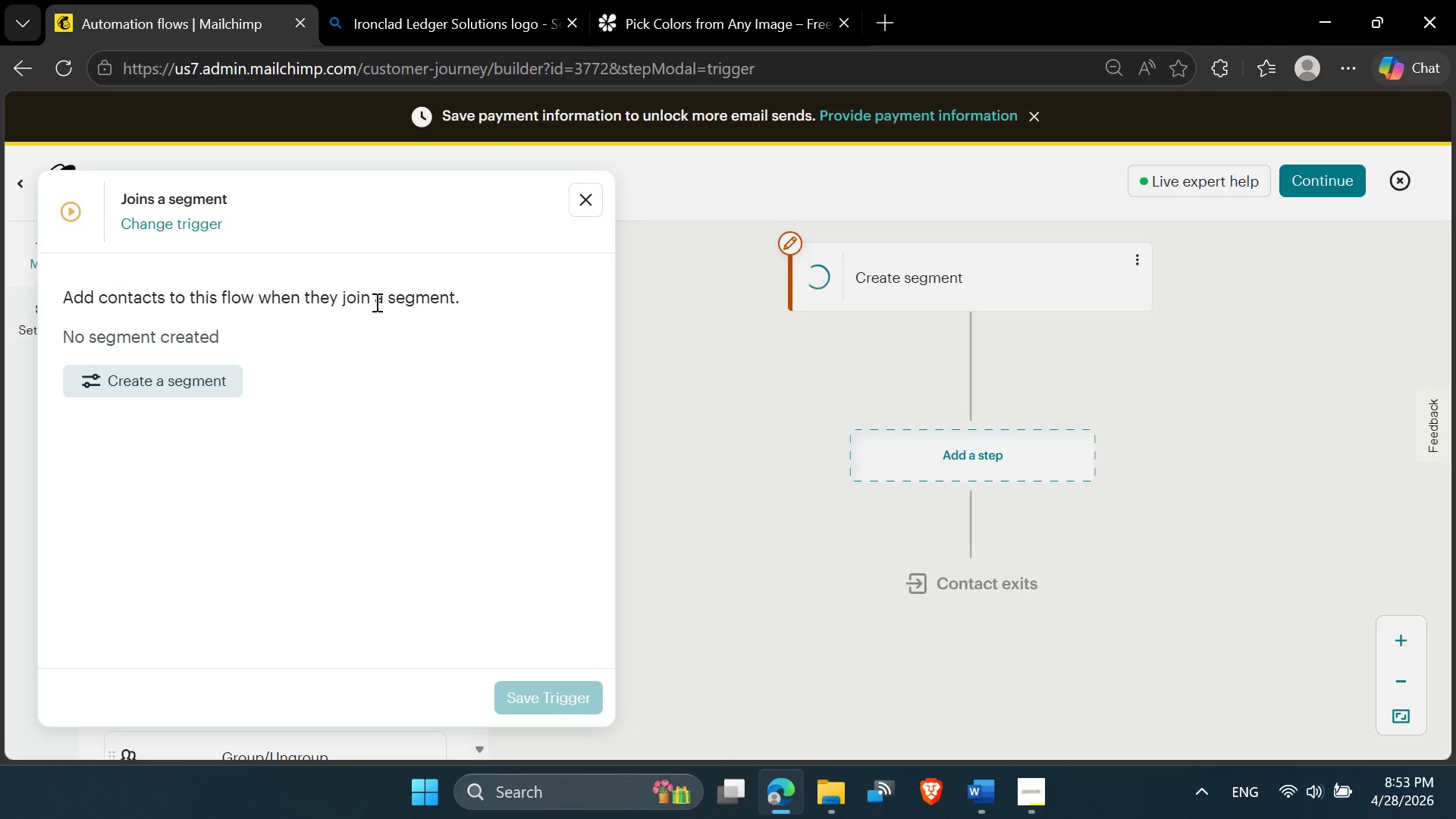 
left_click_drag(start_coordinate=[374, 301], to_coordinate=[490, 297])
 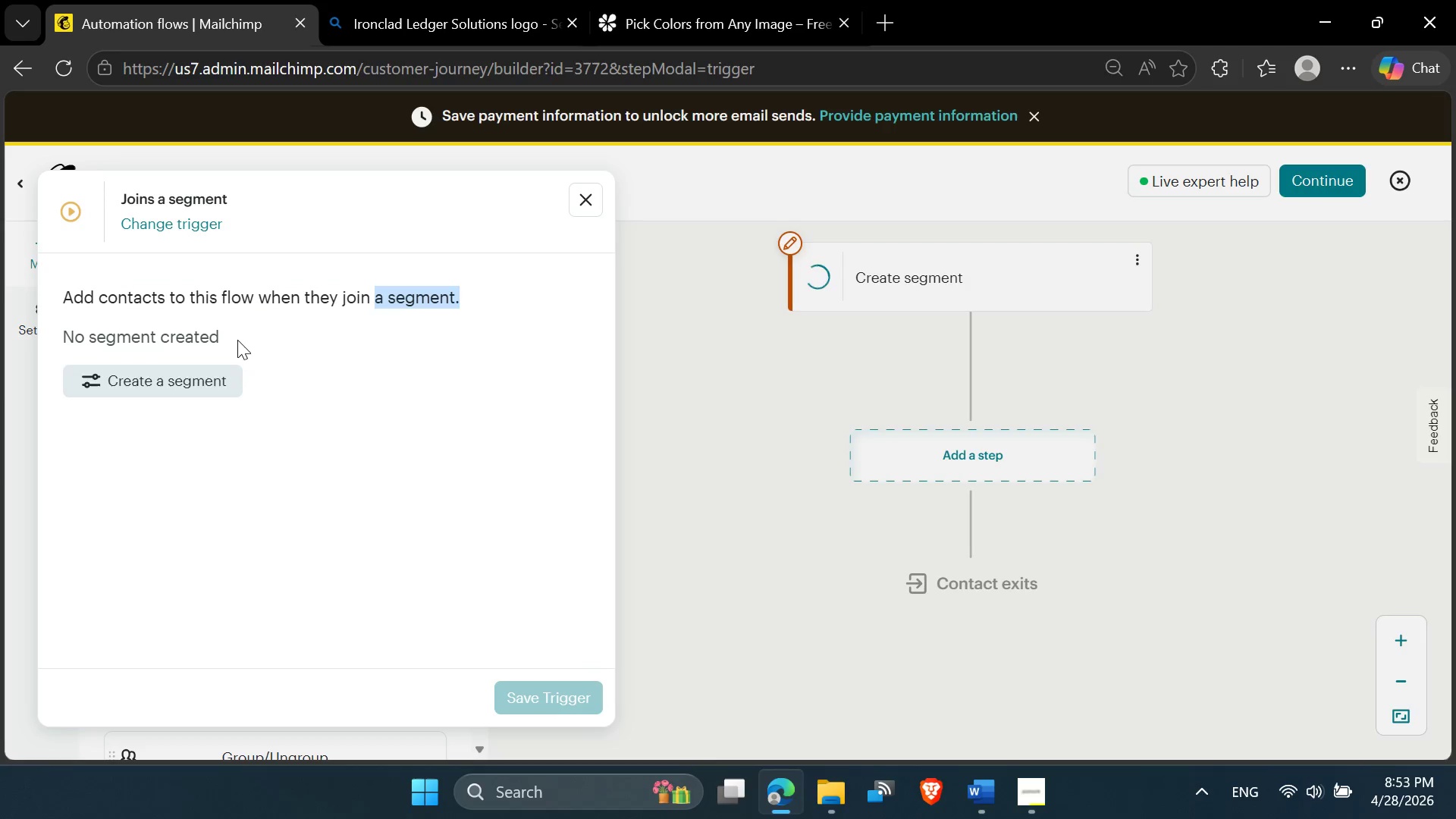 
left_click([237, 340])
 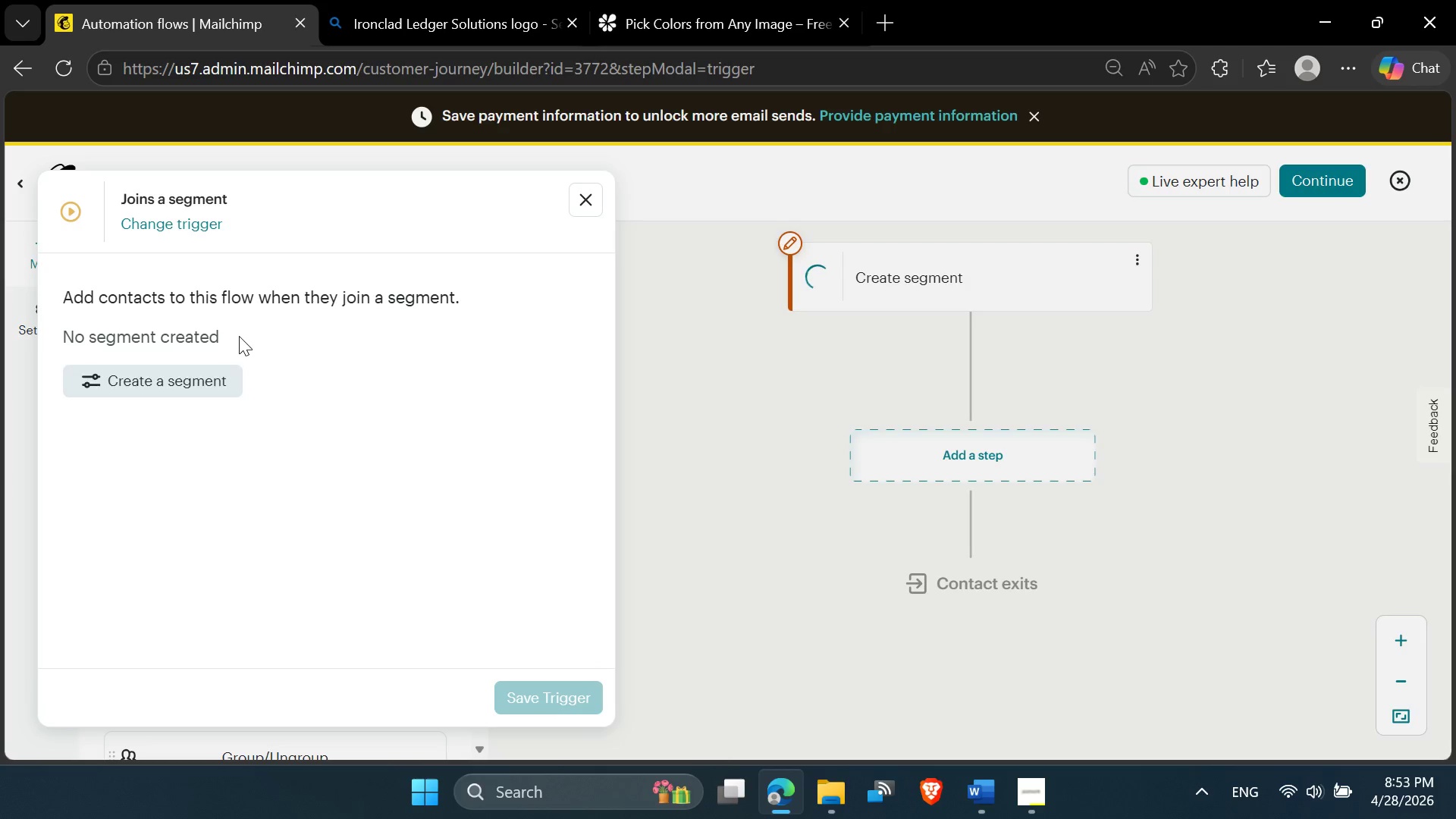 
left_click_drag(start_coordinate=[239, 336], to_coordinate=[60, 337])
 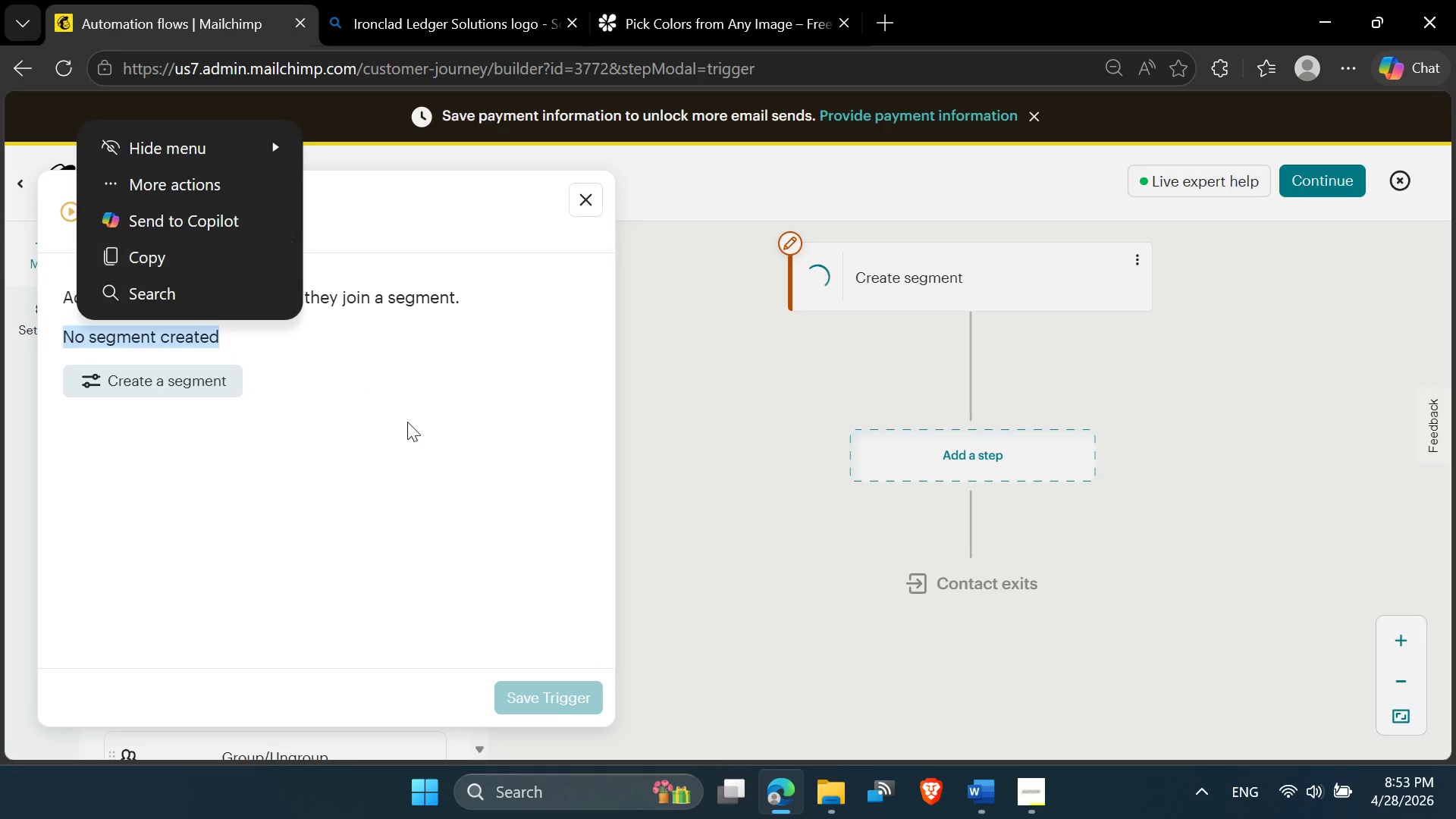 
left_click([410, 424])
 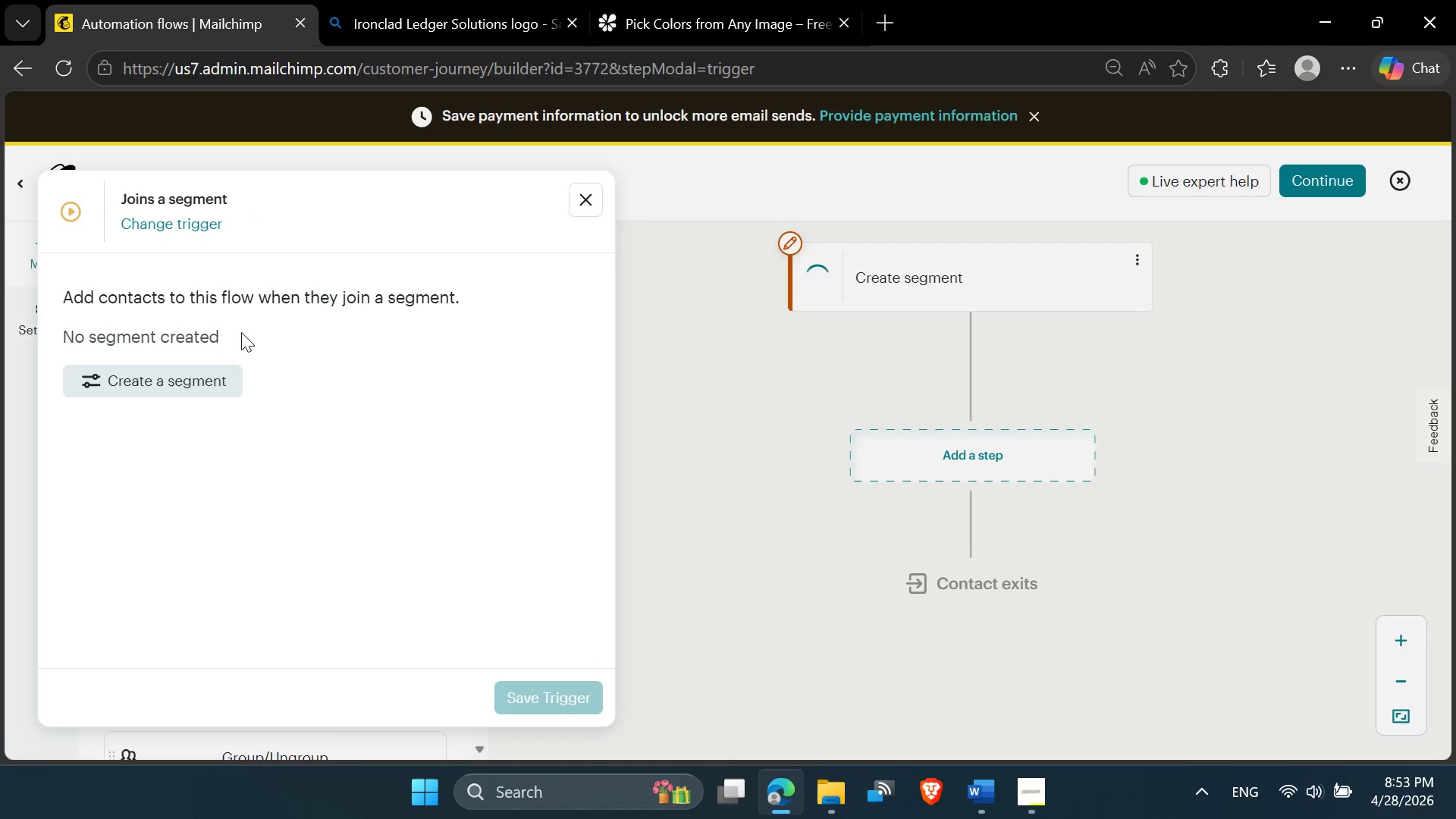 
left_click_drag(start_coordinate=[239, 330], to_coordinate=[42, 337])
 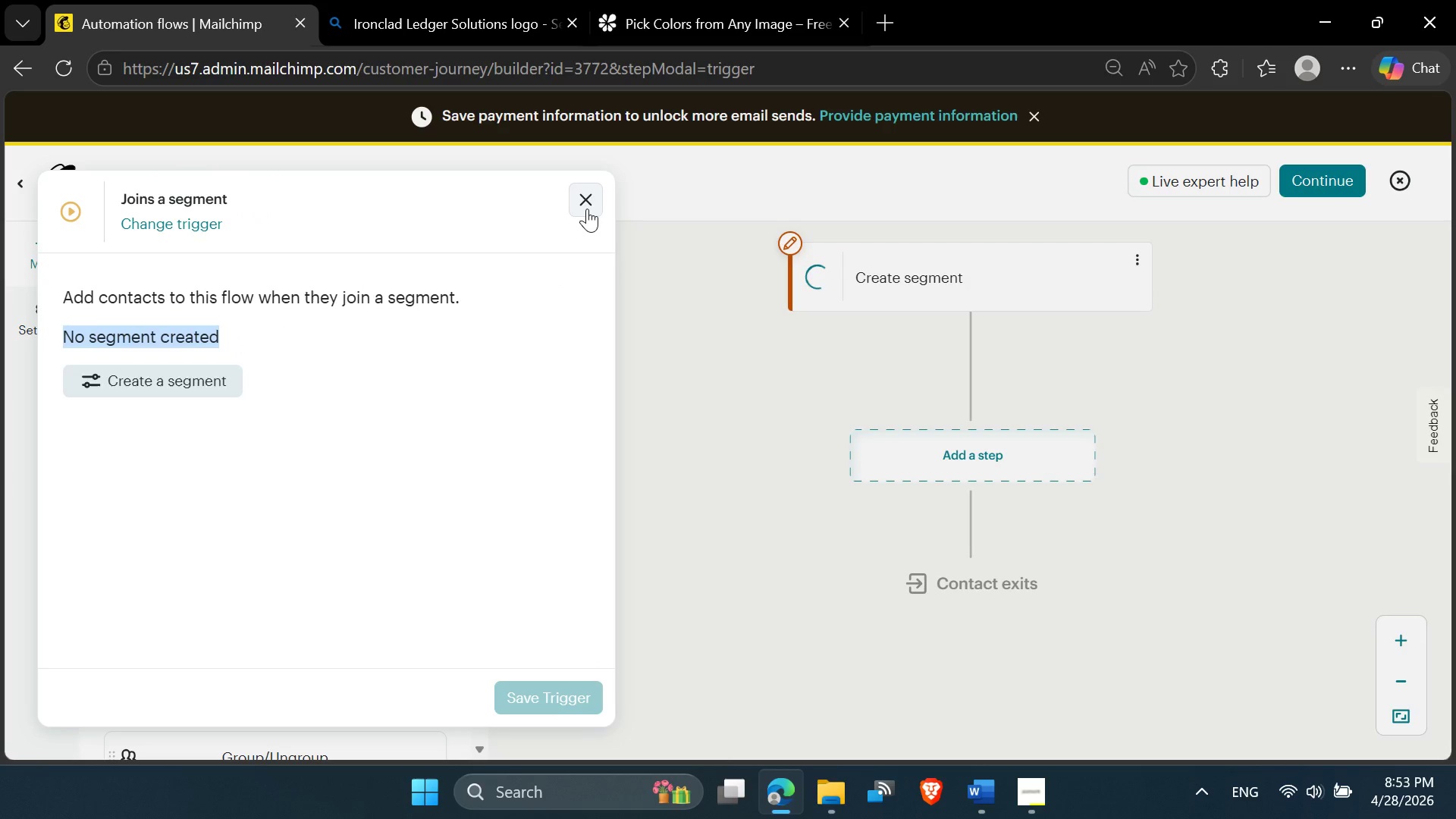 
left_click([587, 209])
 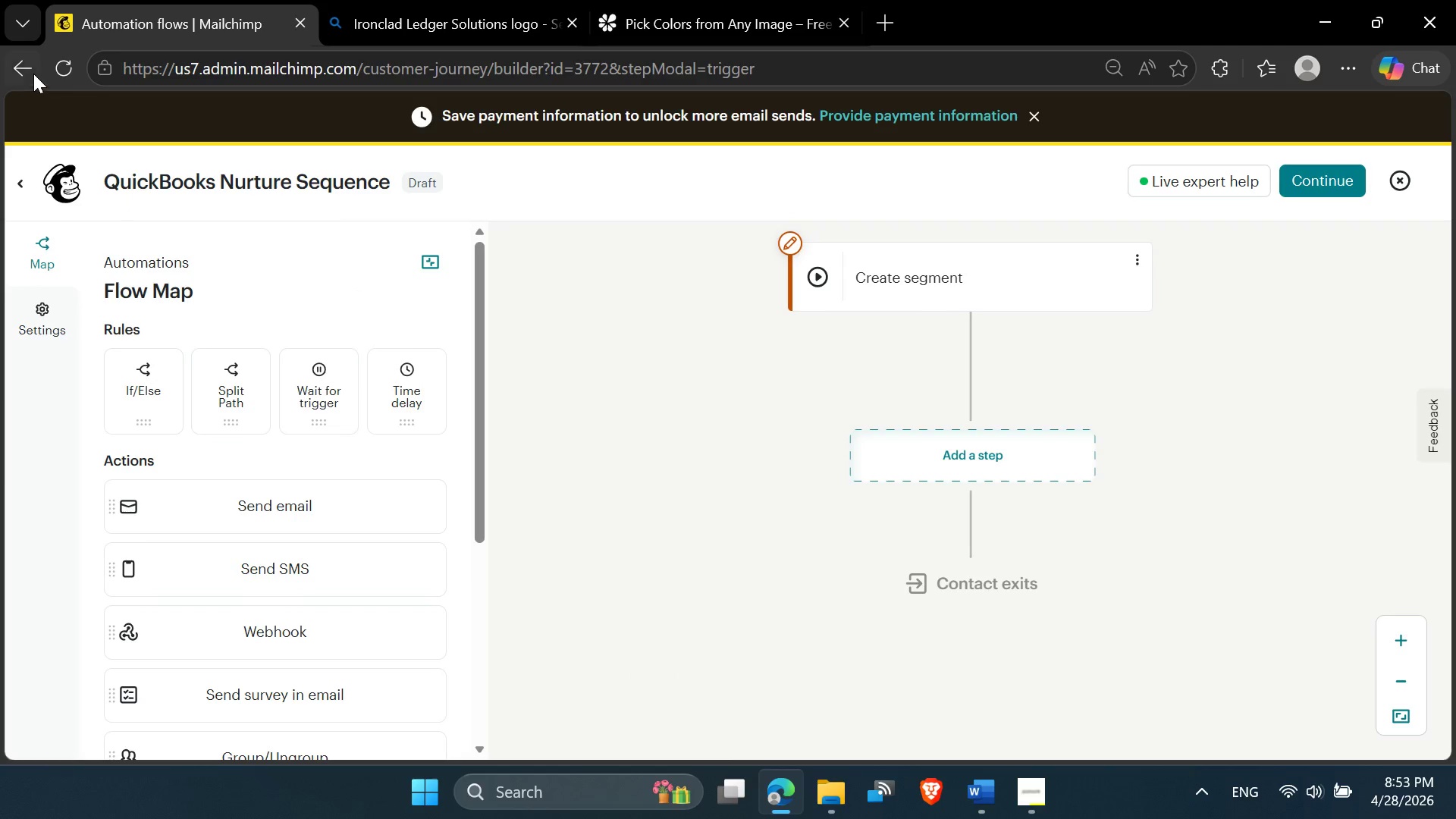 
left_click([27, 68])
 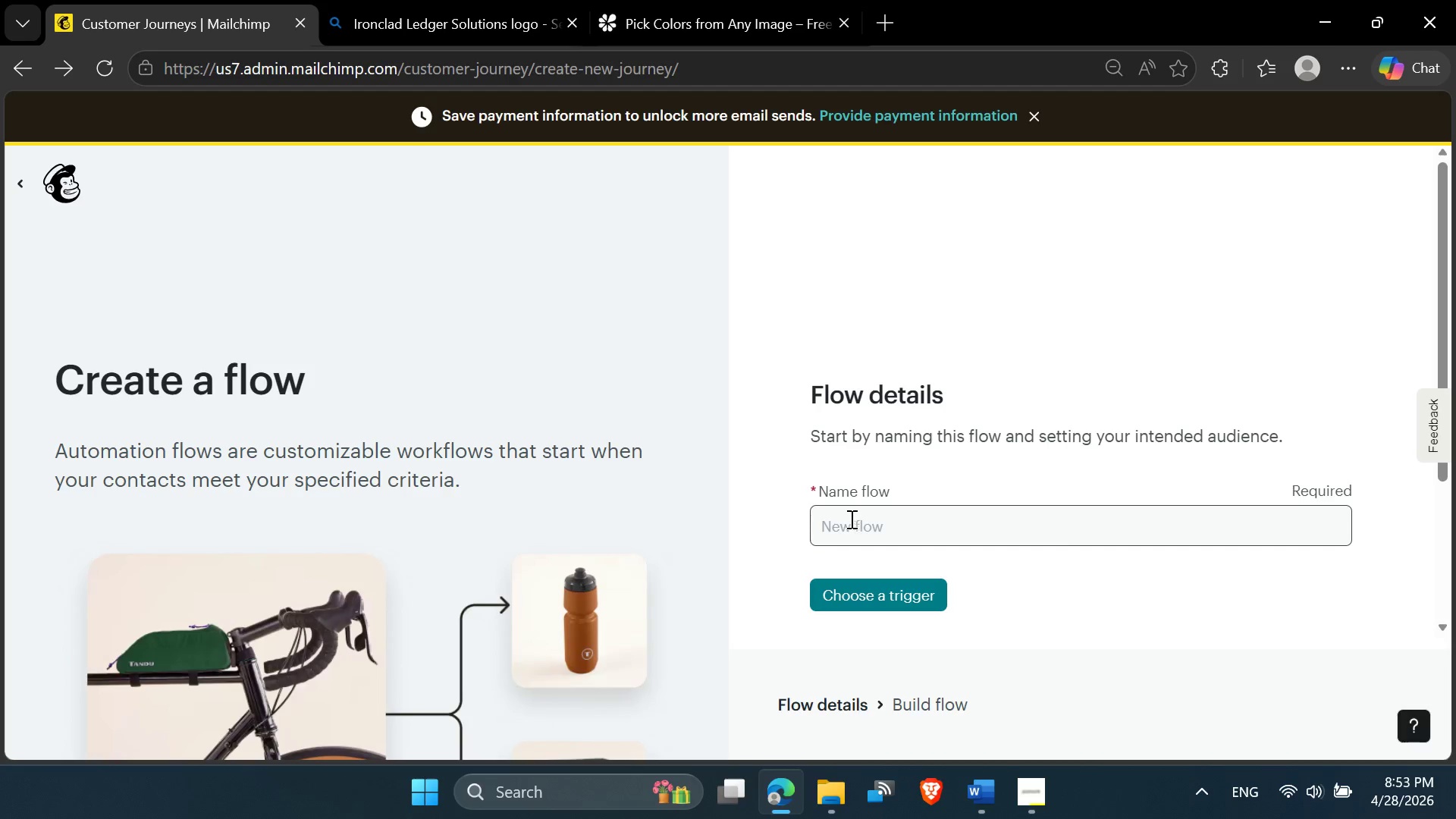 
wait(5.09)
 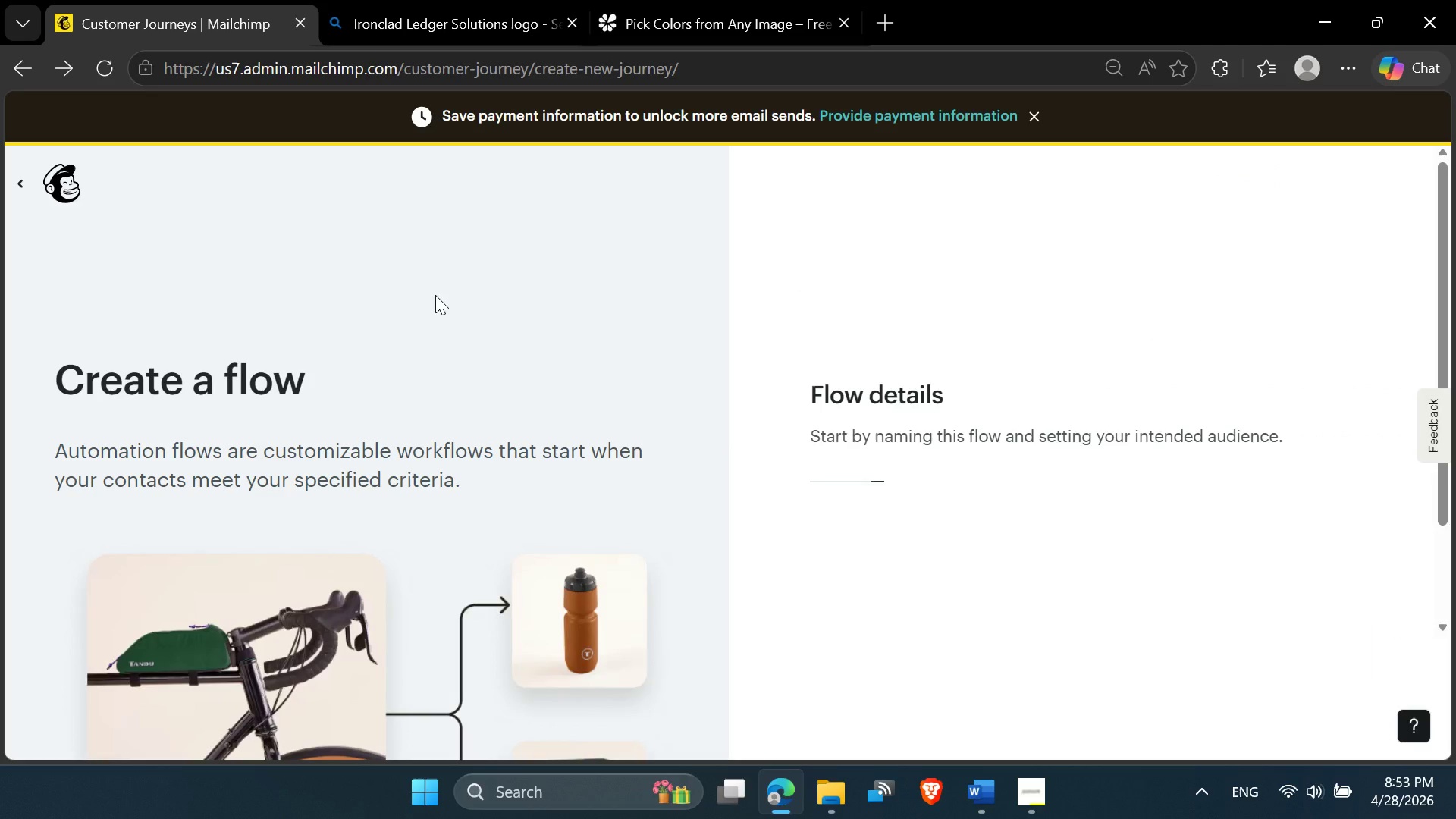 
left_click([24, 70])
 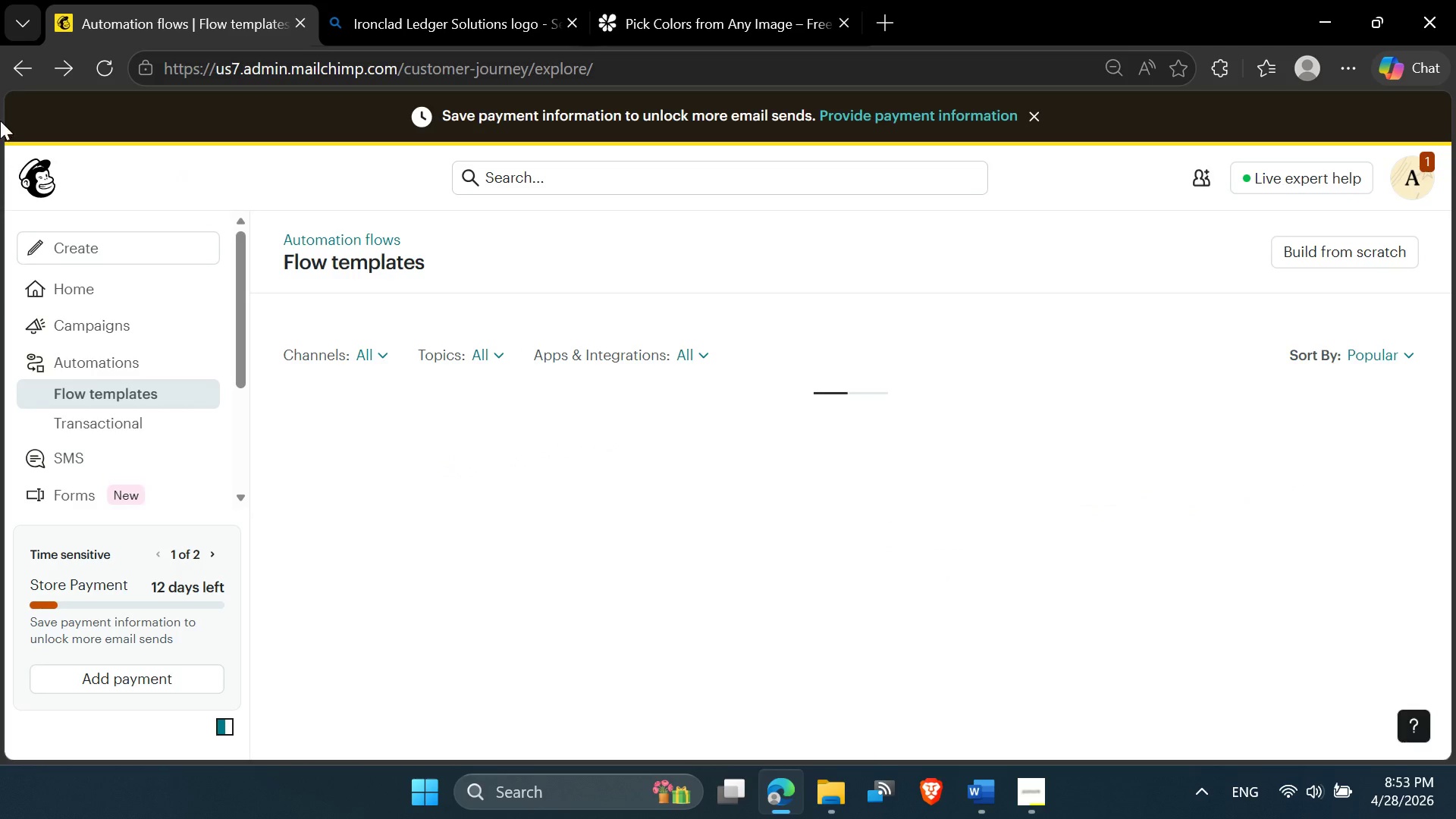 
left_click([48, 178])
 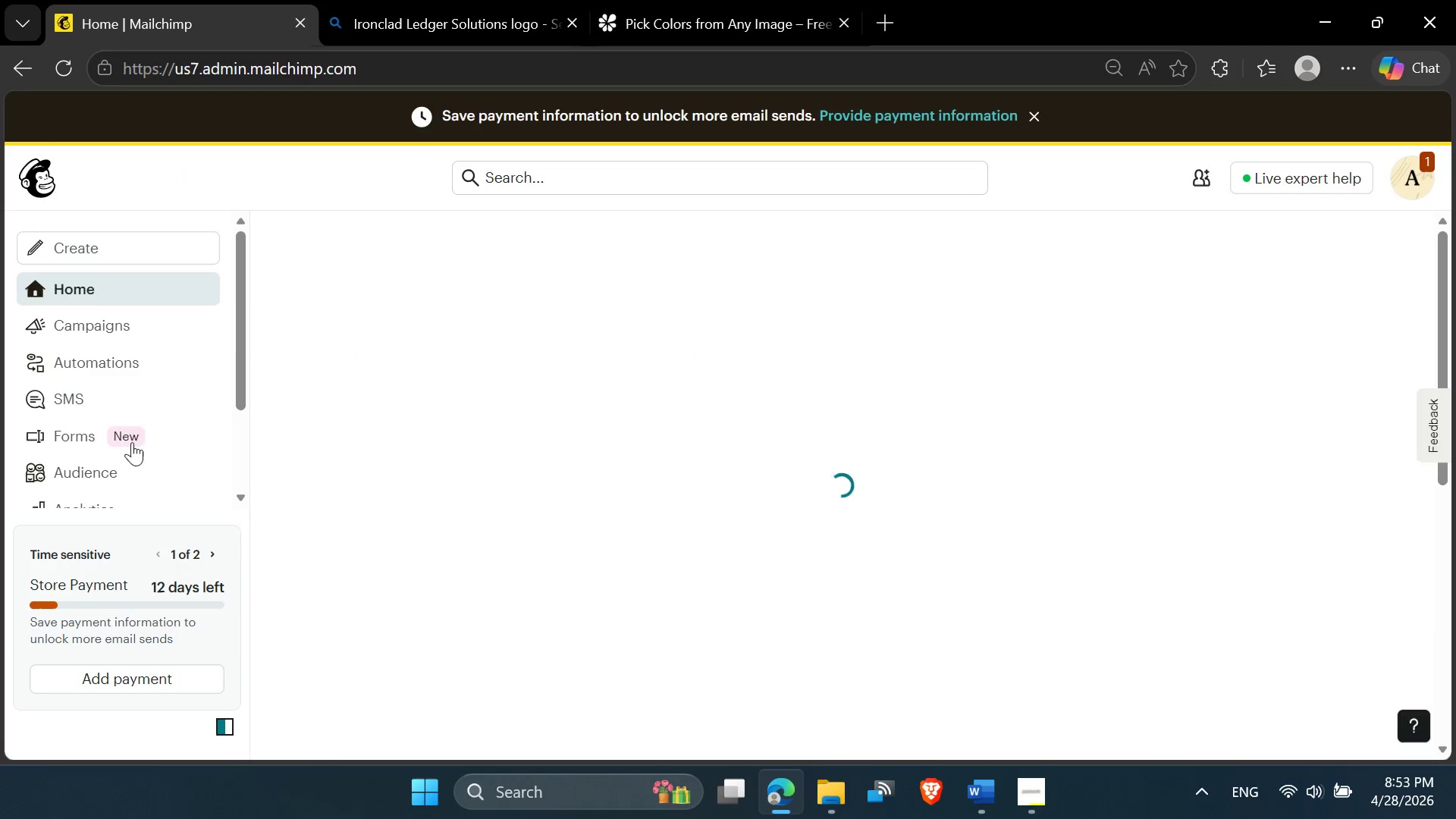 
scroll: coordinate [108, 384], scroll_direction: down, amount: 4.0
 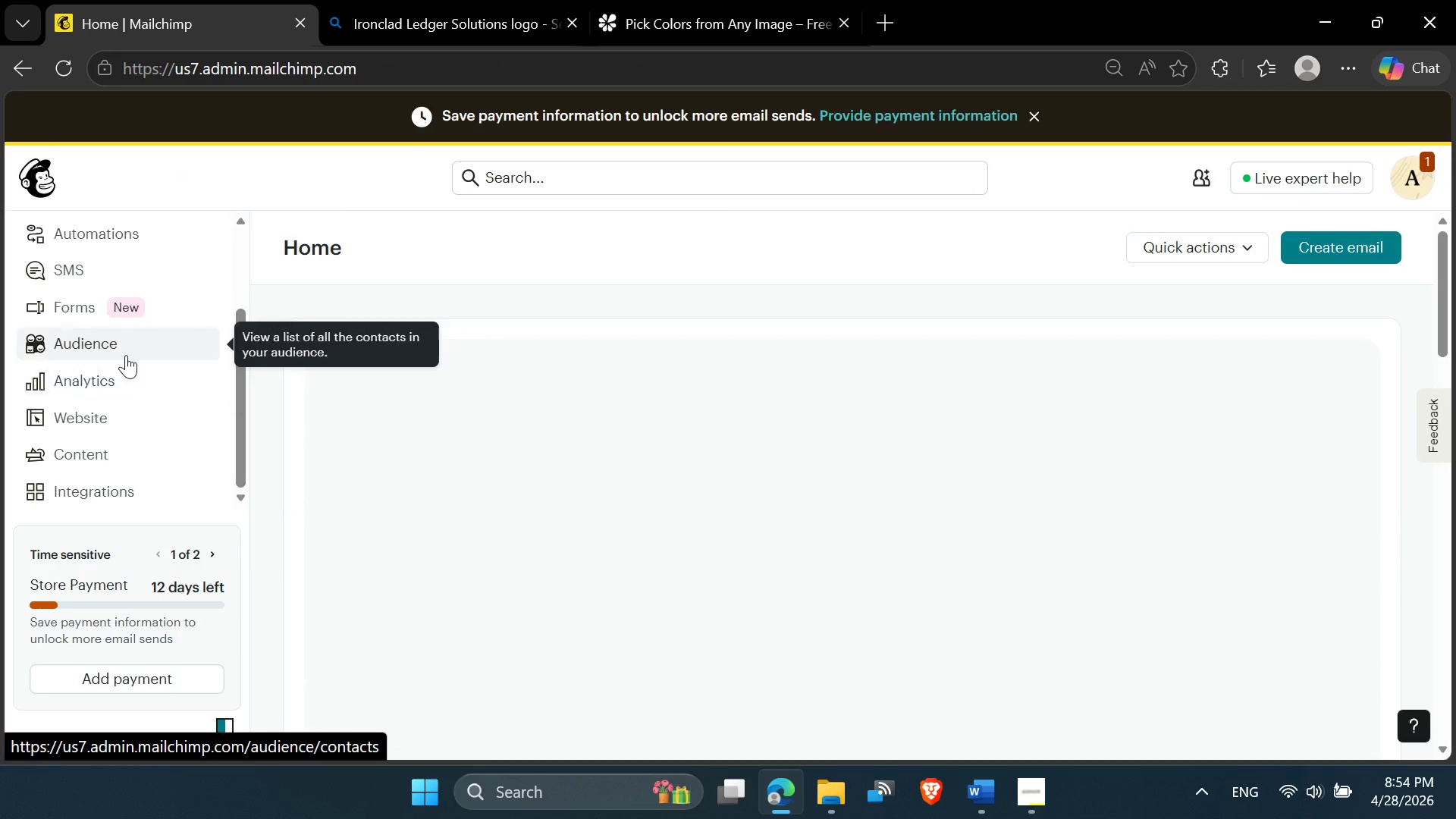 
left_click([127, 351])
 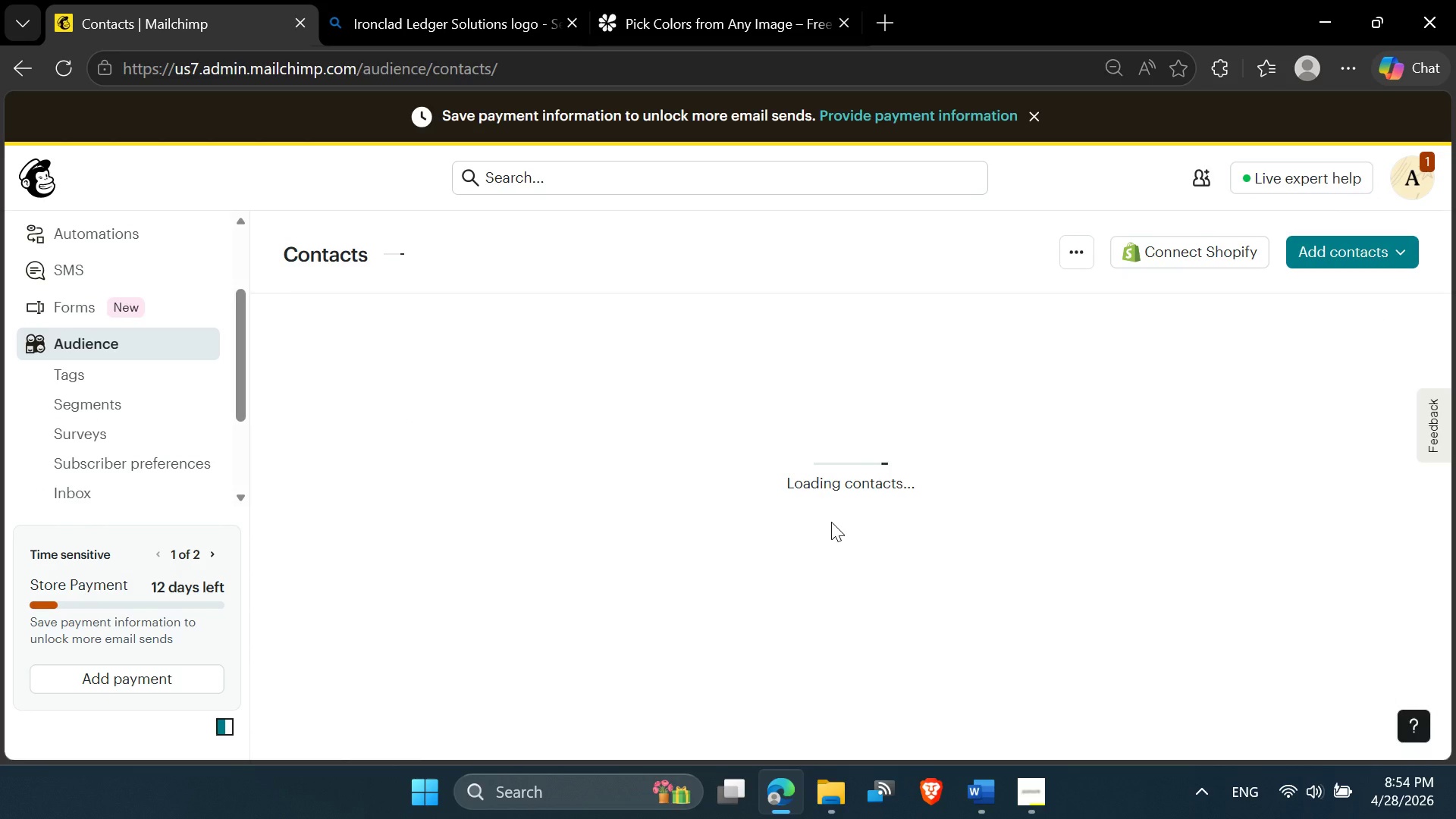 
wait(8.08)
 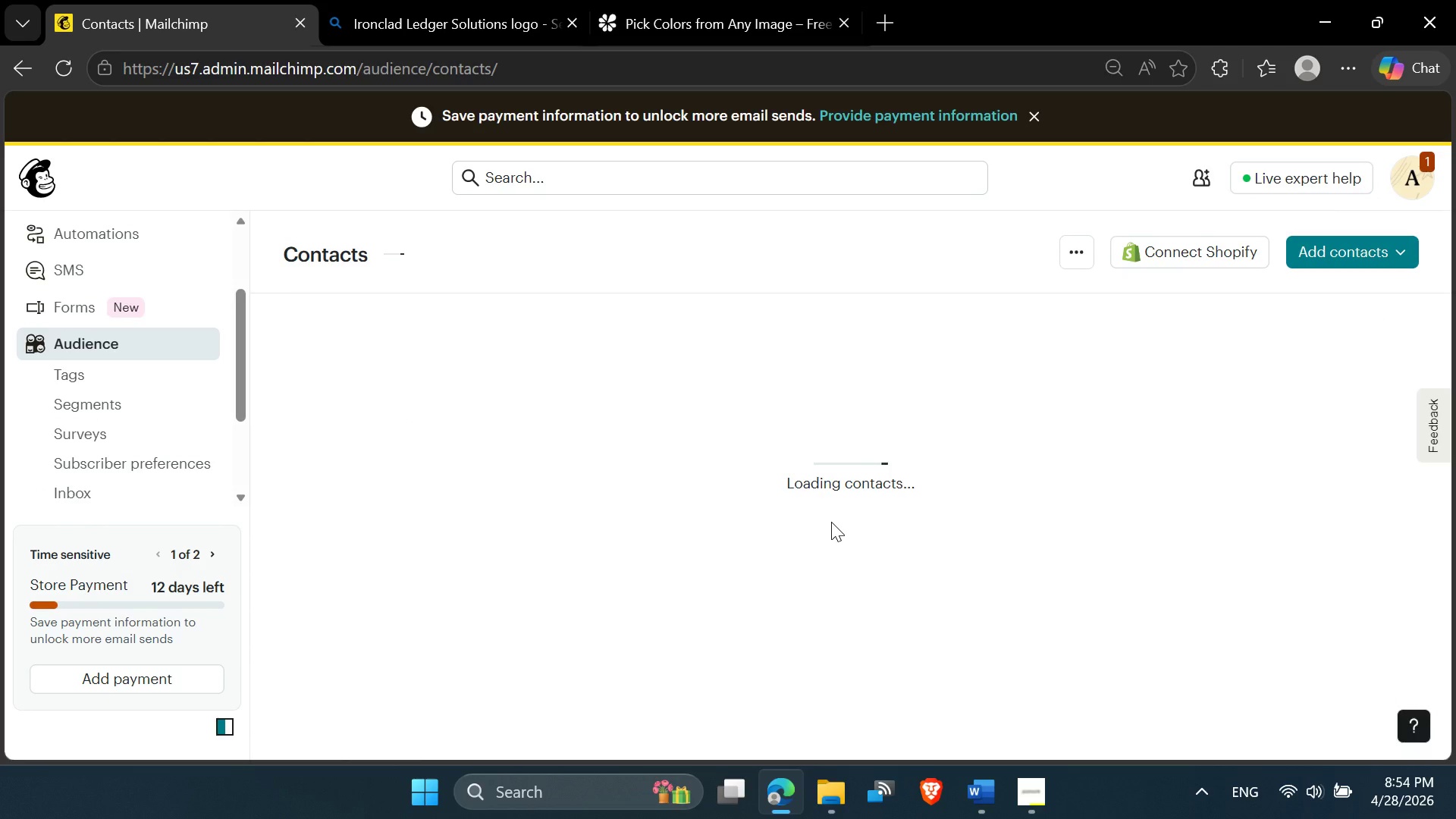 
left_click([306, 522])
 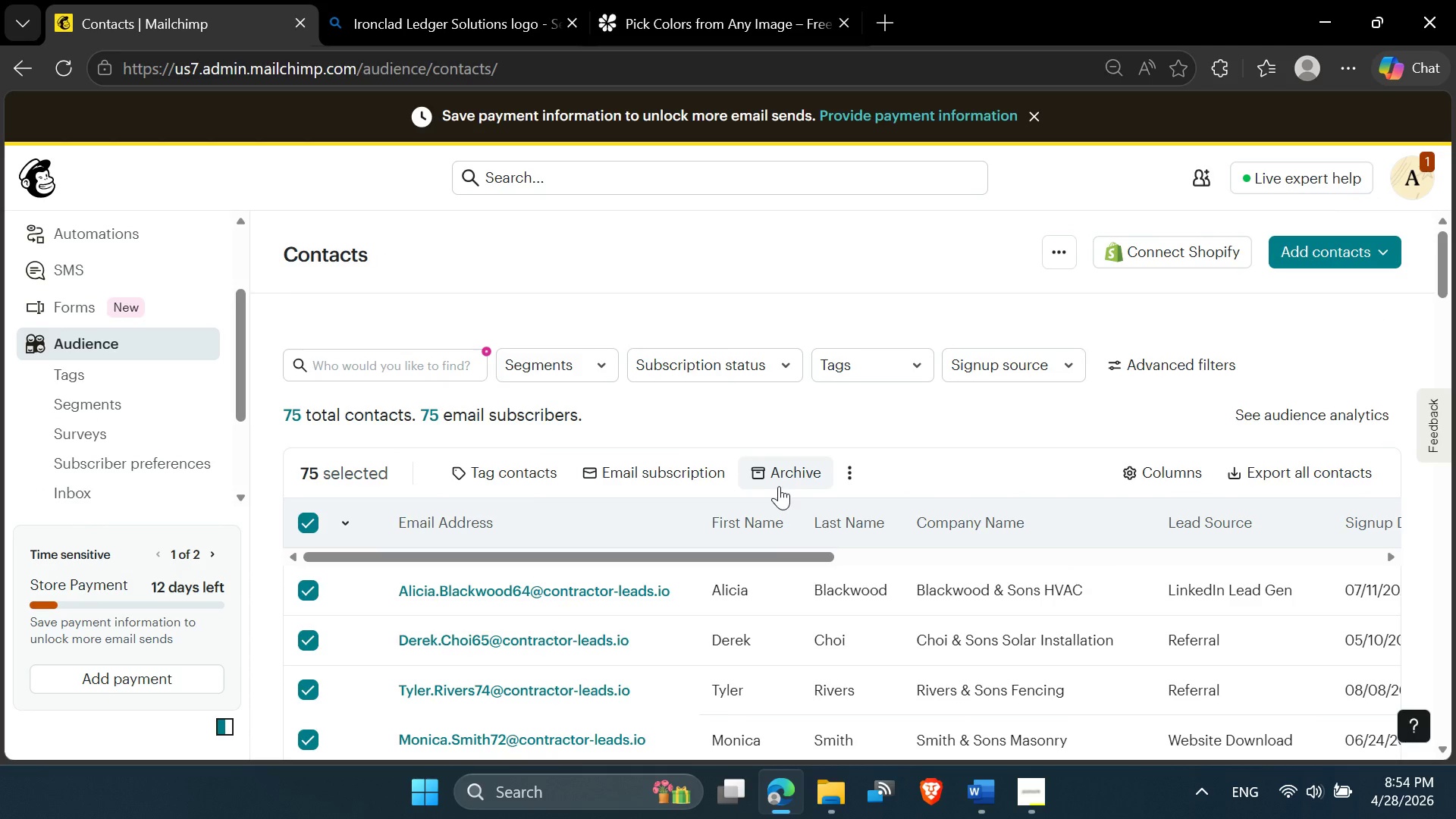 
scroll: coordinate [771, 509], scroll_direction: down, amount: 3.0
 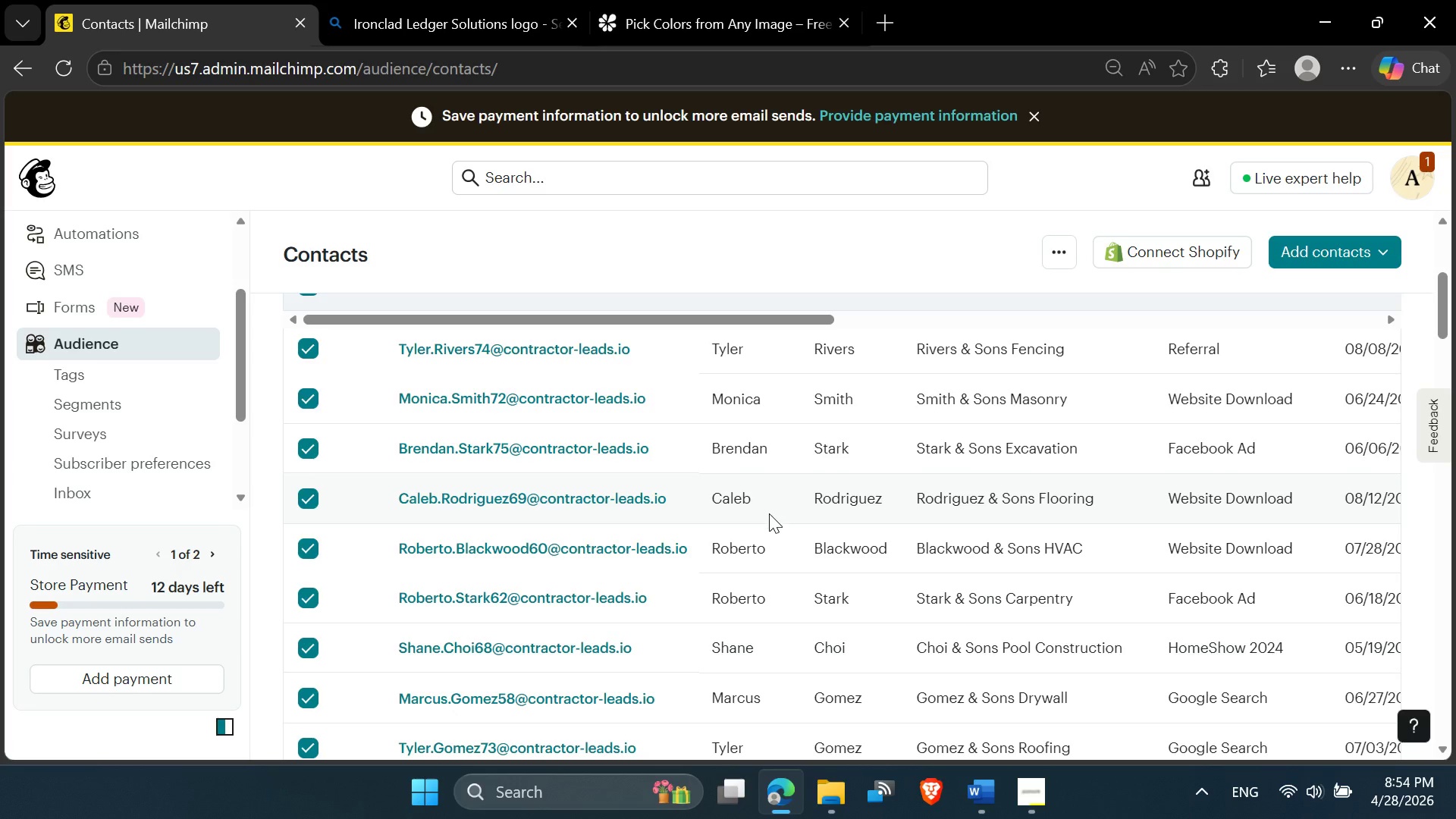 
scroll: coordinate [769, 513], scroll_direction: up, amount: 4.0
 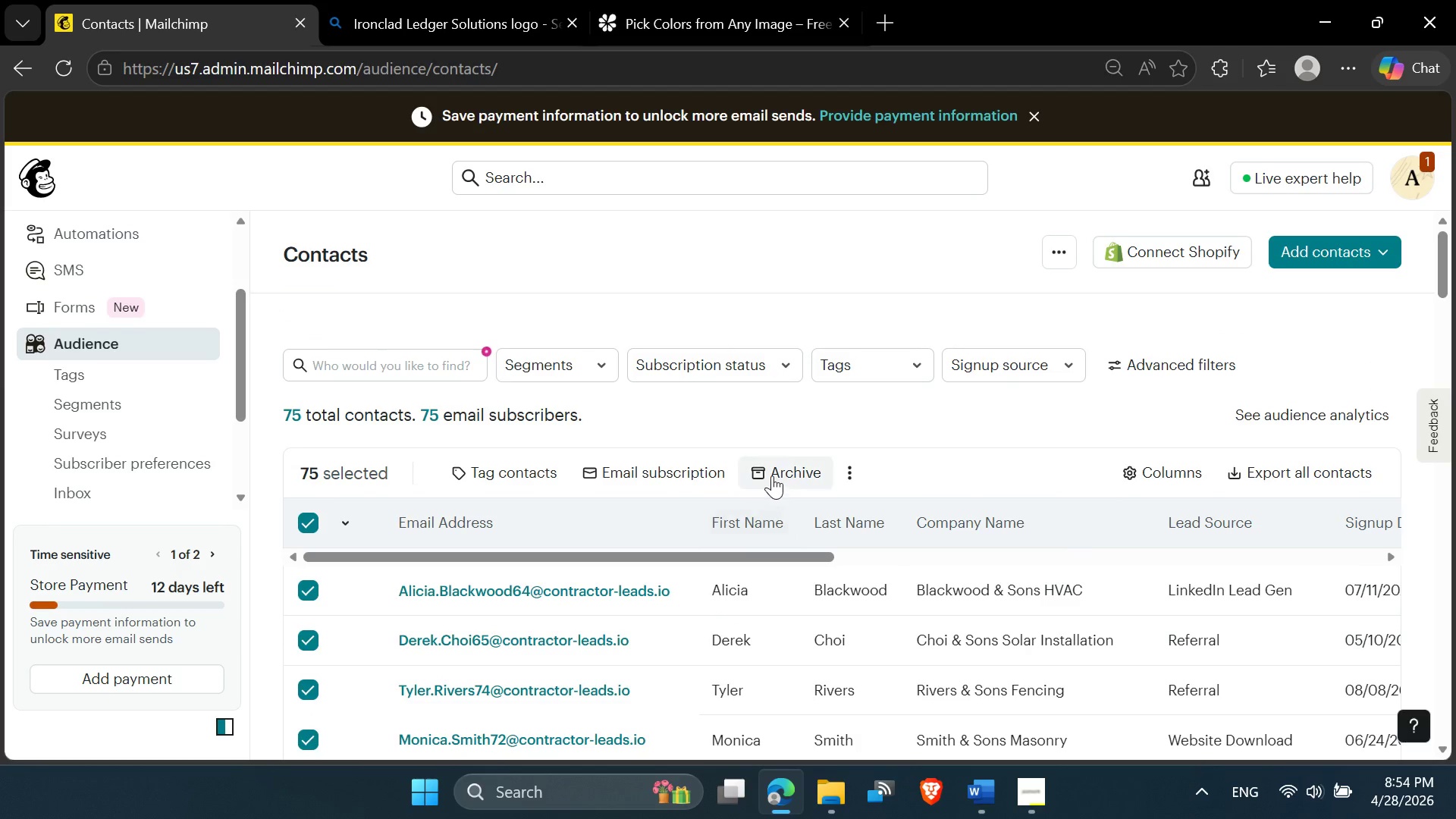 
left_click([774, 475])
 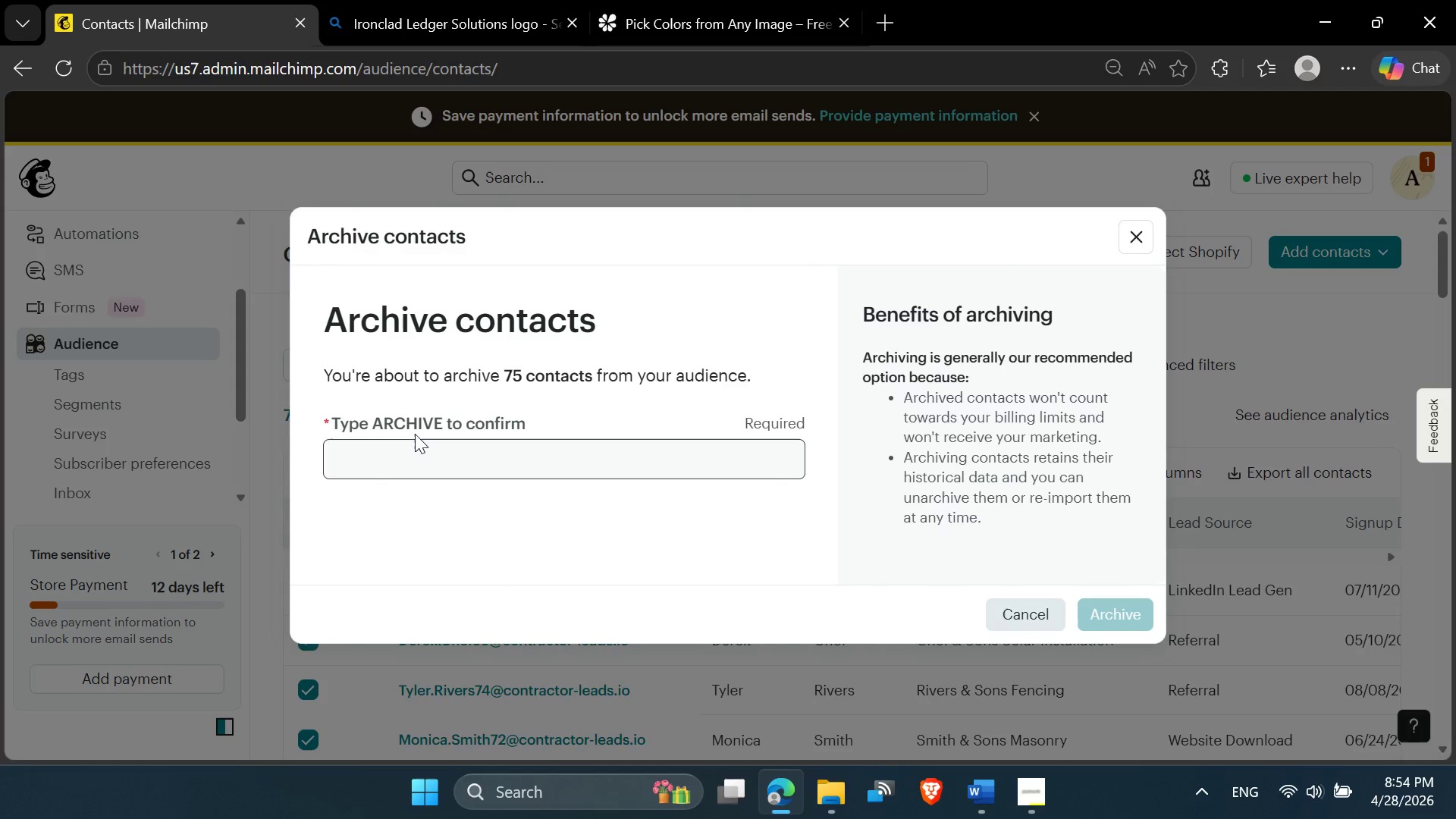 
double_click([415, 429])
 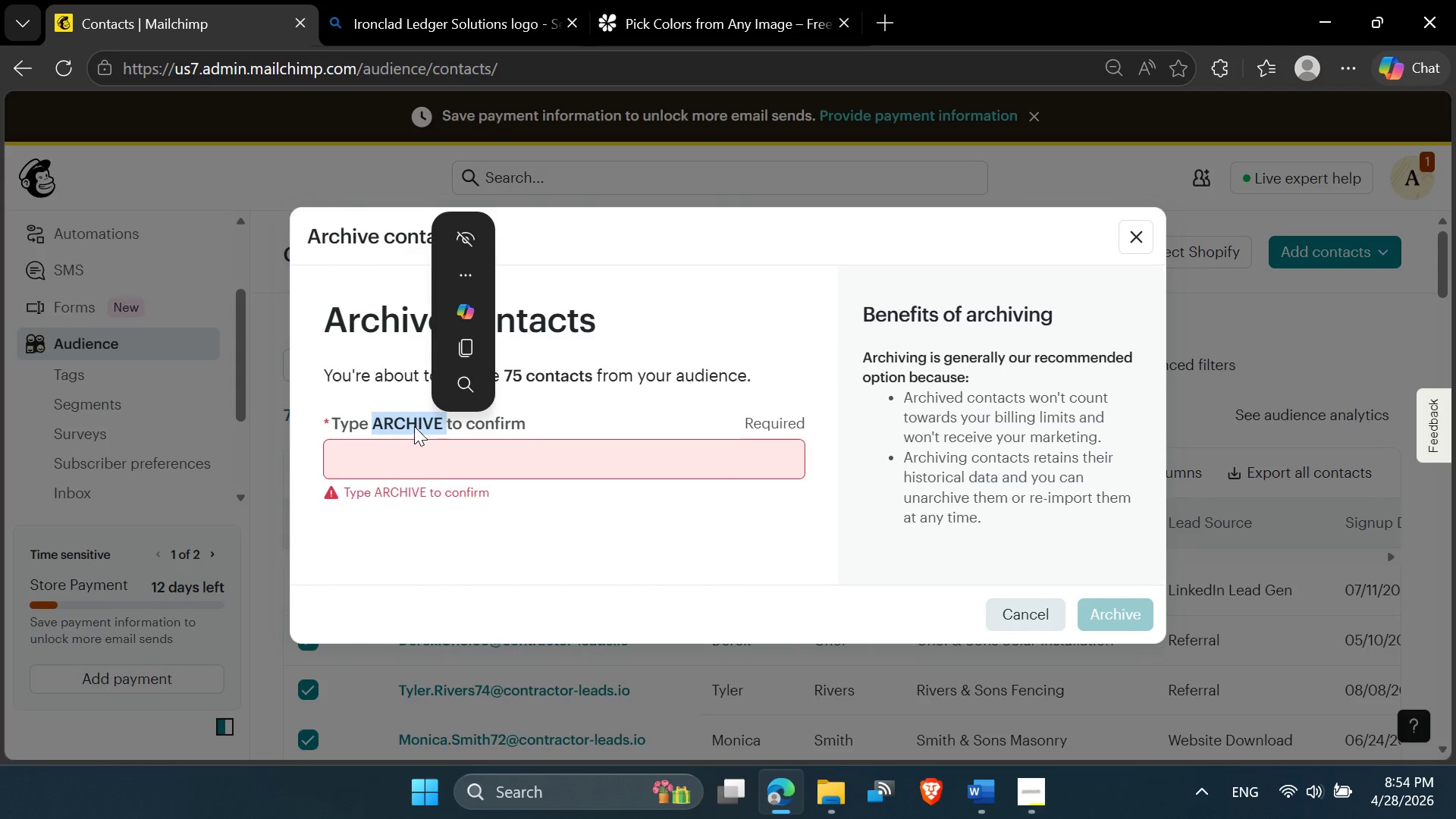 
left_click_drag(start_coordinate=[414, 426], to_coordinate=[397, 459])
 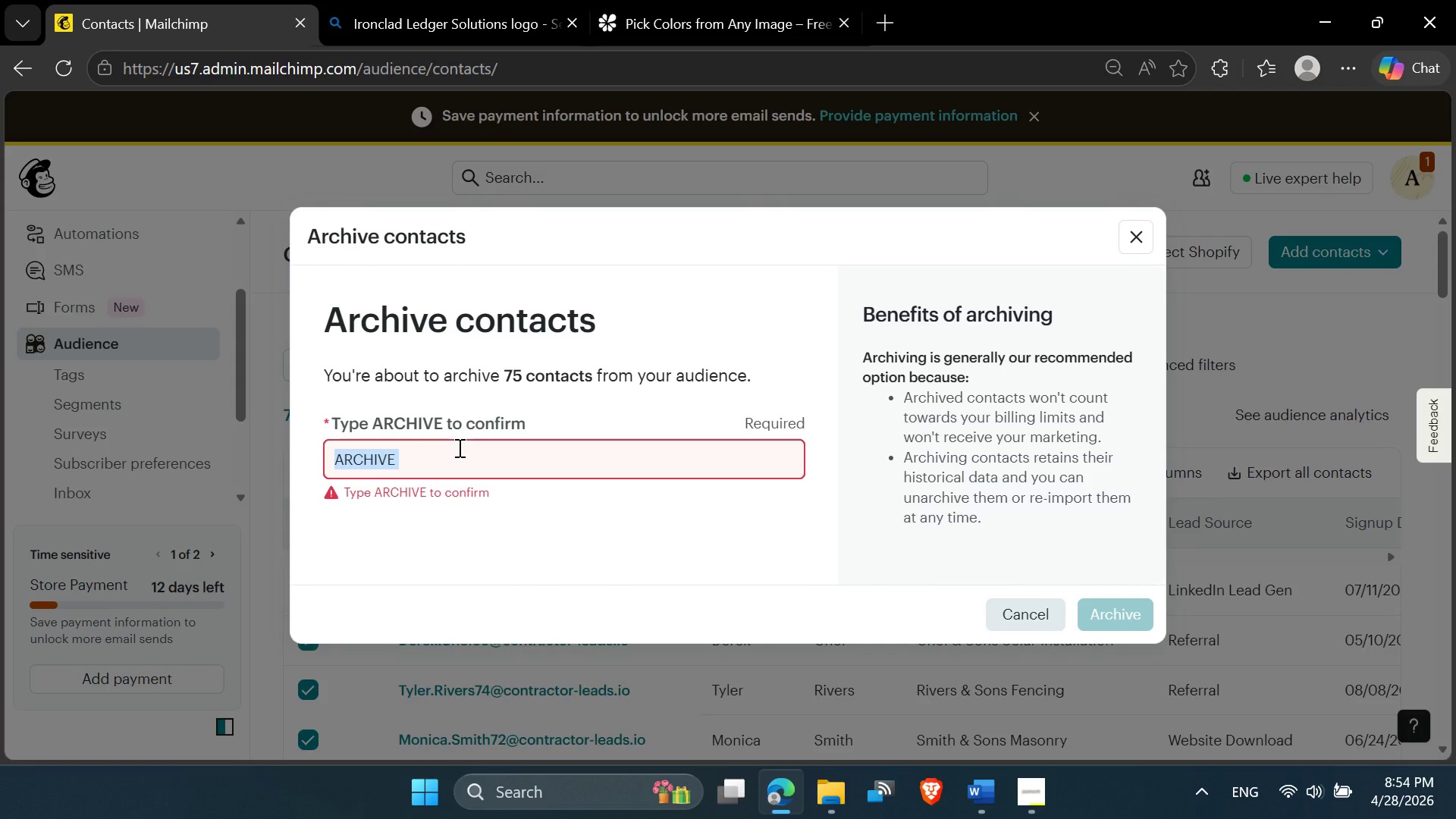 
left_click([466, 459])
 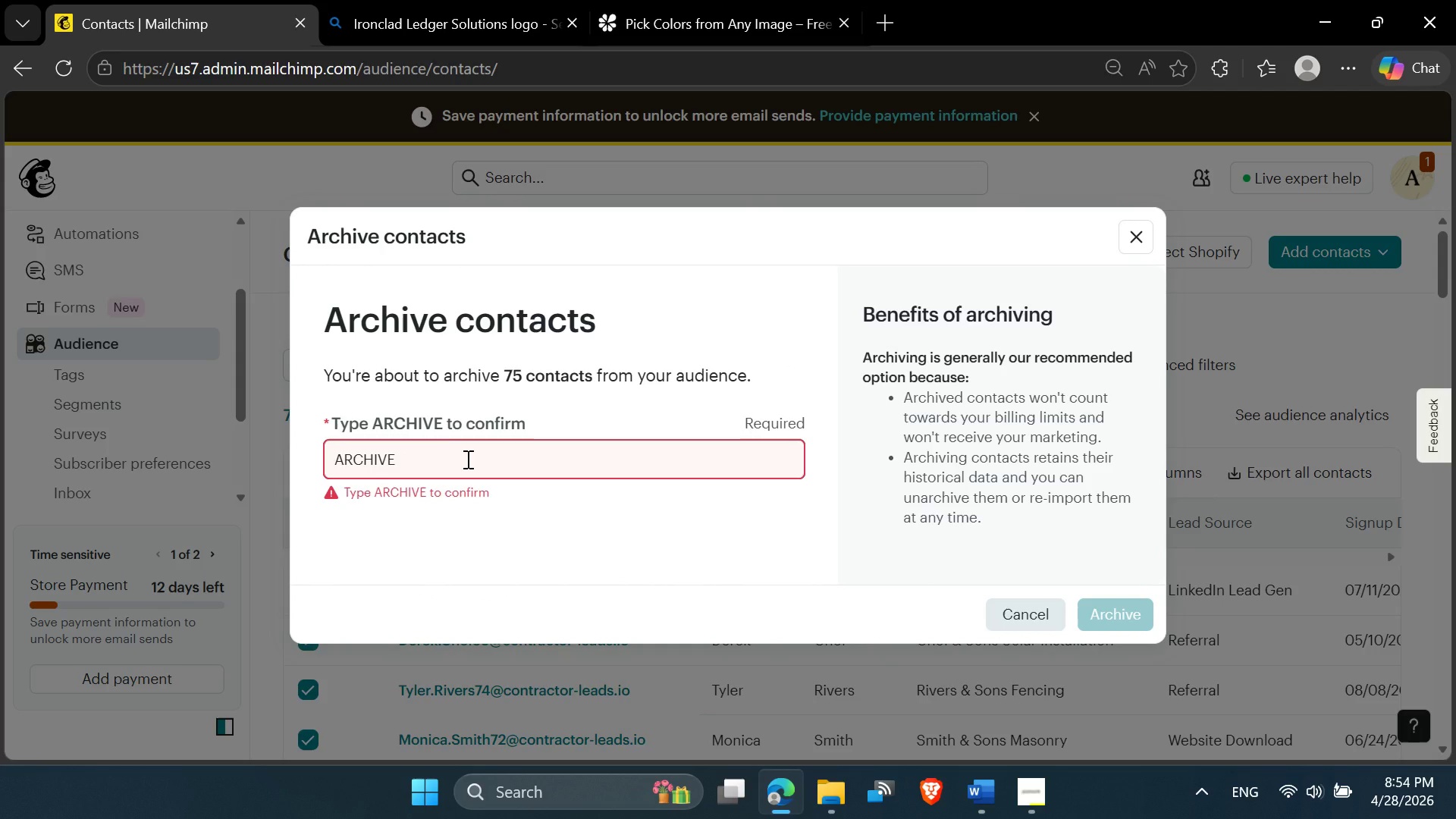 
key(Backspace)
 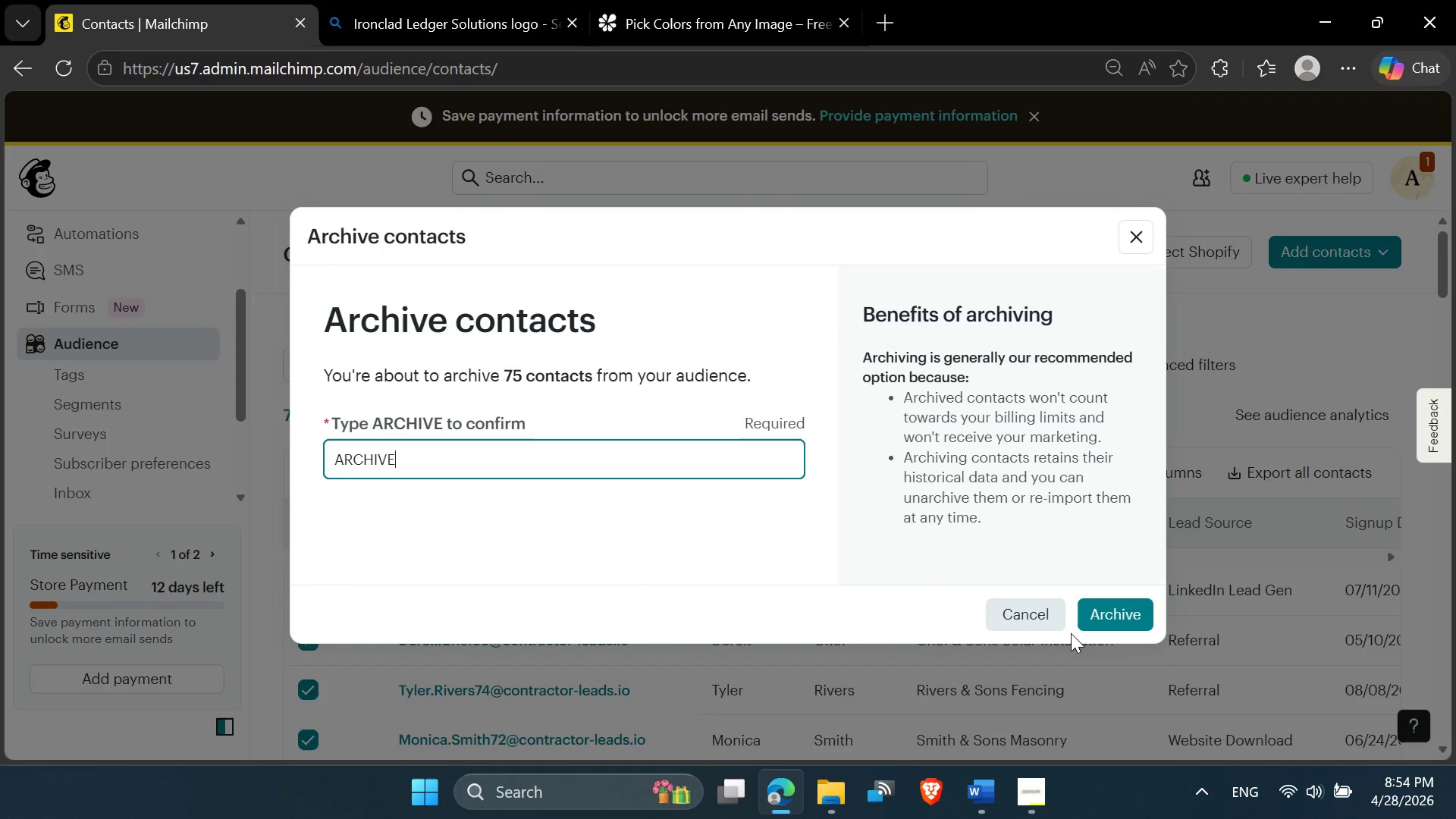 
left_click([1136, 611])
 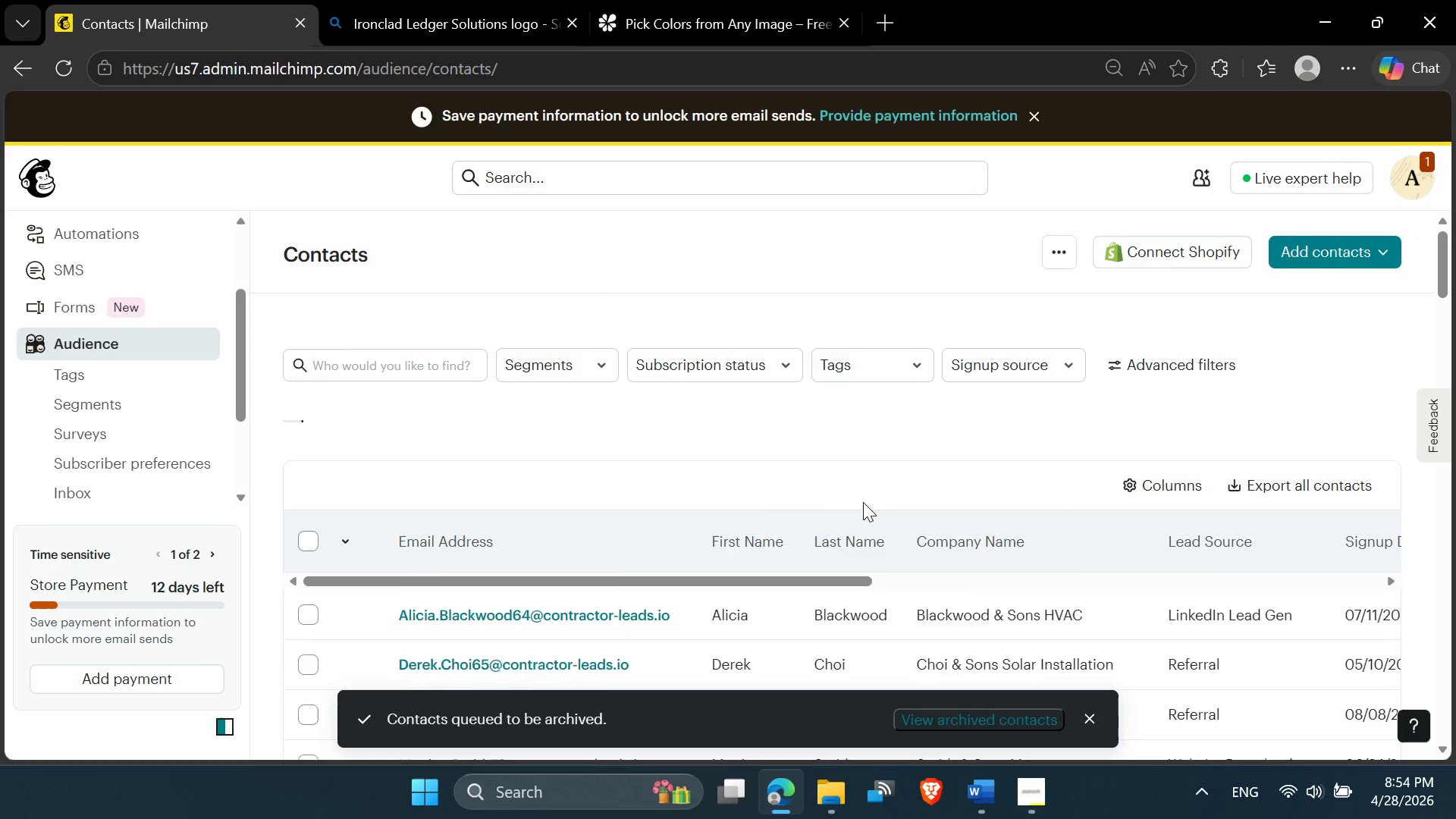 
wait(5.83)
 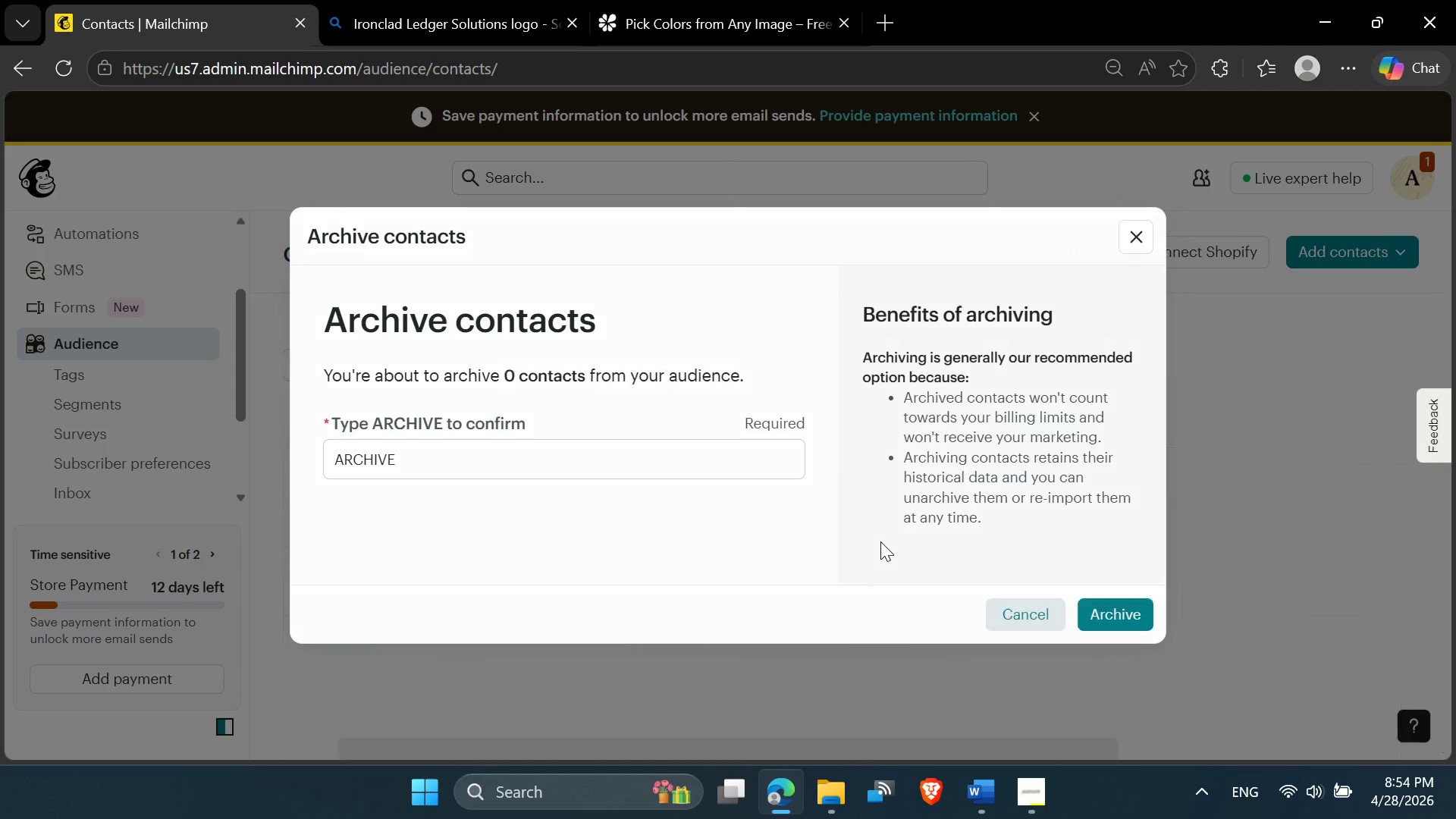 
left_click([72, 77])
 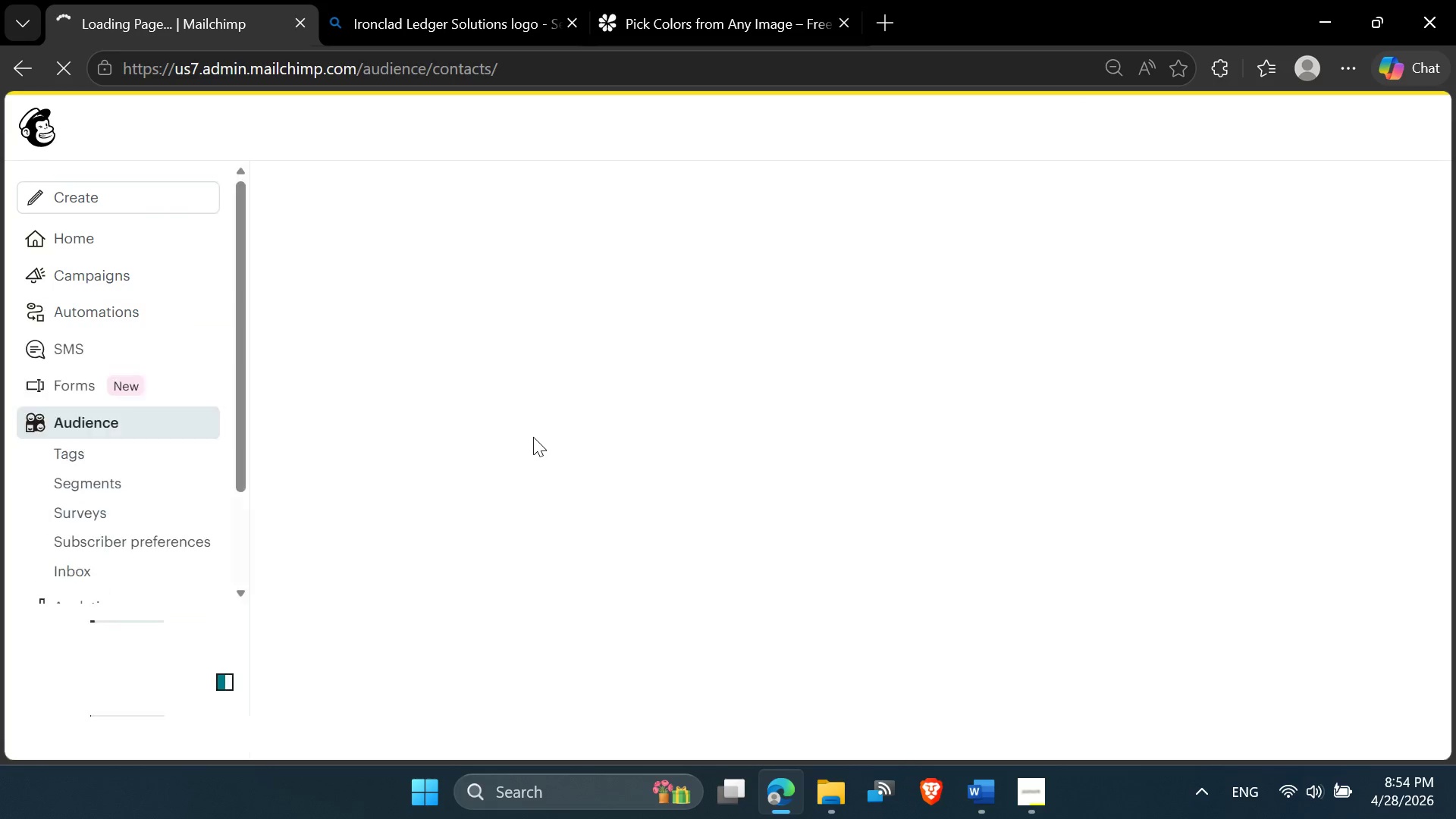 
wait(7.45)
 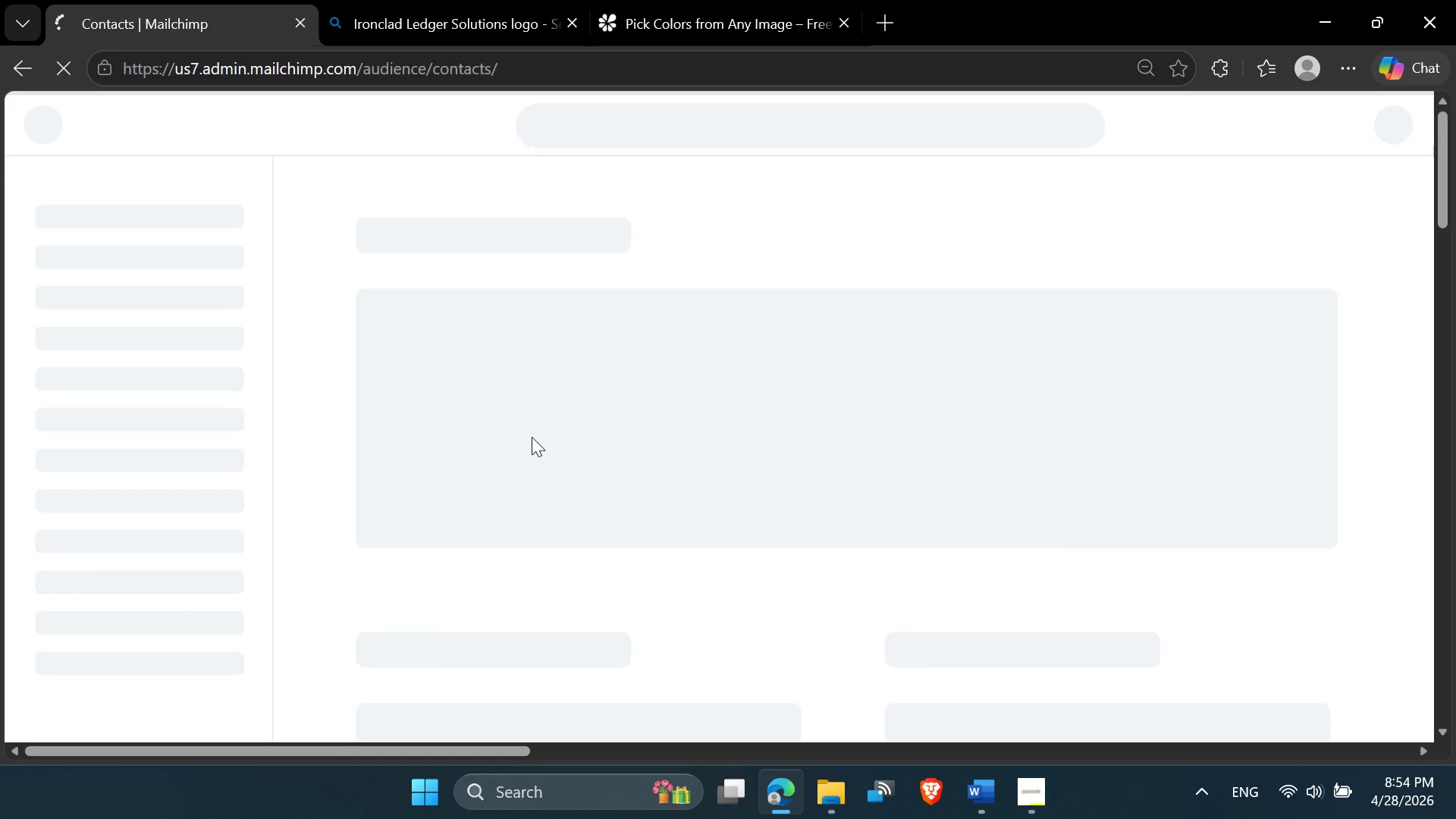 
left_click([123, 281])
 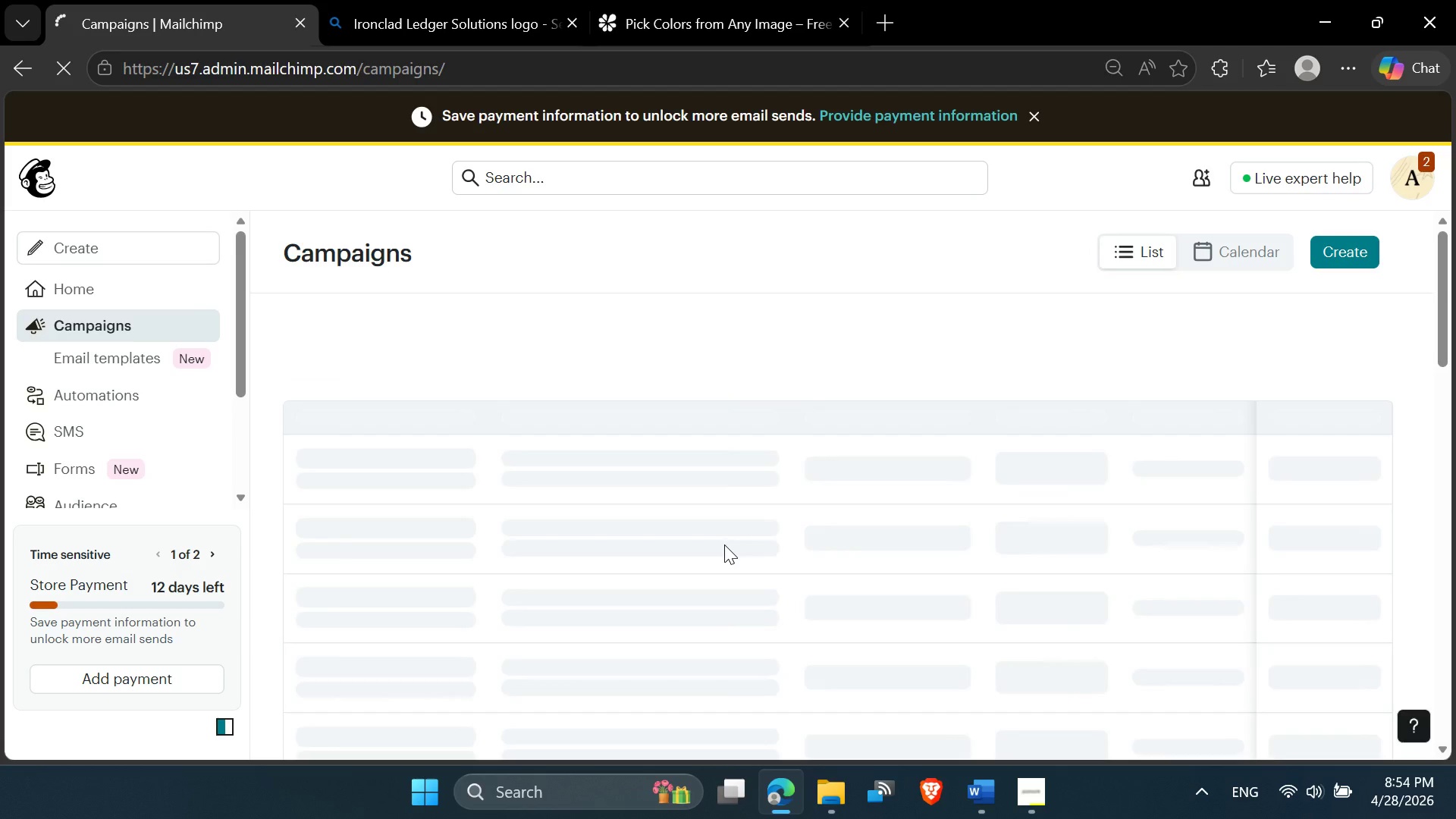 
wait(13.14)
 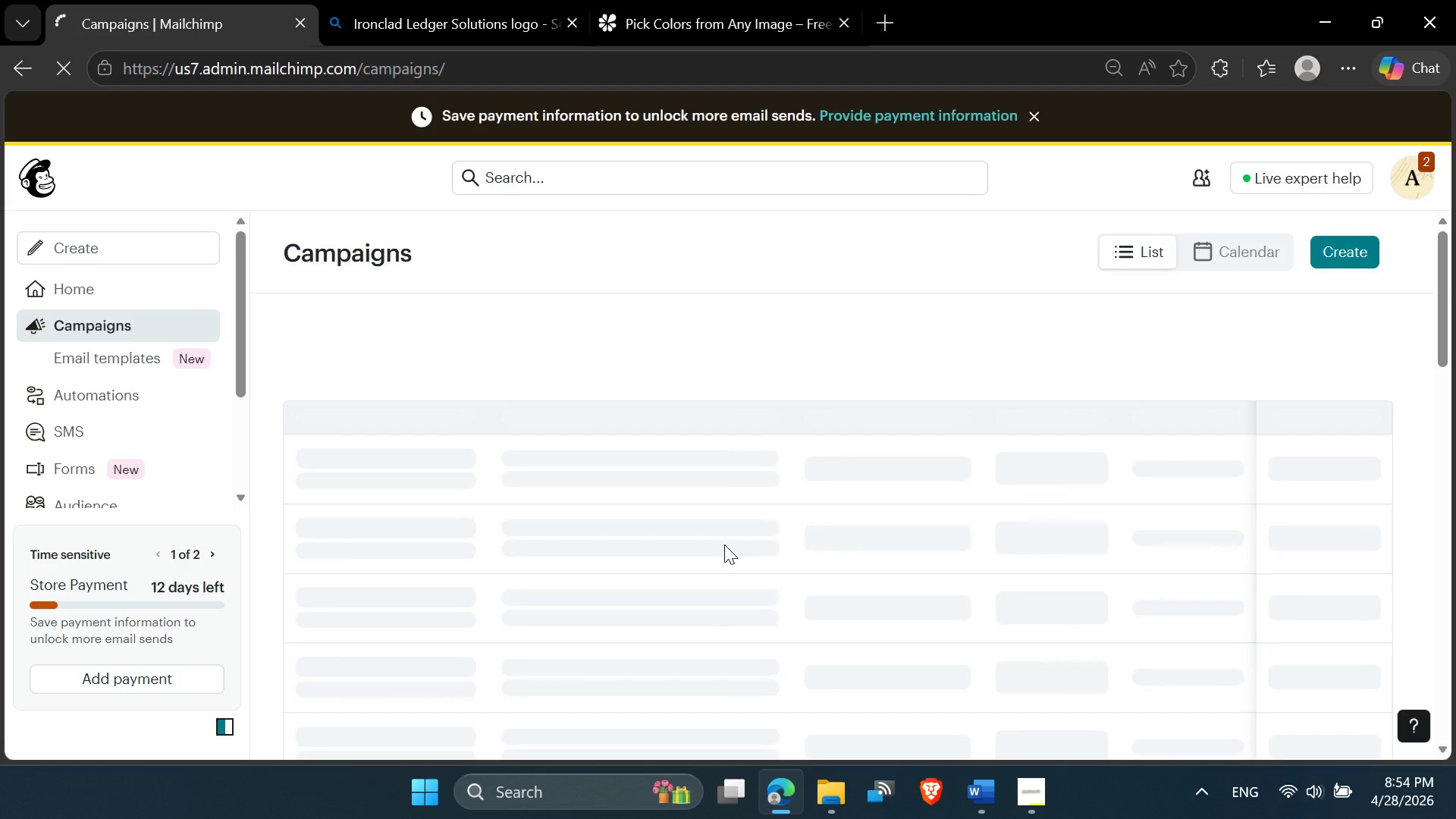 
left_click([309, 473])
 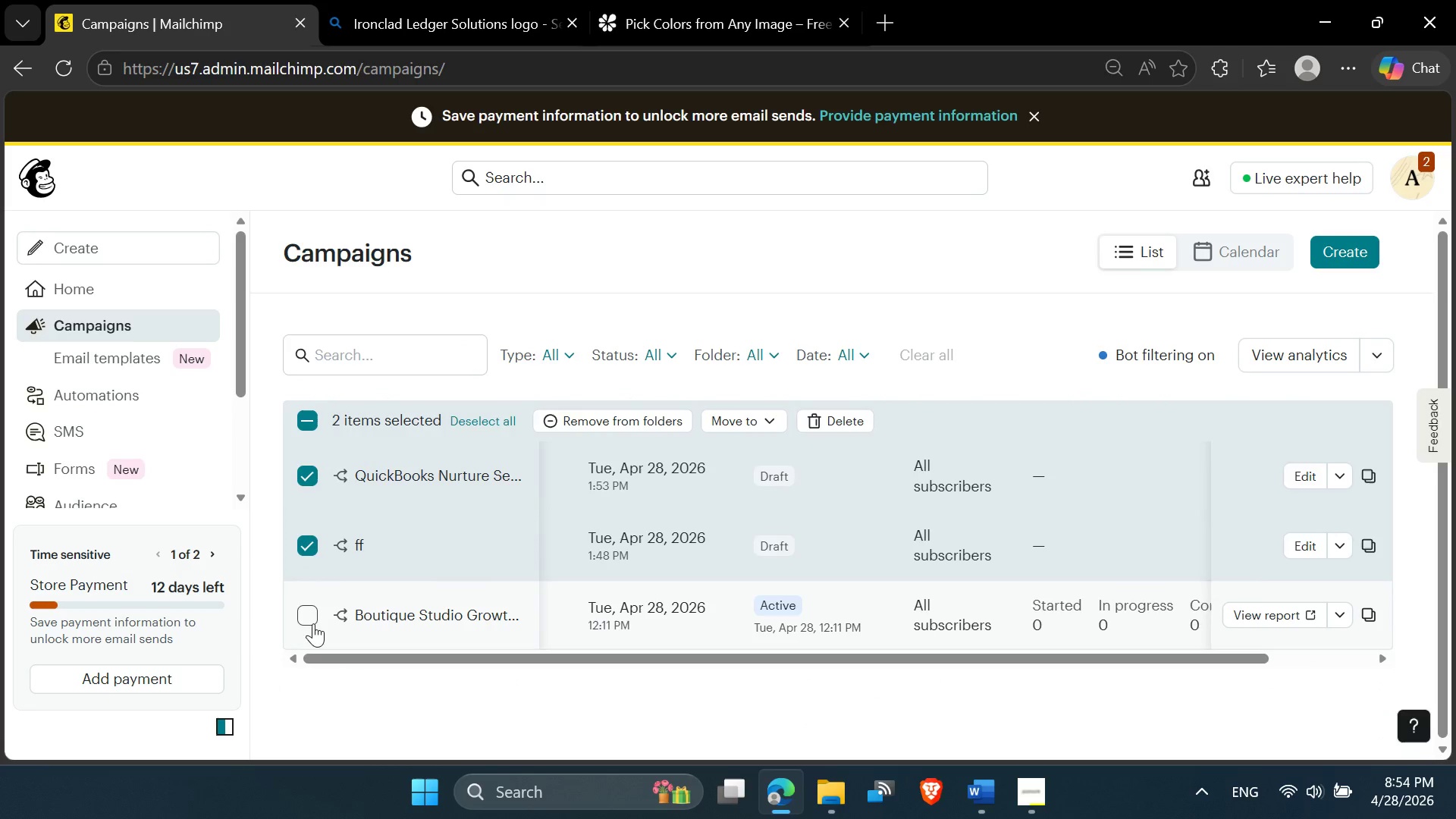 
left_click([313, 621])
 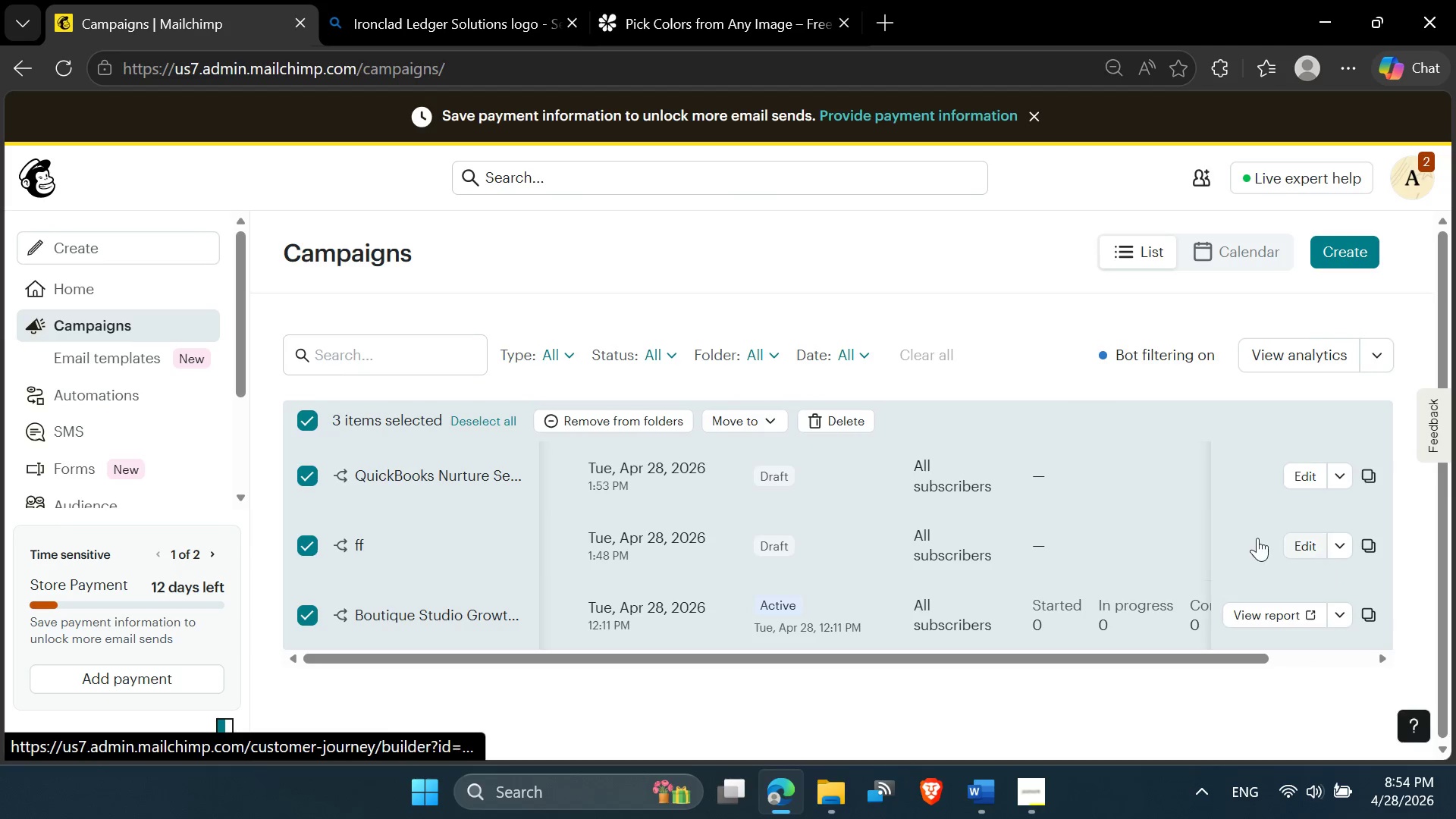 
wait(6.8)
 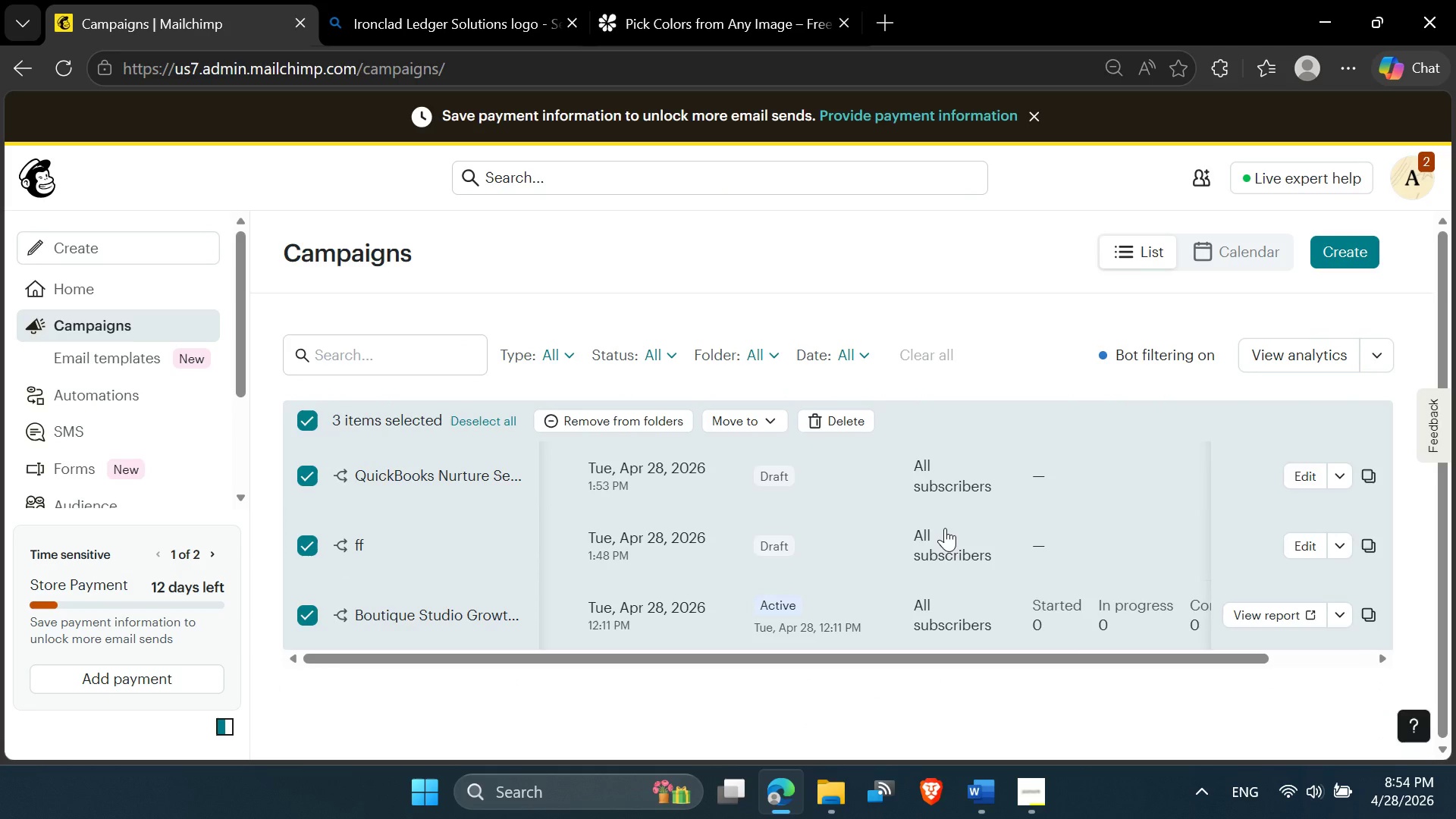 
left_click([1347, 620])
 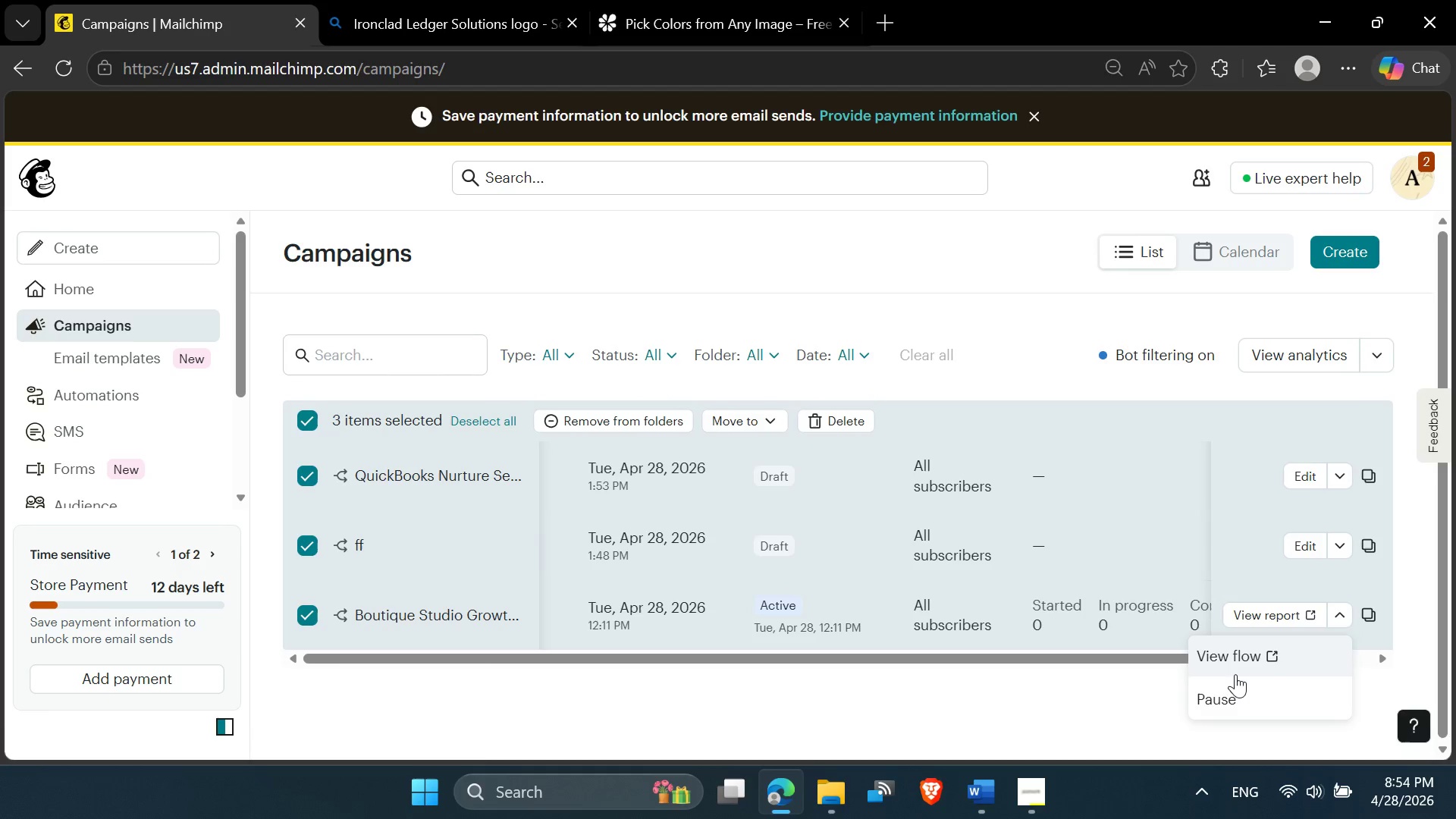 
left_click([1237, 698])
 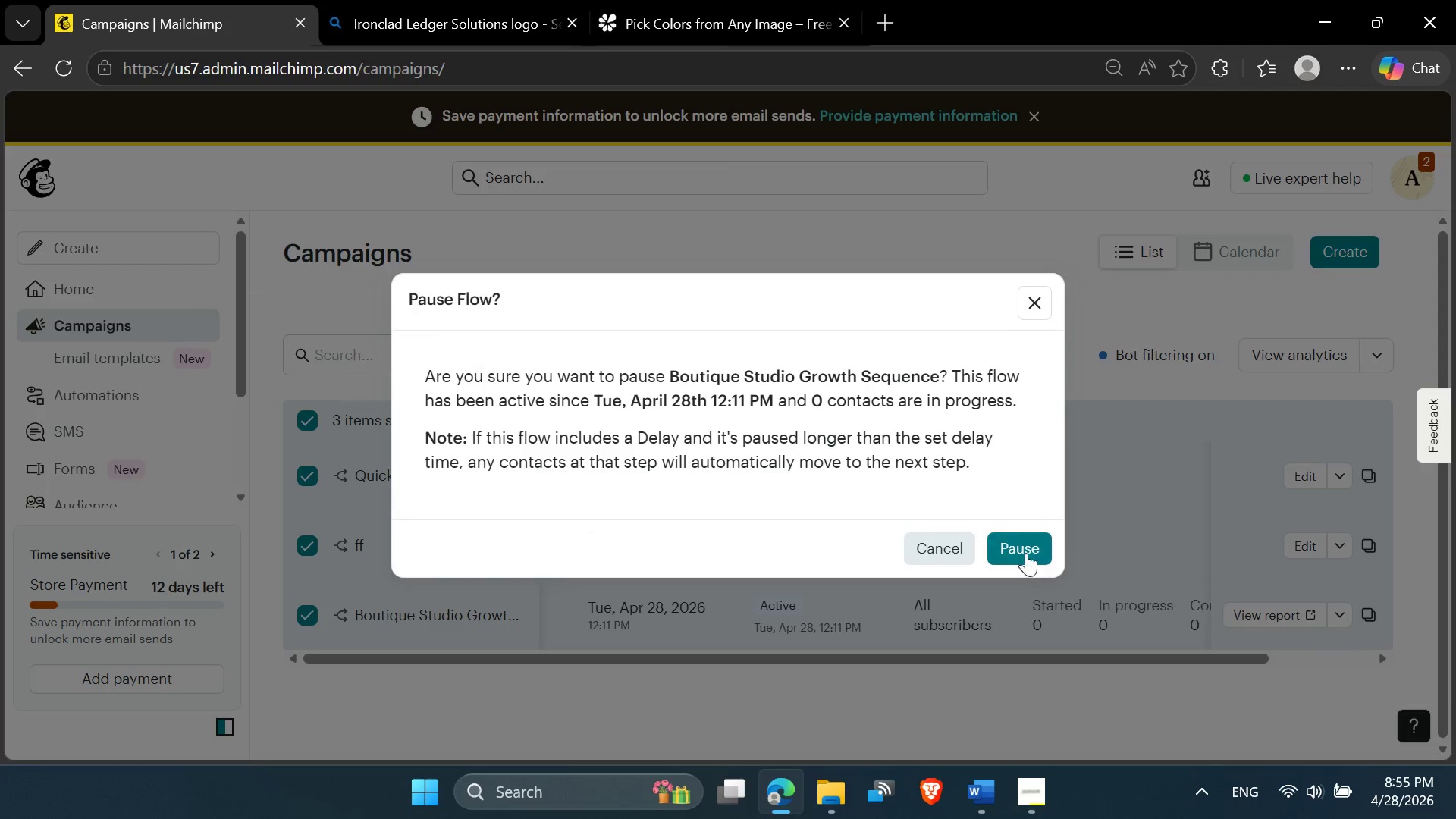 
left_click([1024, 548])
 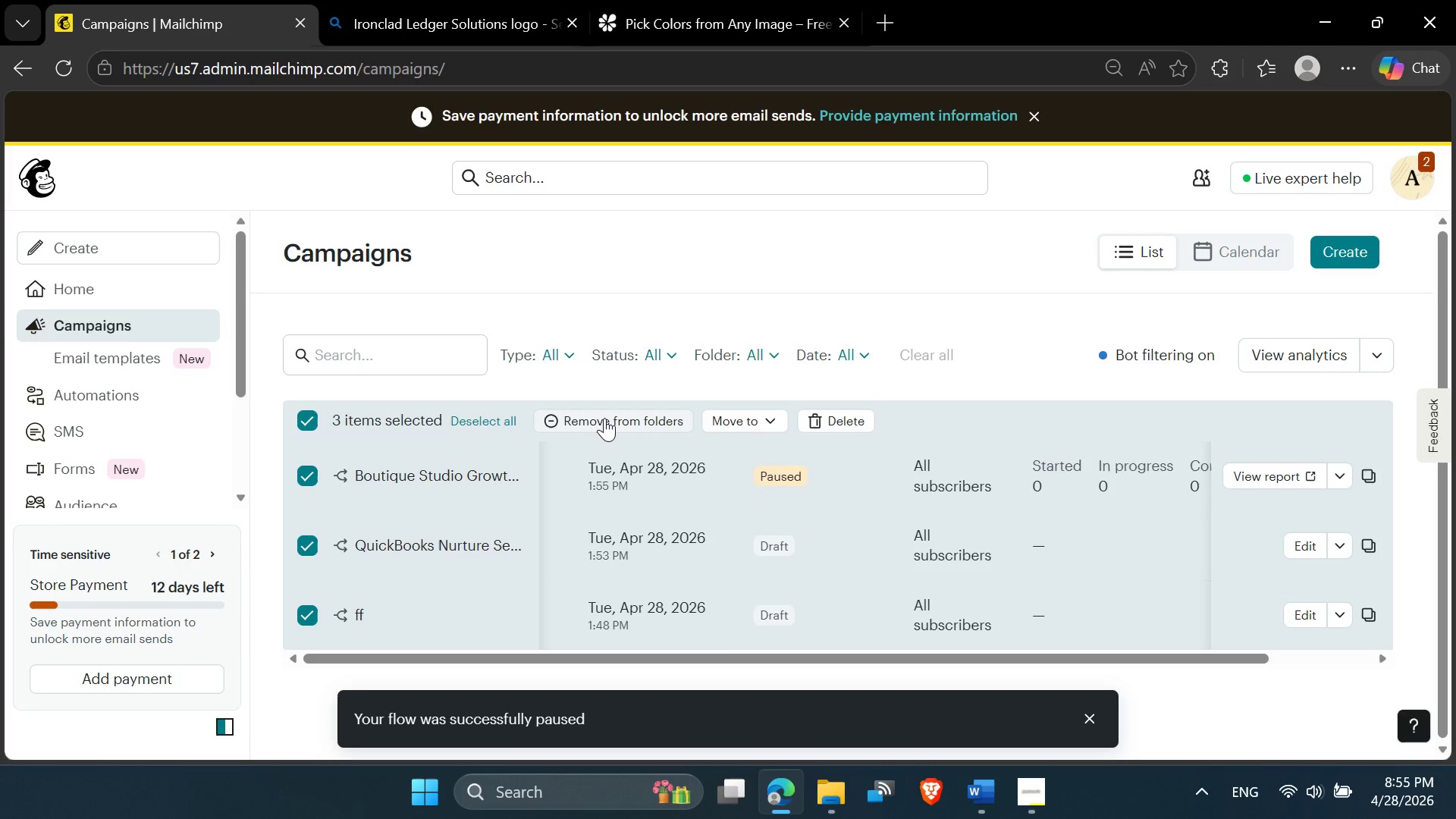 
left_click([852, 419])
 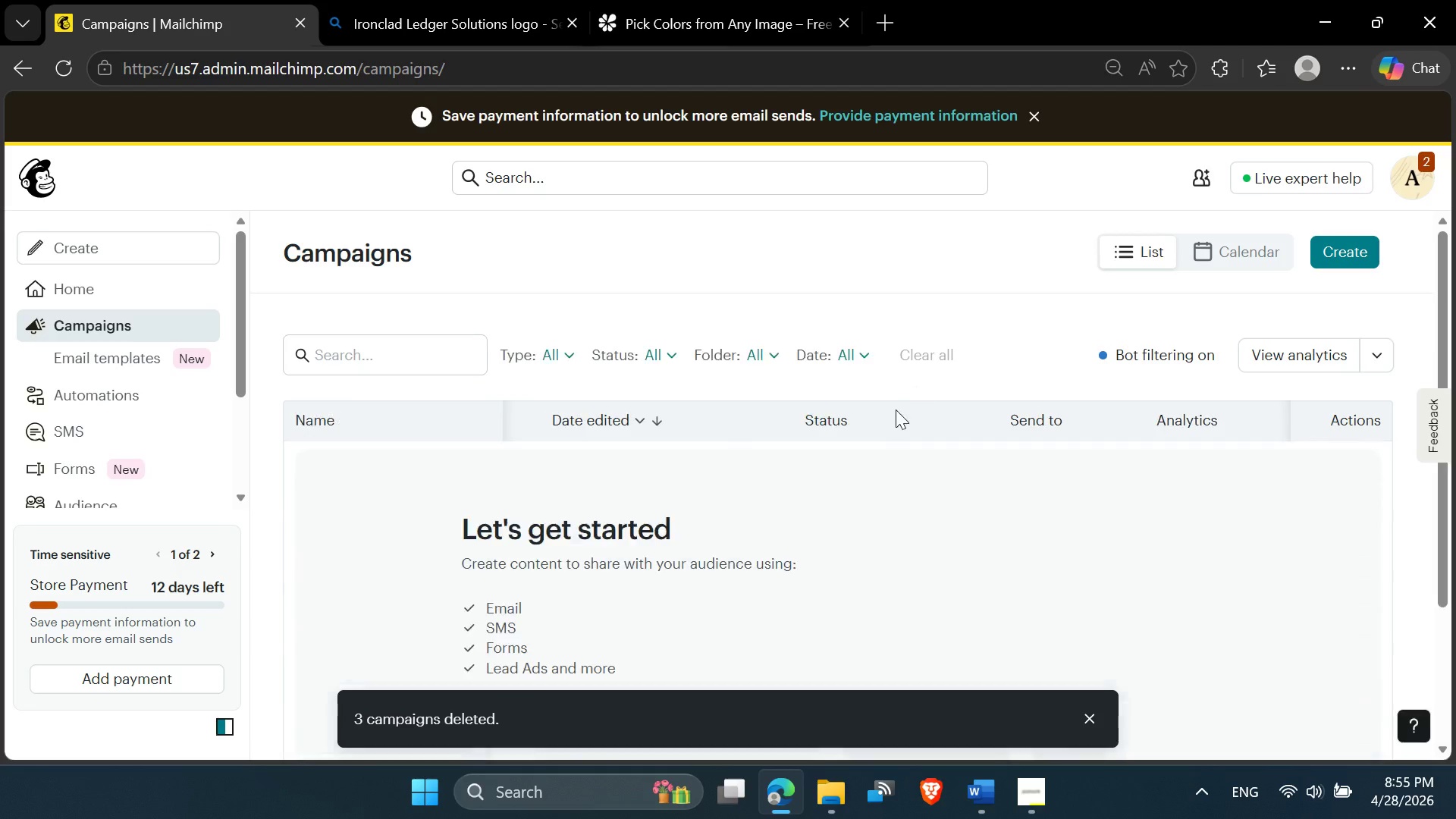 
wait(6.16)
 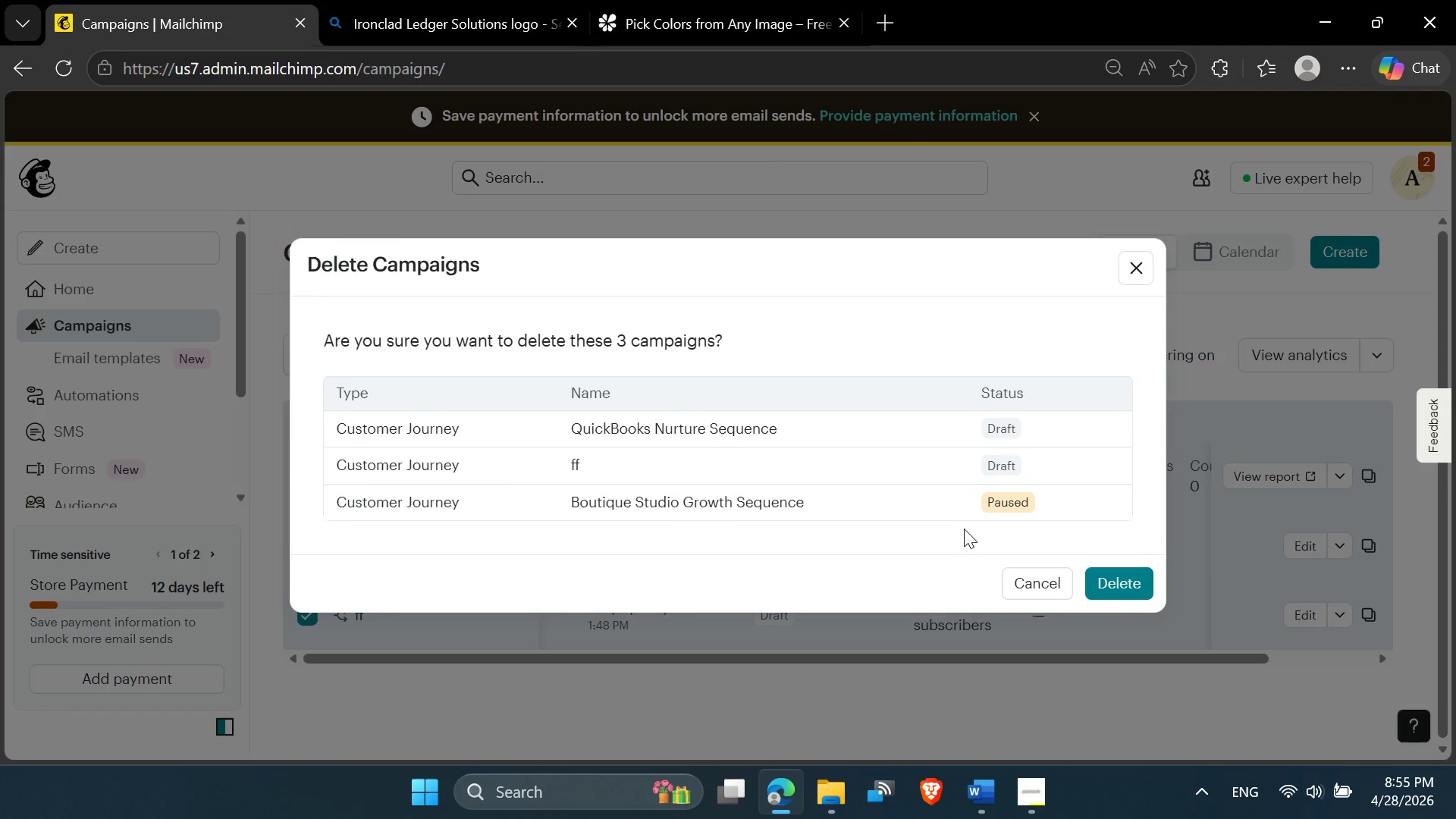 
scroll: coordinate [611, 568], scroll_direction: up, amount: 1.0
 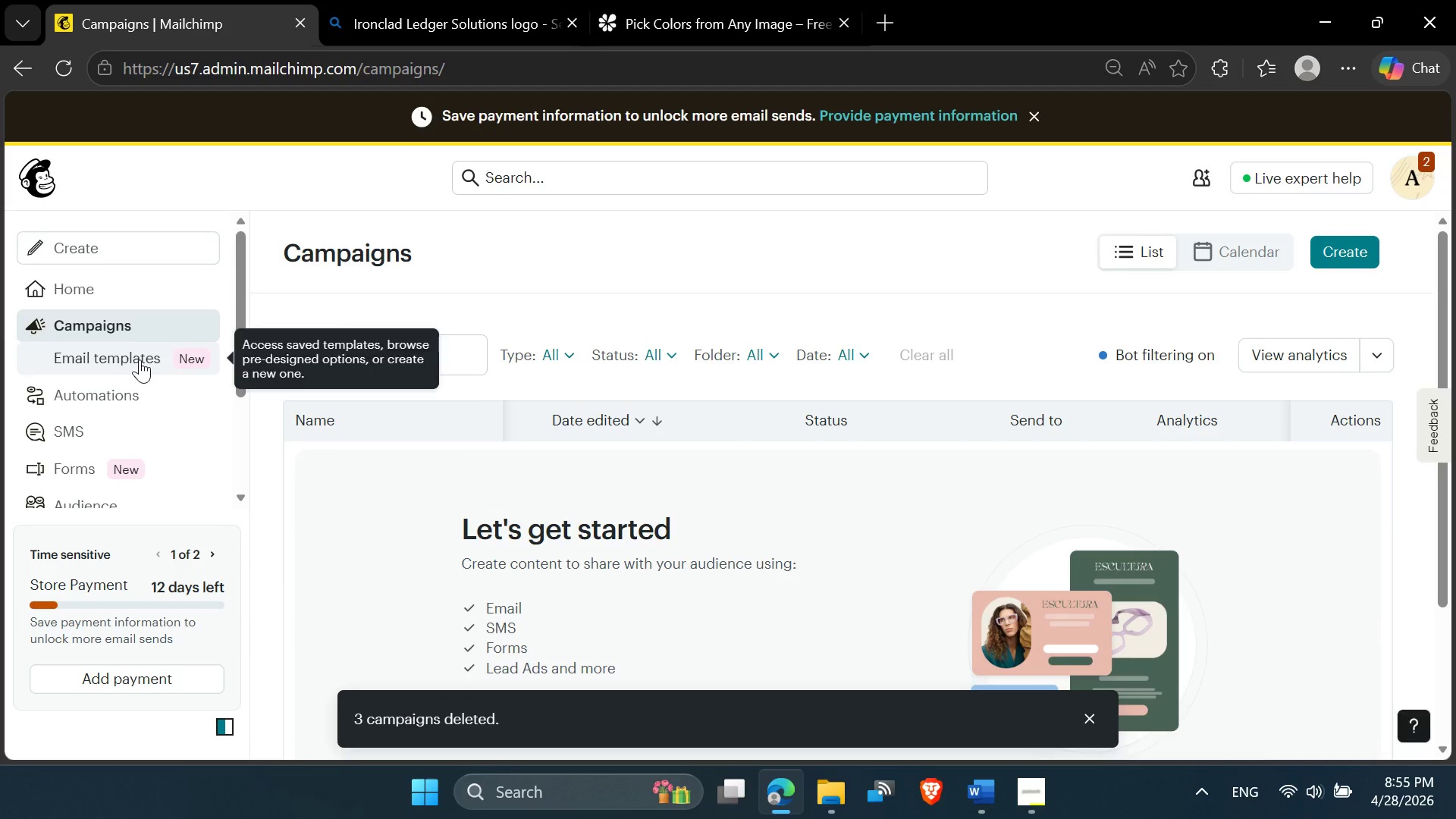 
left_click([140, 359])
 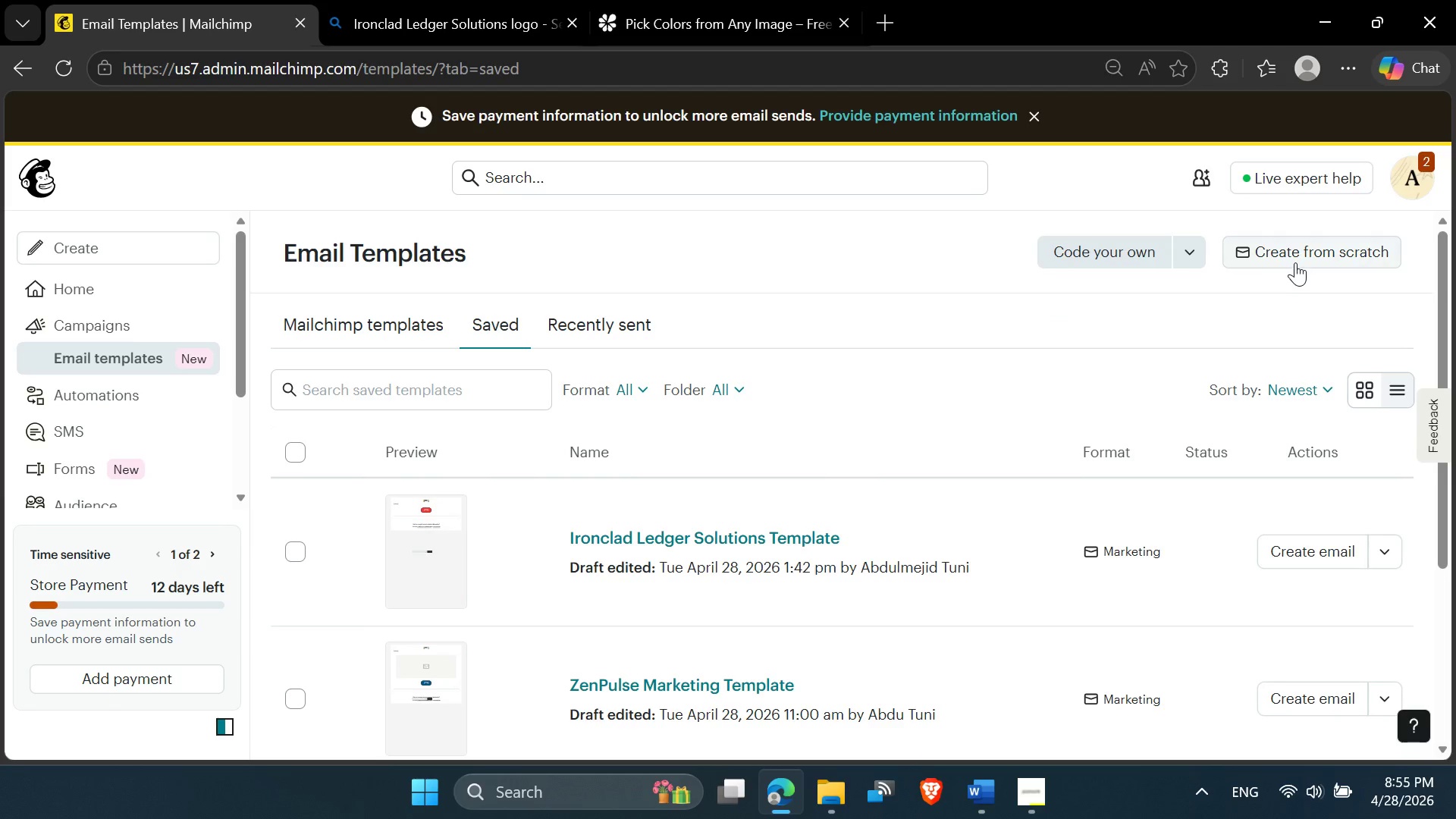 
scroll: coordinate [652, 544], scroll_direction: up, amount: 1.0
 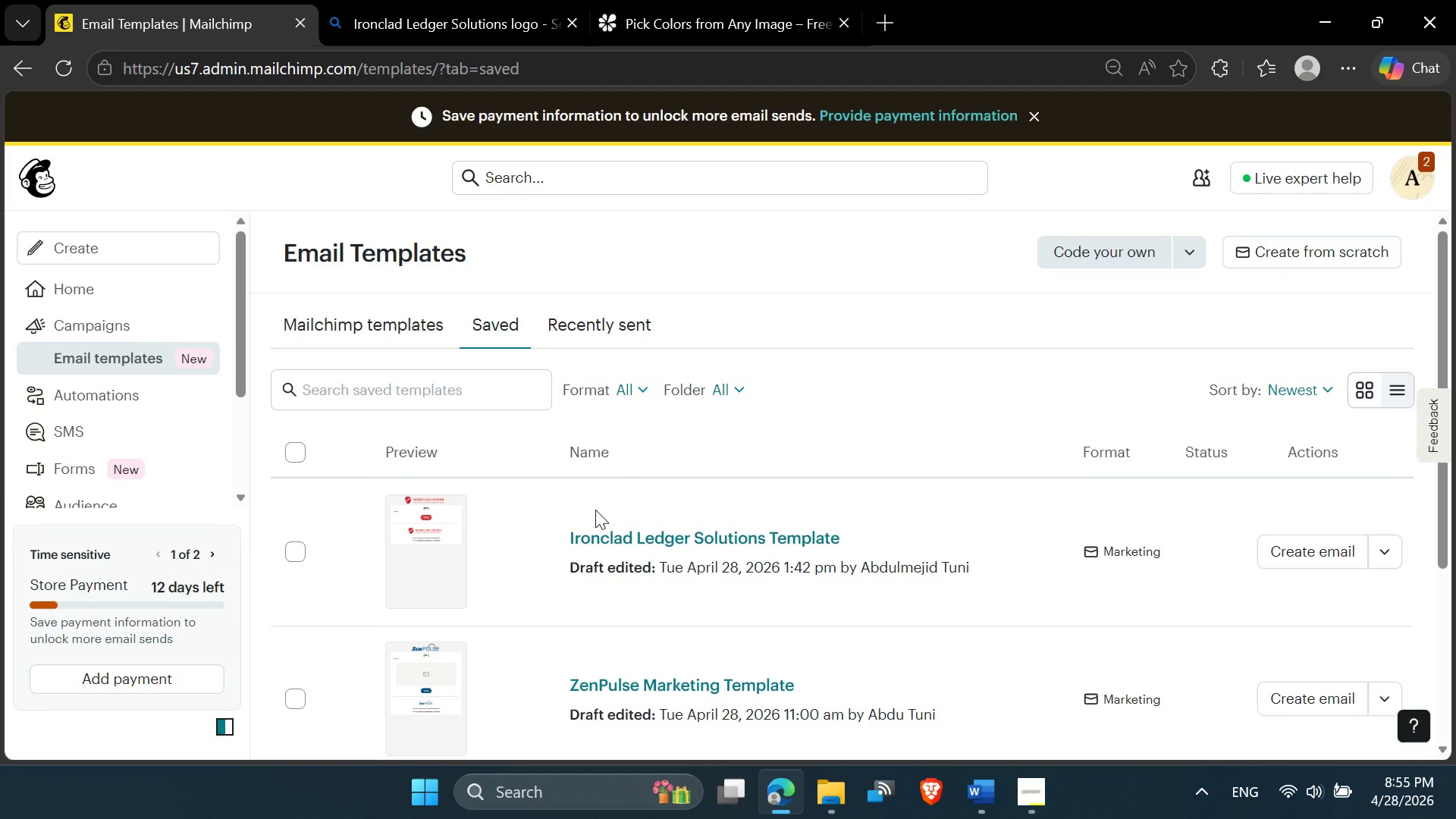 
scroll: coordinate [595, 510], scroll_direction: down, amount: 1.0
 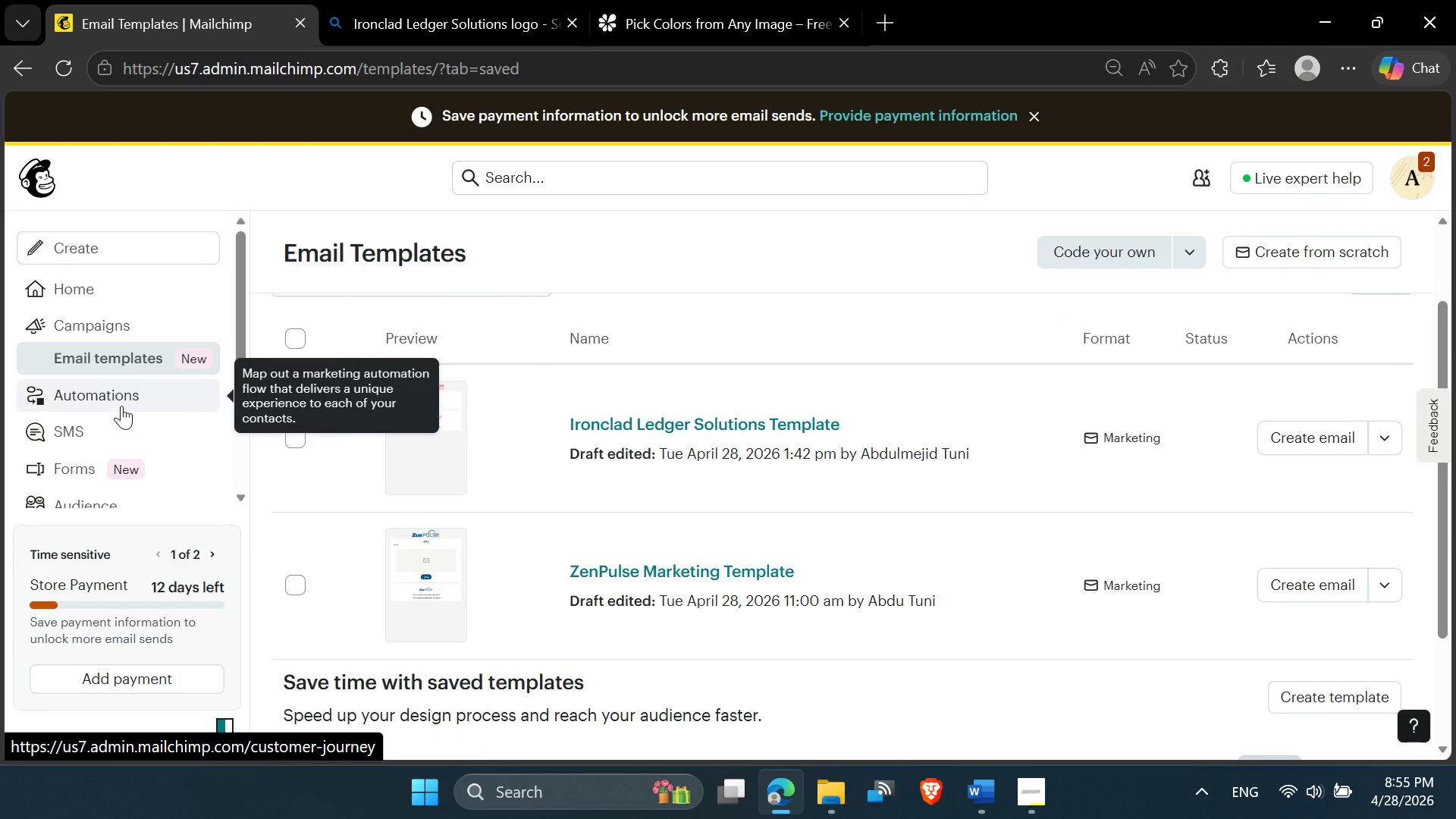 
left_click([121, 406])
 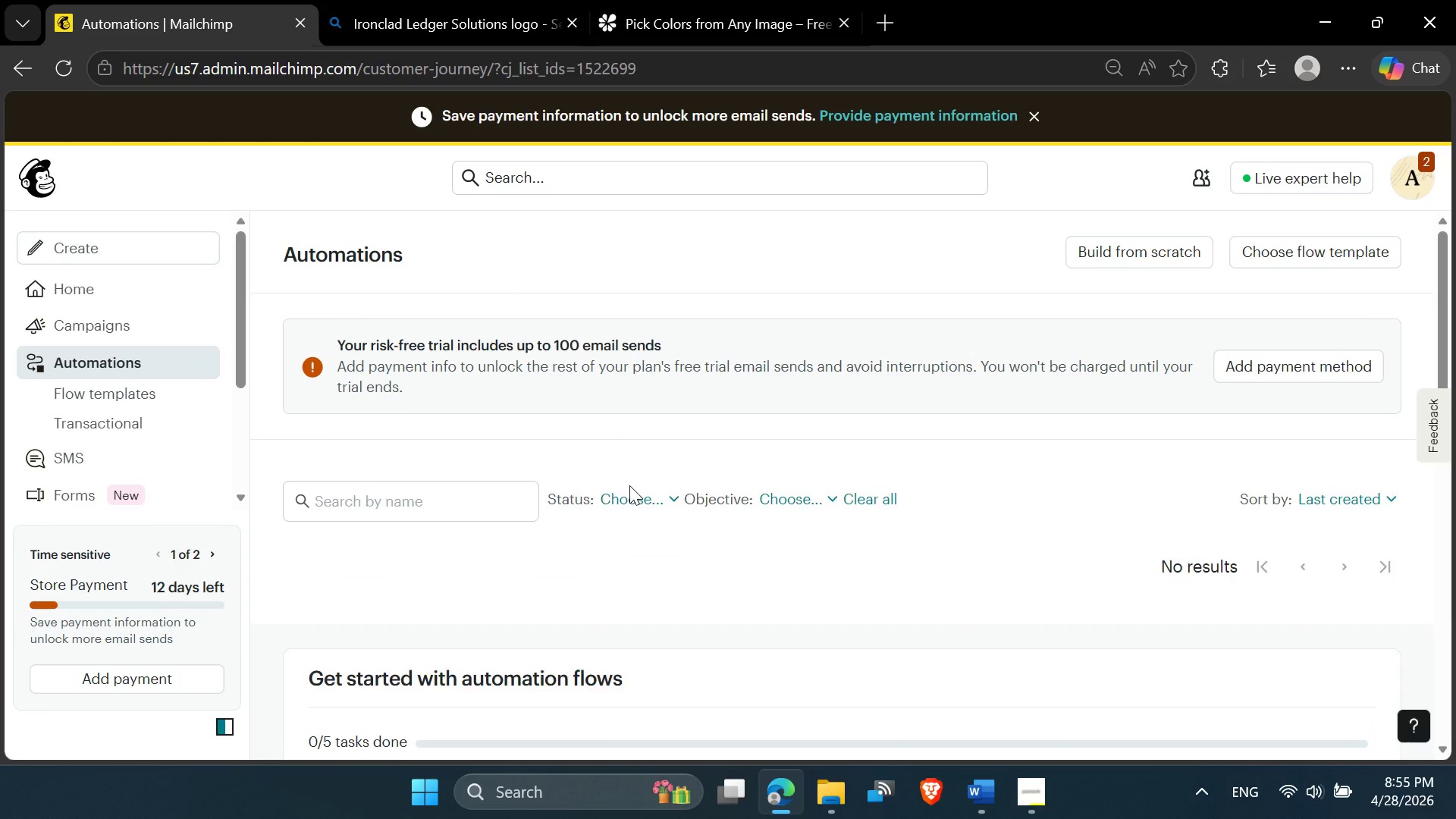 
scroll: coordinate [630, 485], scroll_direction: down, amount: 2.0
 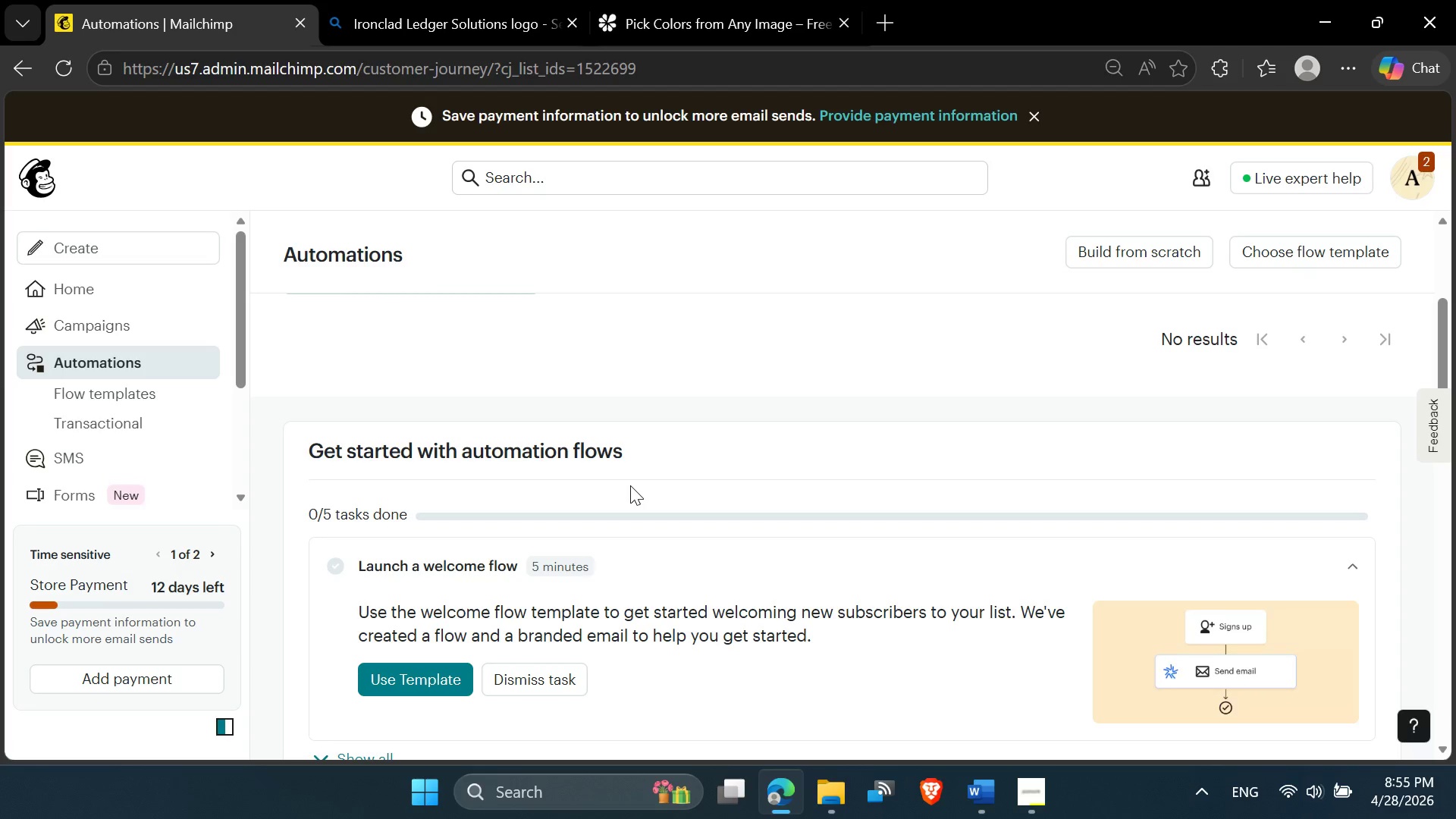 
scroll: coordinate [631, 485], scroll_direction: up, amount: 2.0
 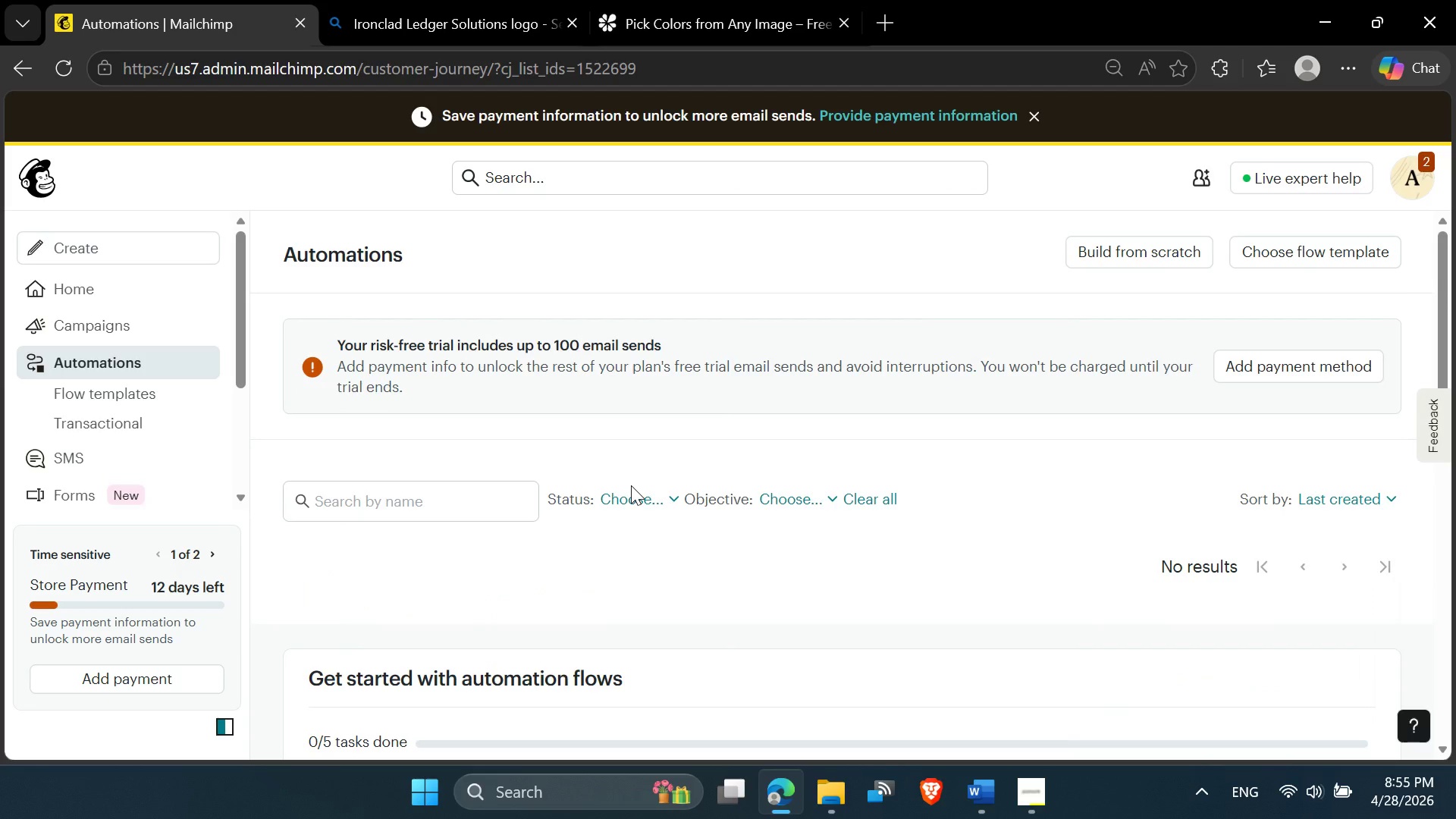 
scroll: coordinate [631, 485], scroll_direction: down, amount: 1.0
 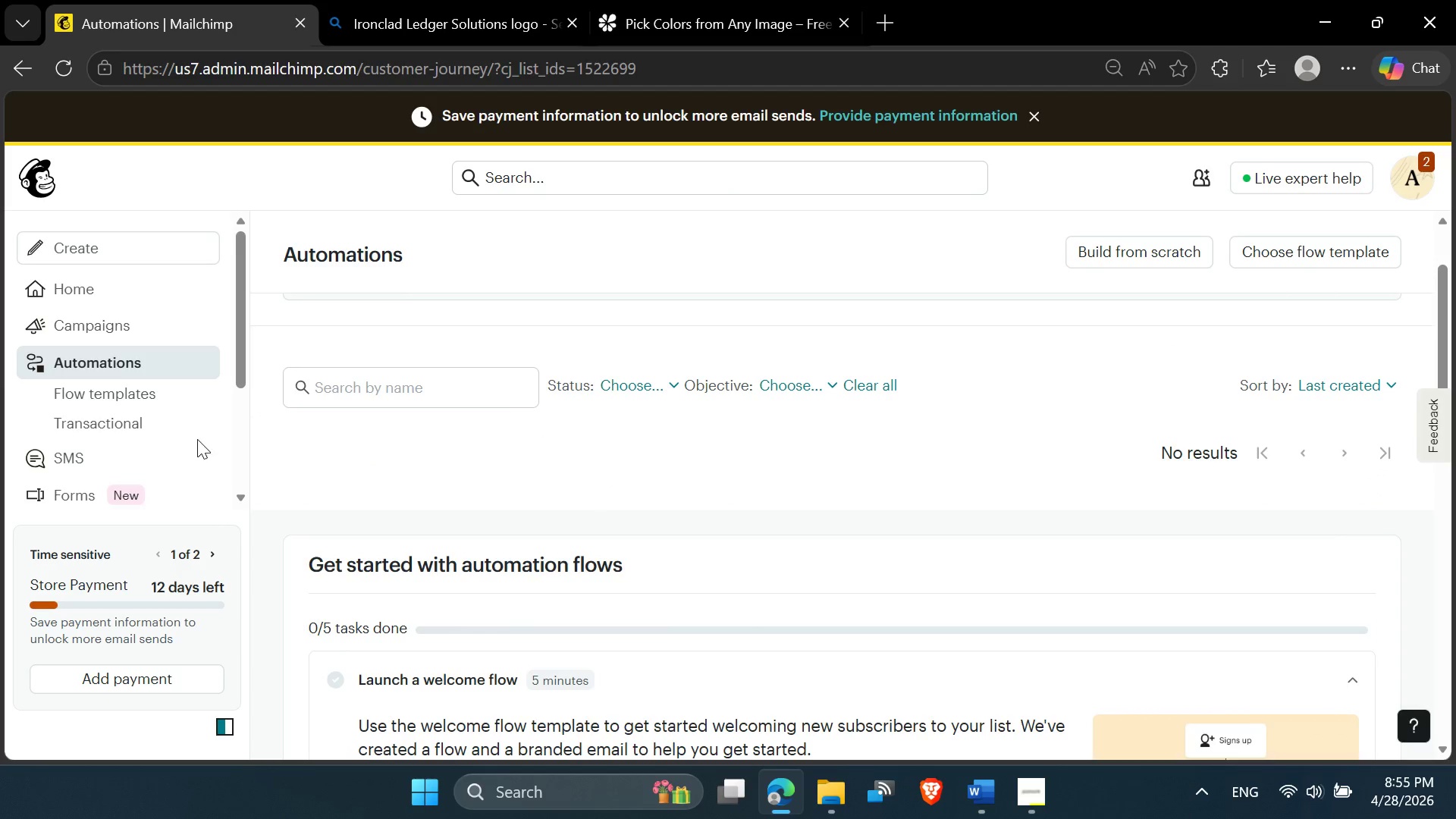 
left_click([131, 398])
 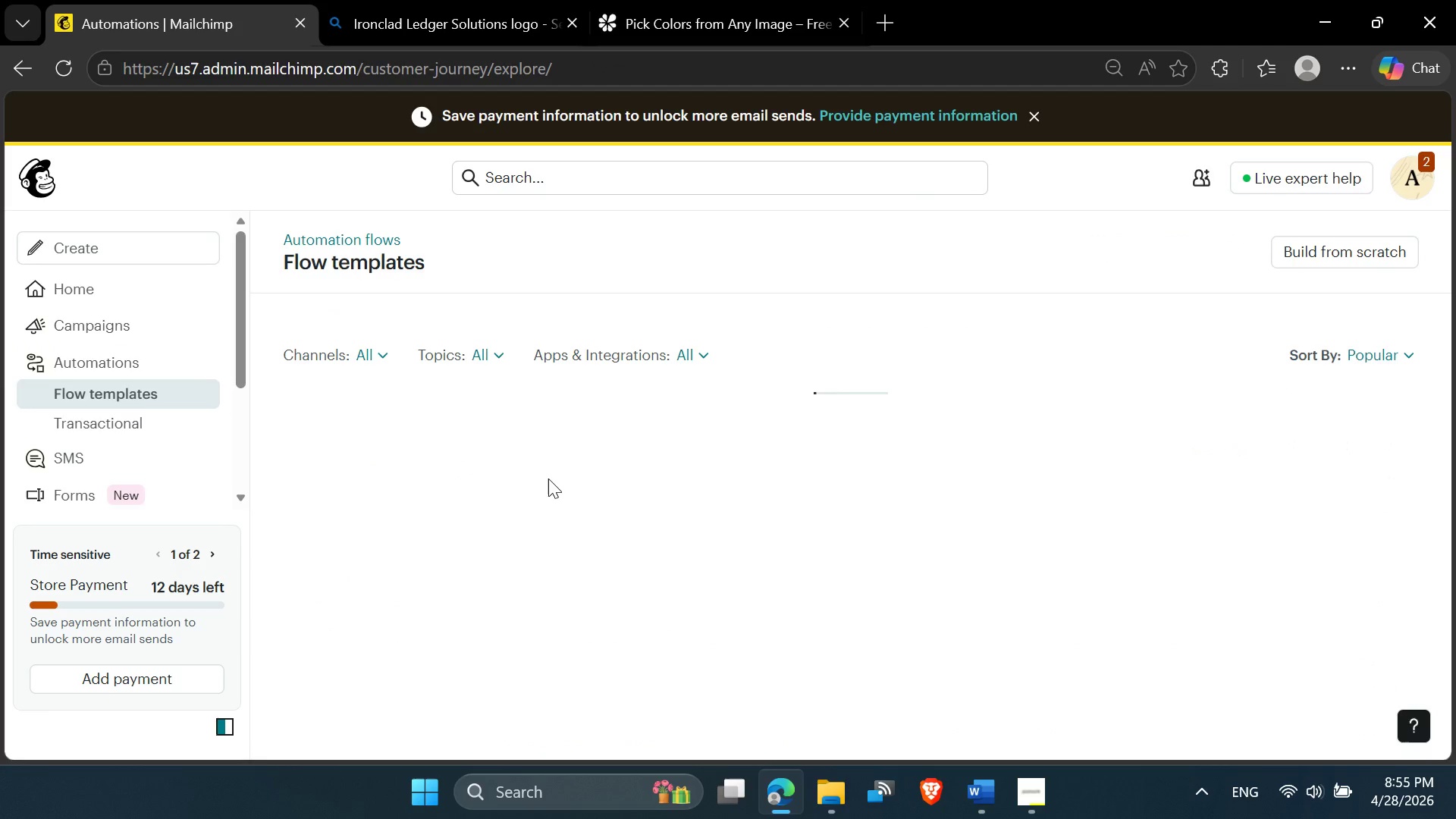 
scroll: coordinate [529, 573], scroll_direction: down, amount: 8.0
 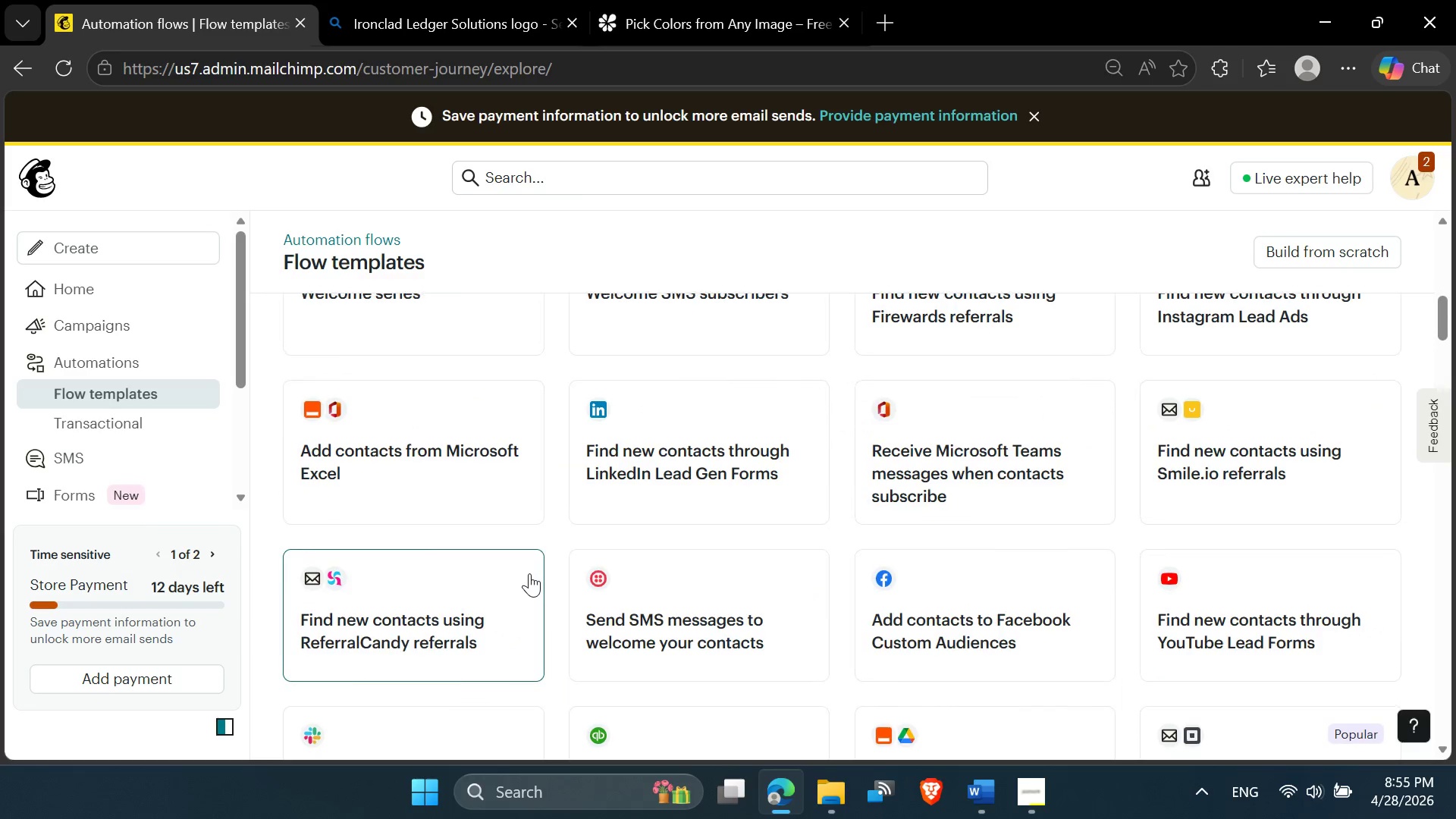 
scroll: coordinate [528, 573], scroll_direction: up, amount: 14.0
 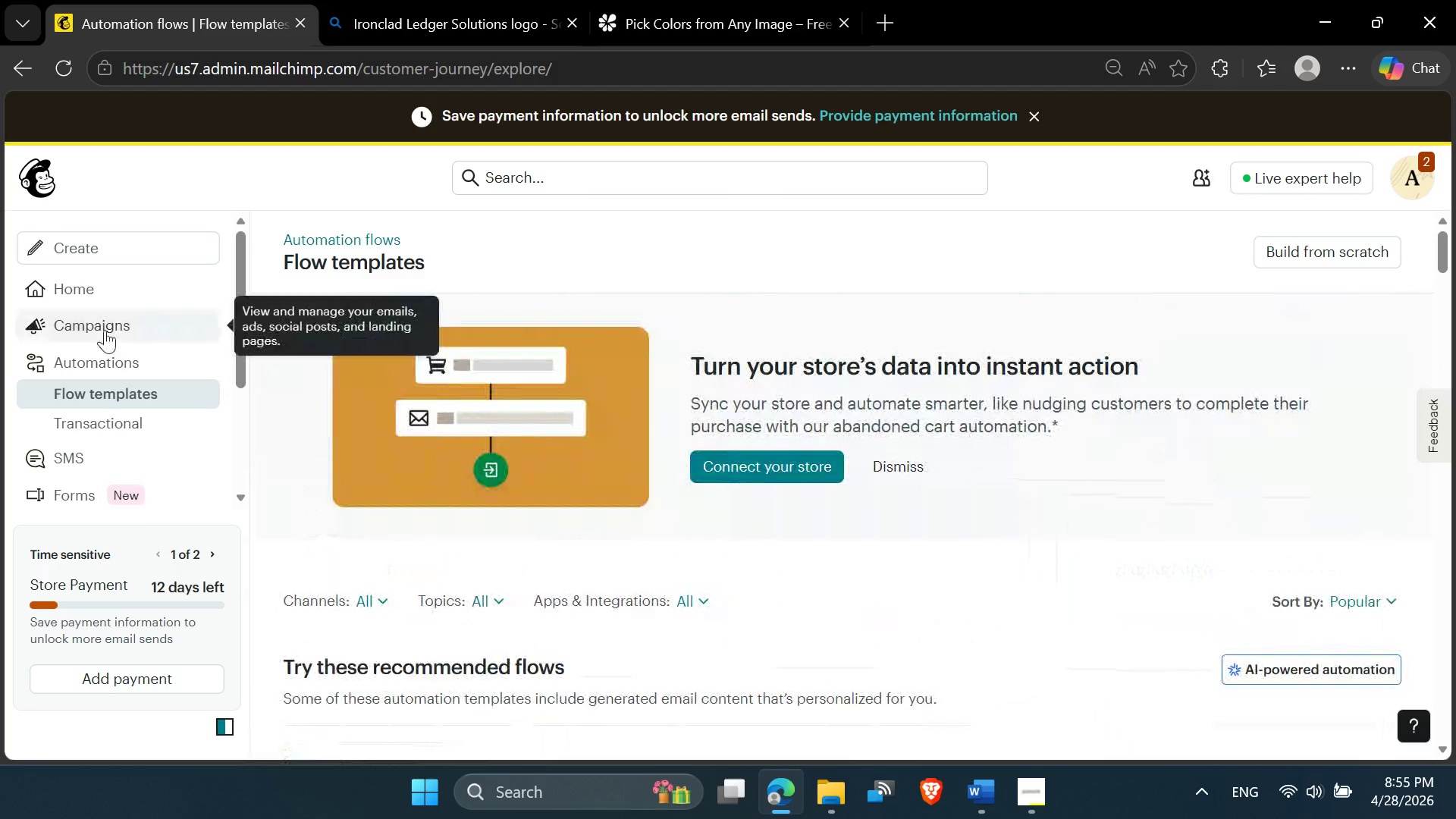 
left_click([105, 329])
 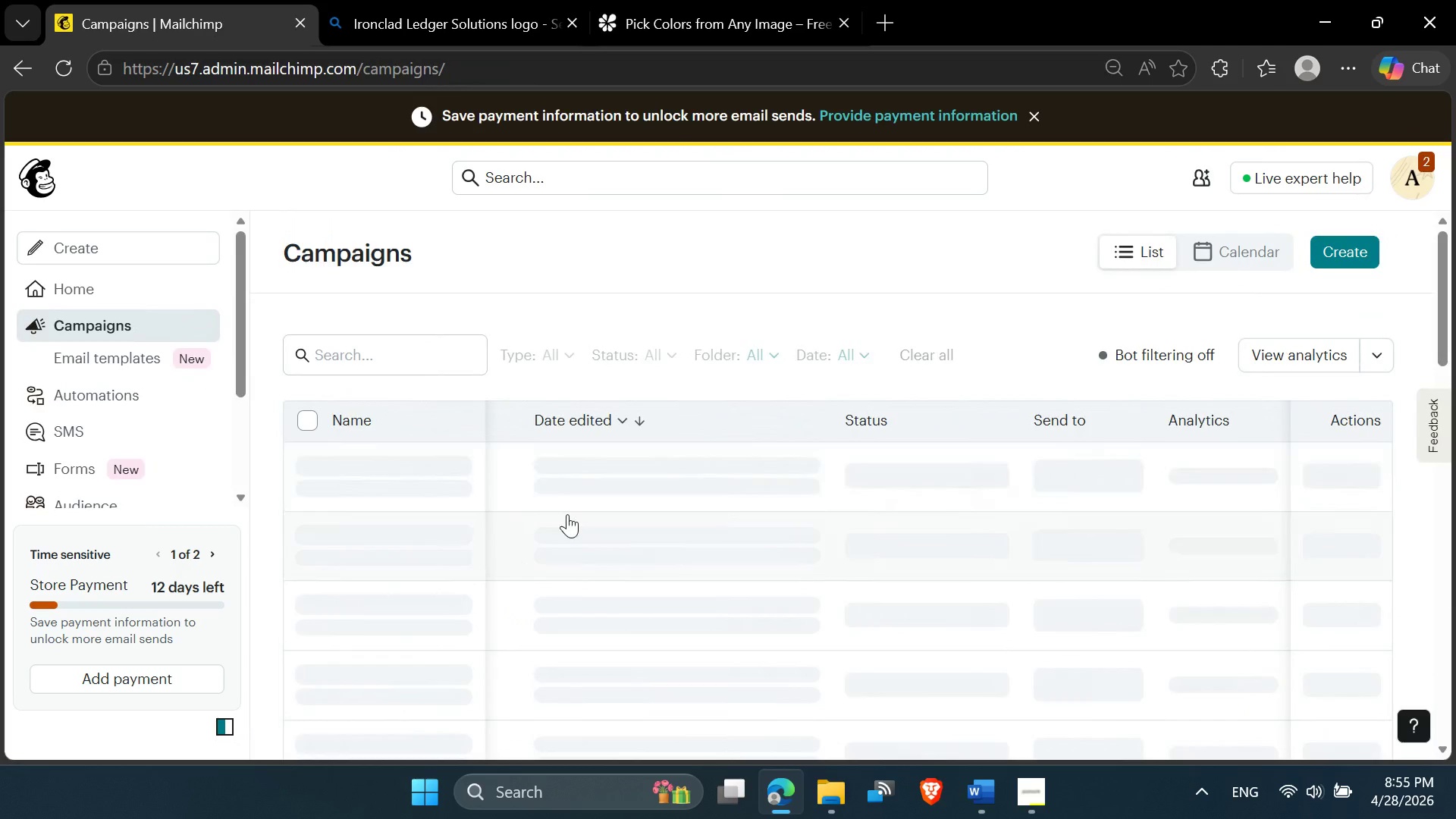 
scroll: coordinate [571, 556], scroll_direction: up, amount: 1.0
 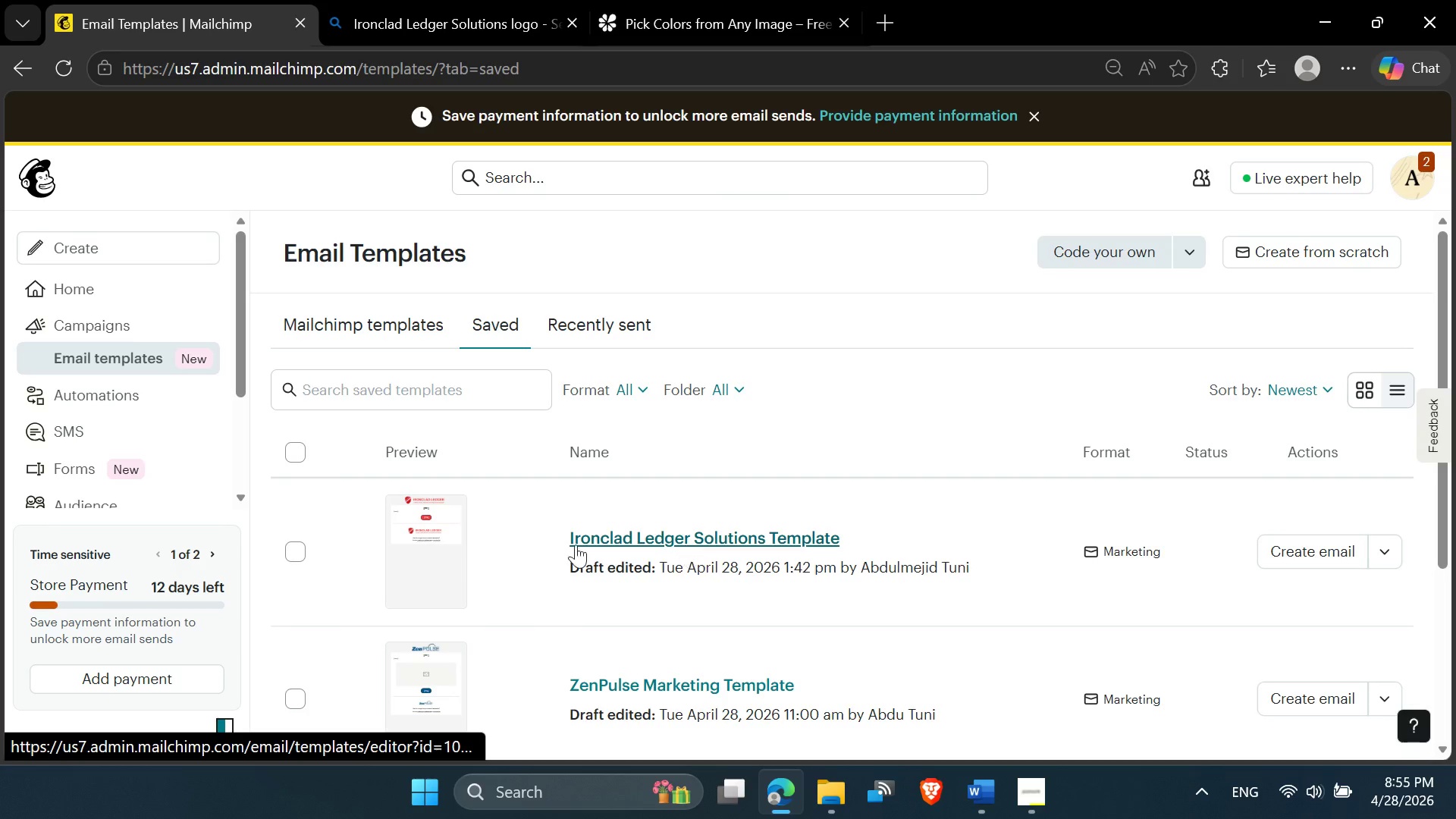 
wait(6.39)
 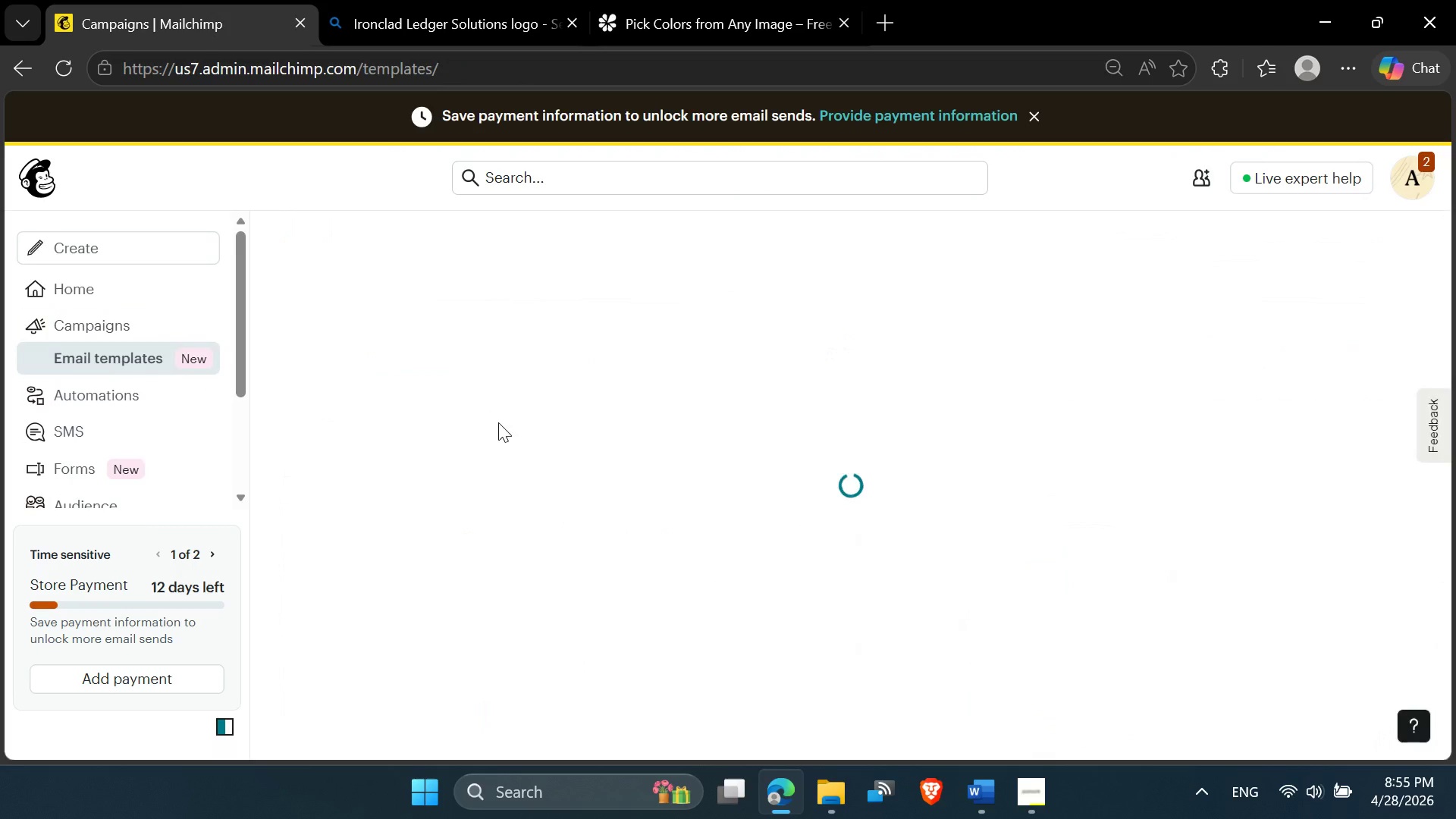 
scroll: coordinate [136, 435], scroll_direction: down, amount: 1.0
 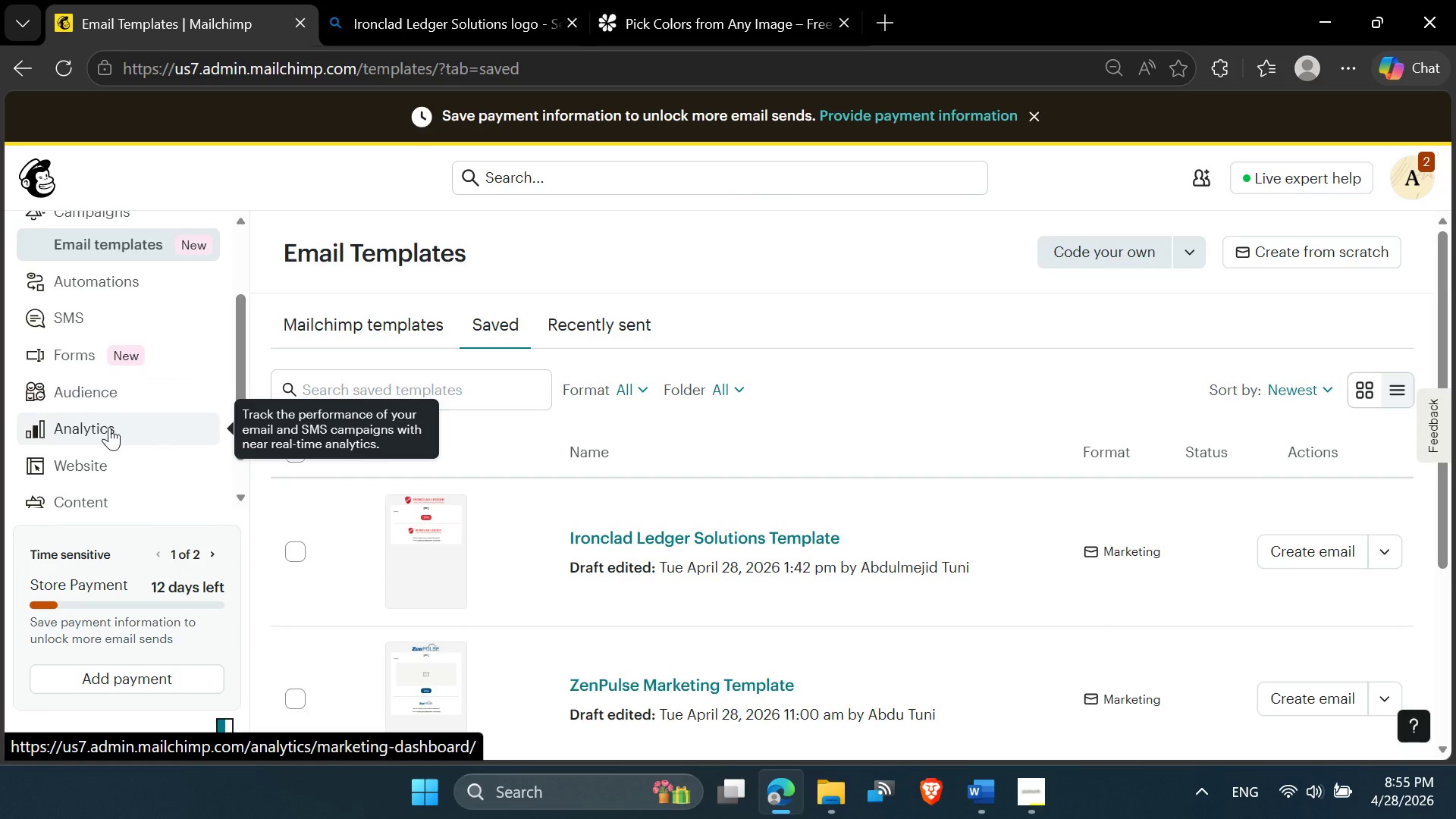 
left_click([109, 428])
 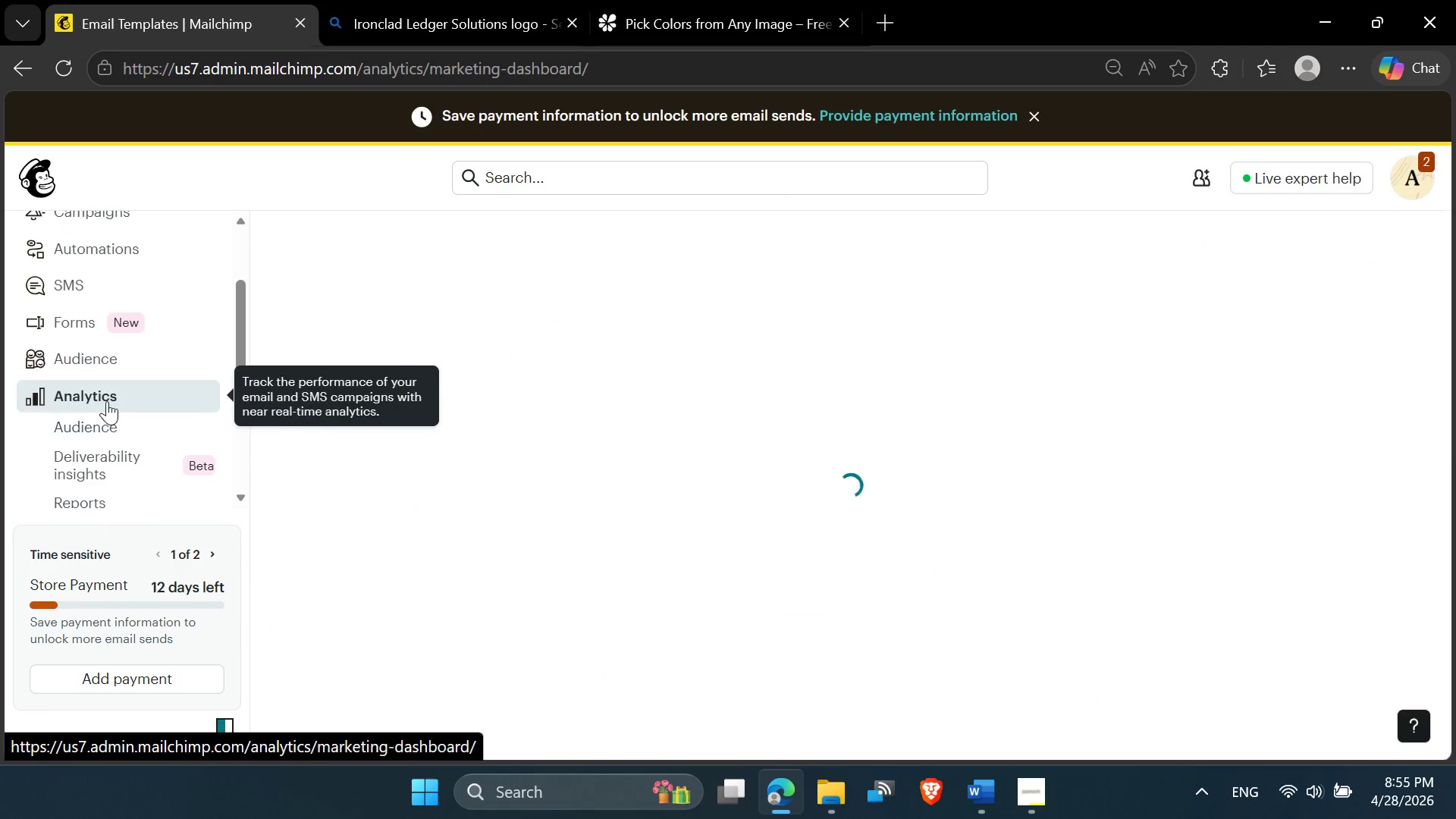 
left_click([107, 397])
 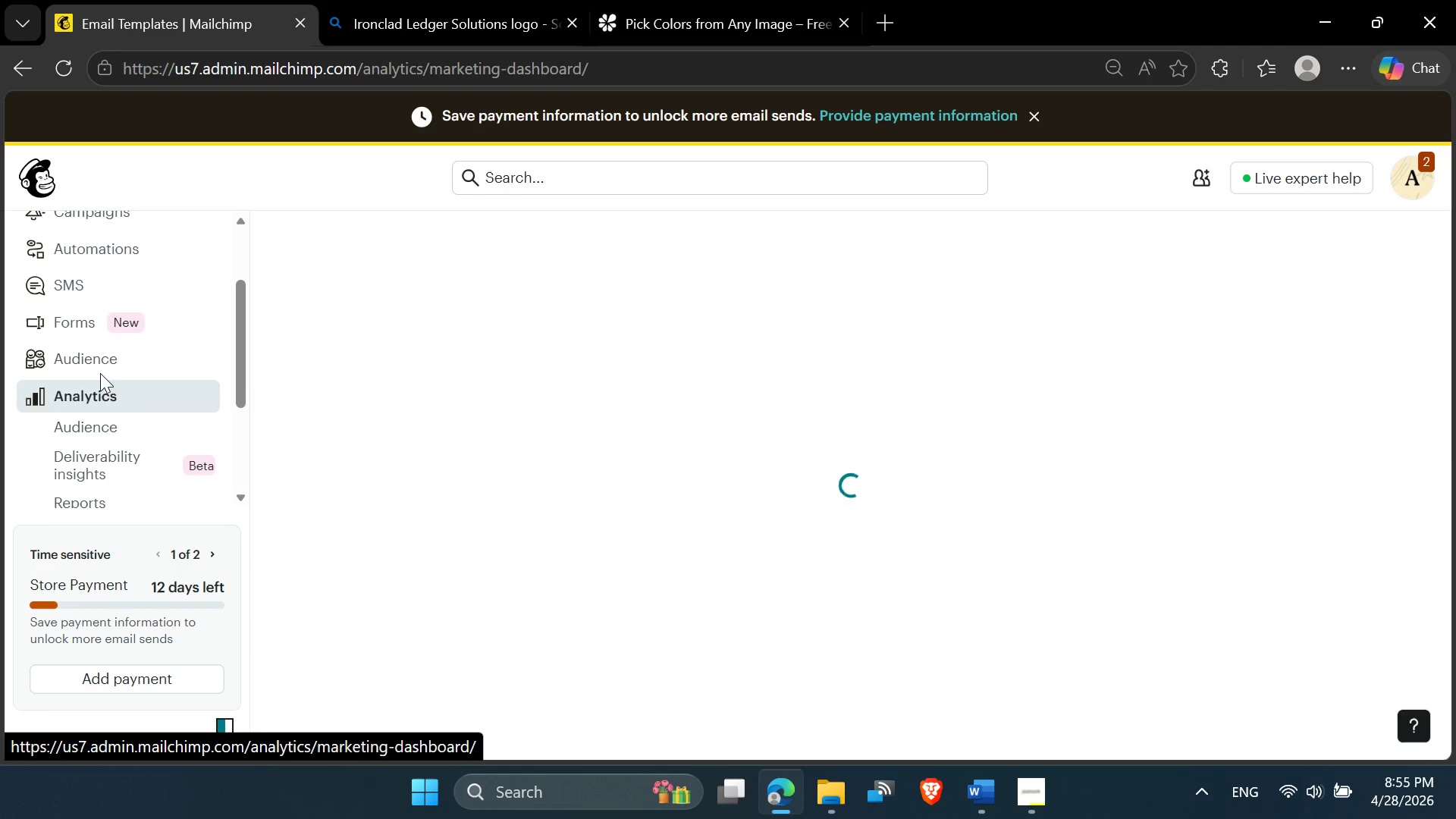 
left_click([98, 357])
 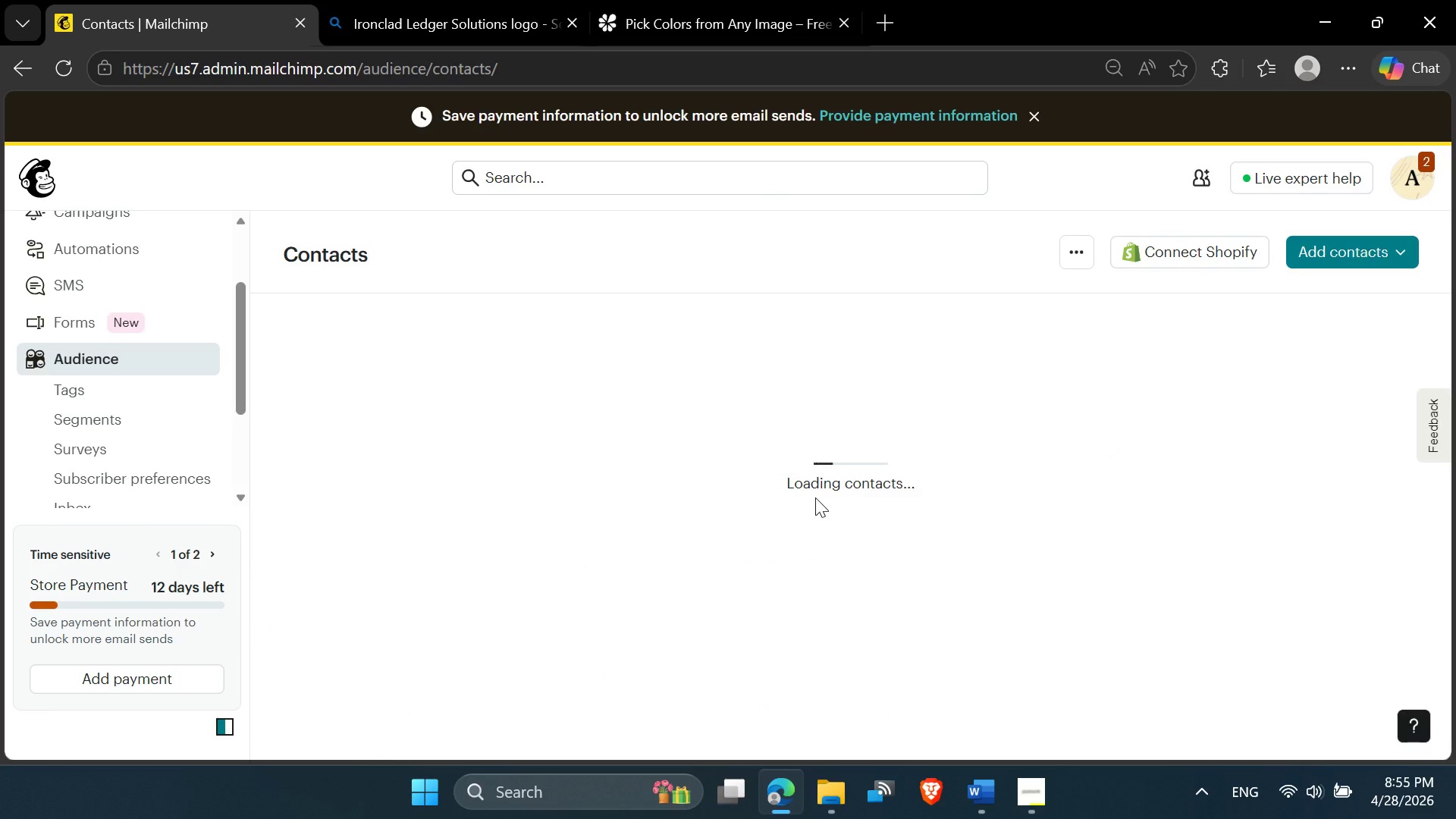 
scroll: coordinate [677, 523], scroll_direction: down, amount: 1.0
 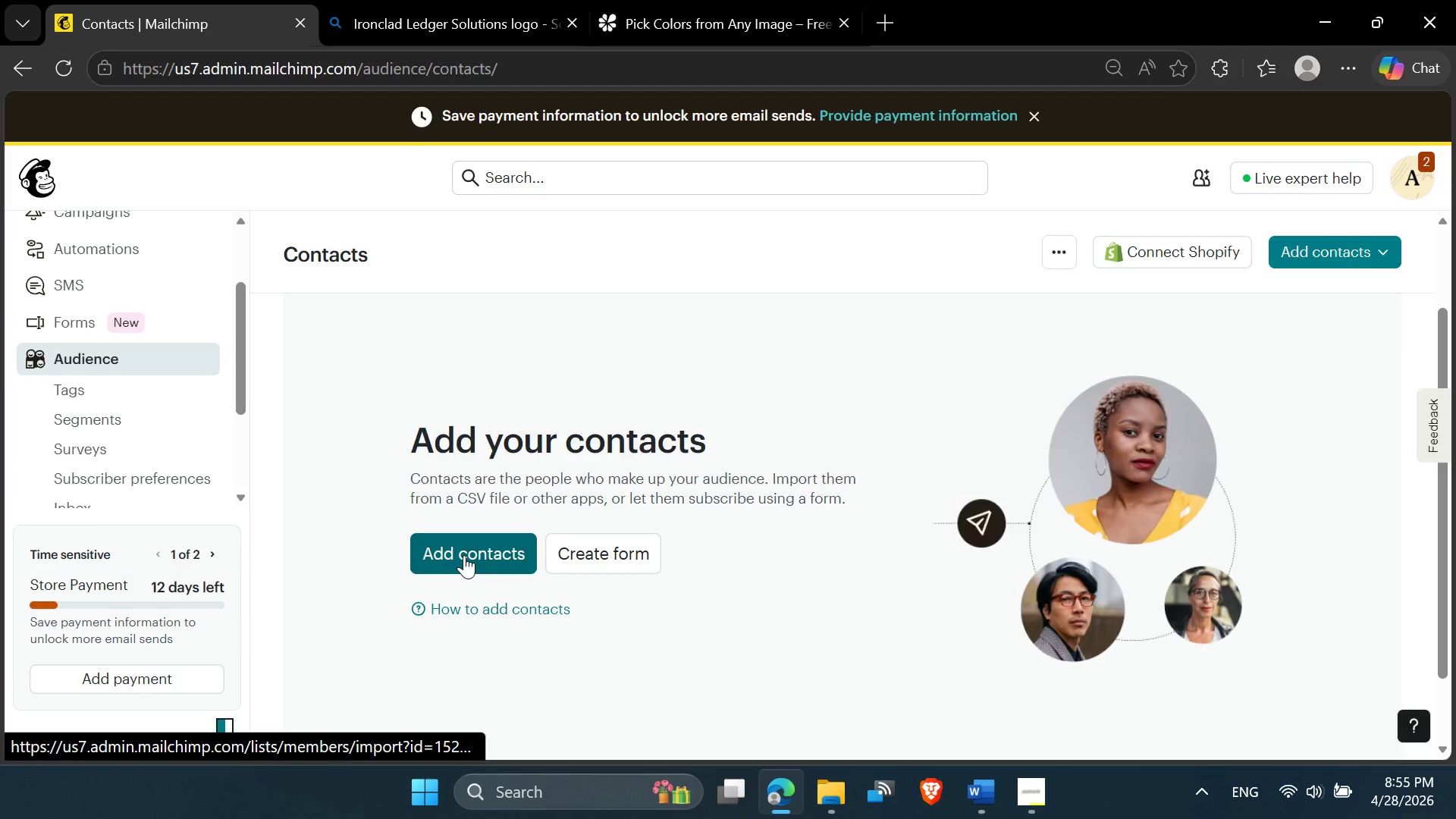 
left_click([464, 555])
 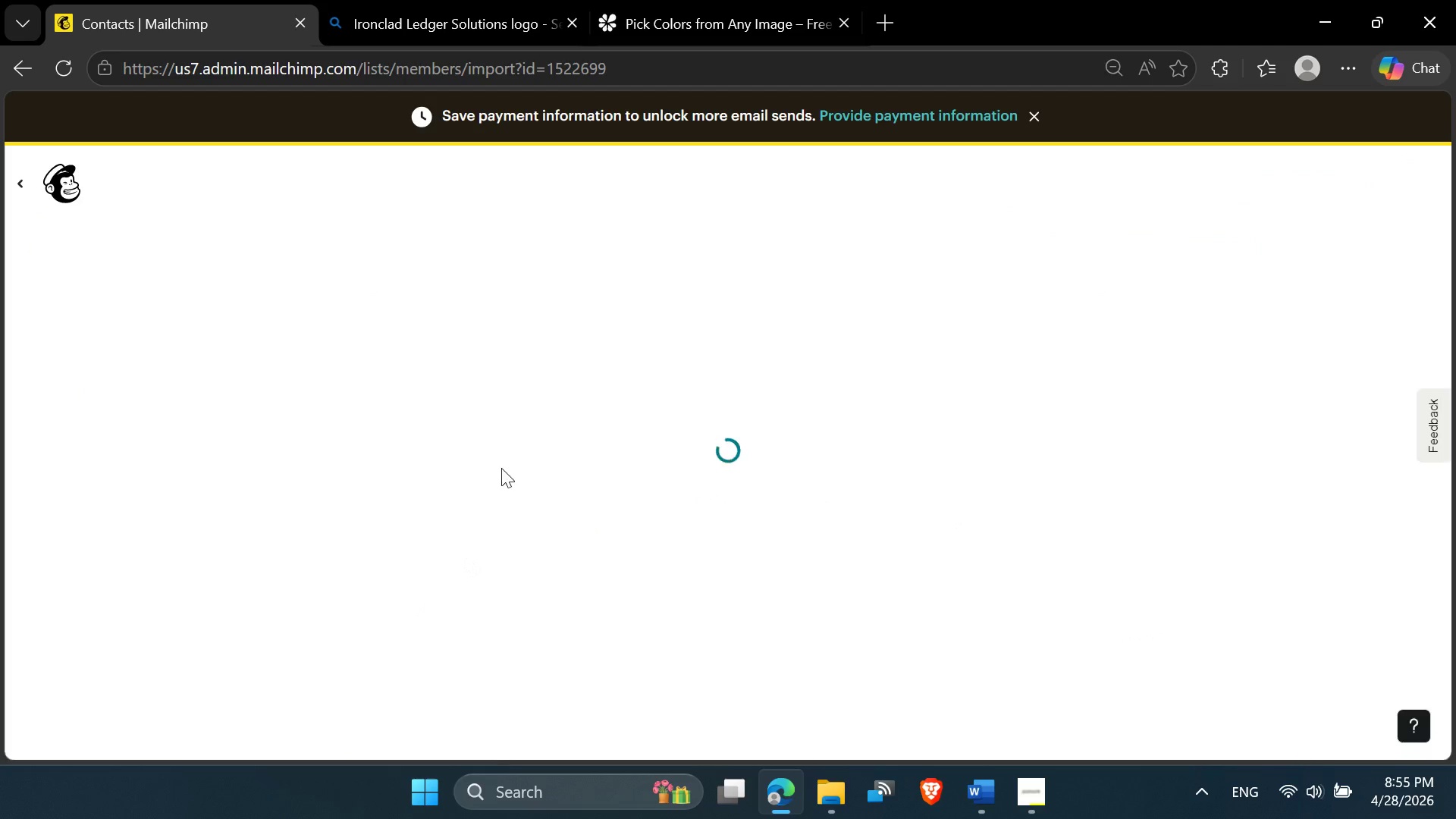 
mouse_move([528, 435])
 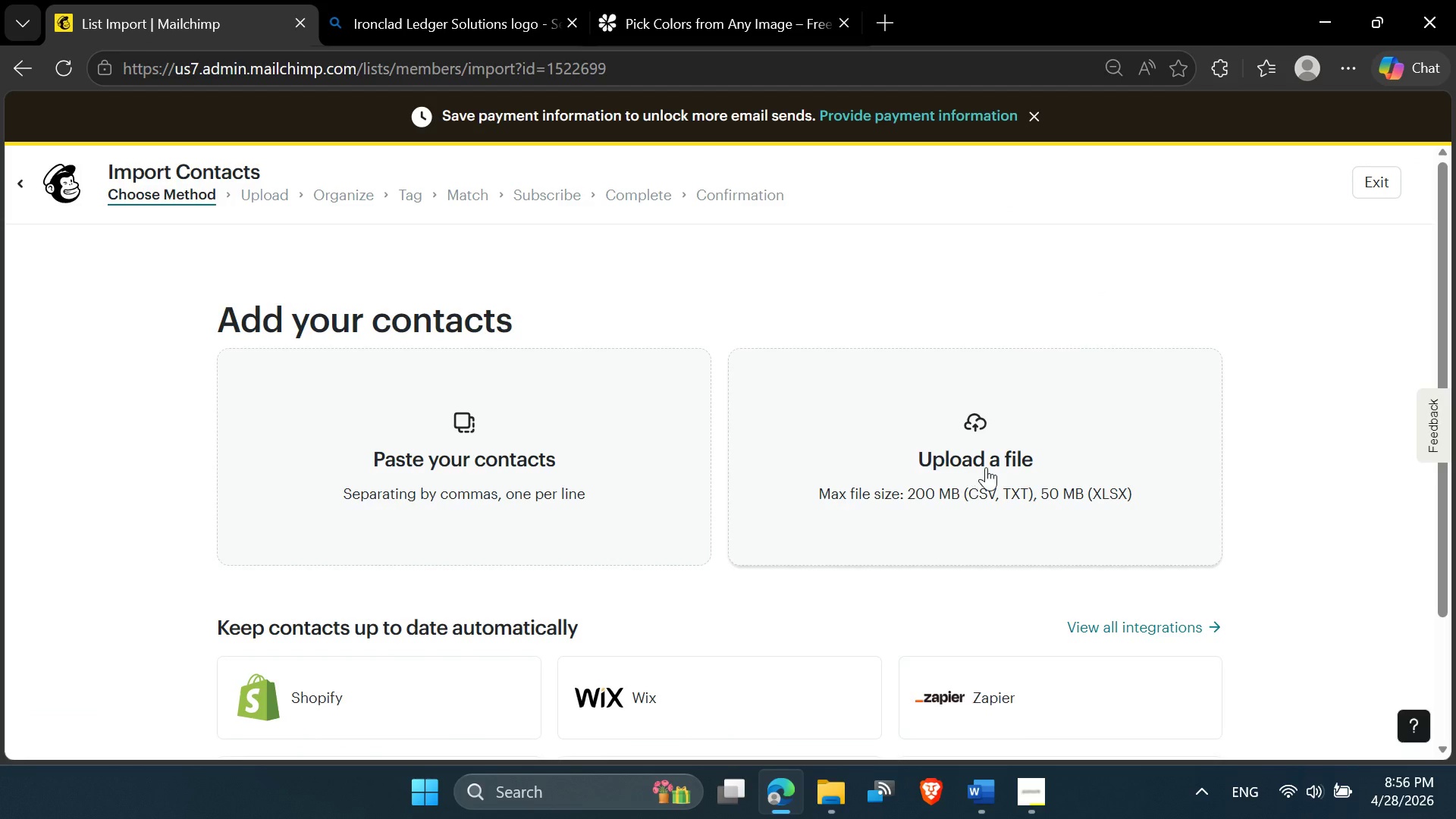 
left_click([987, 467])
 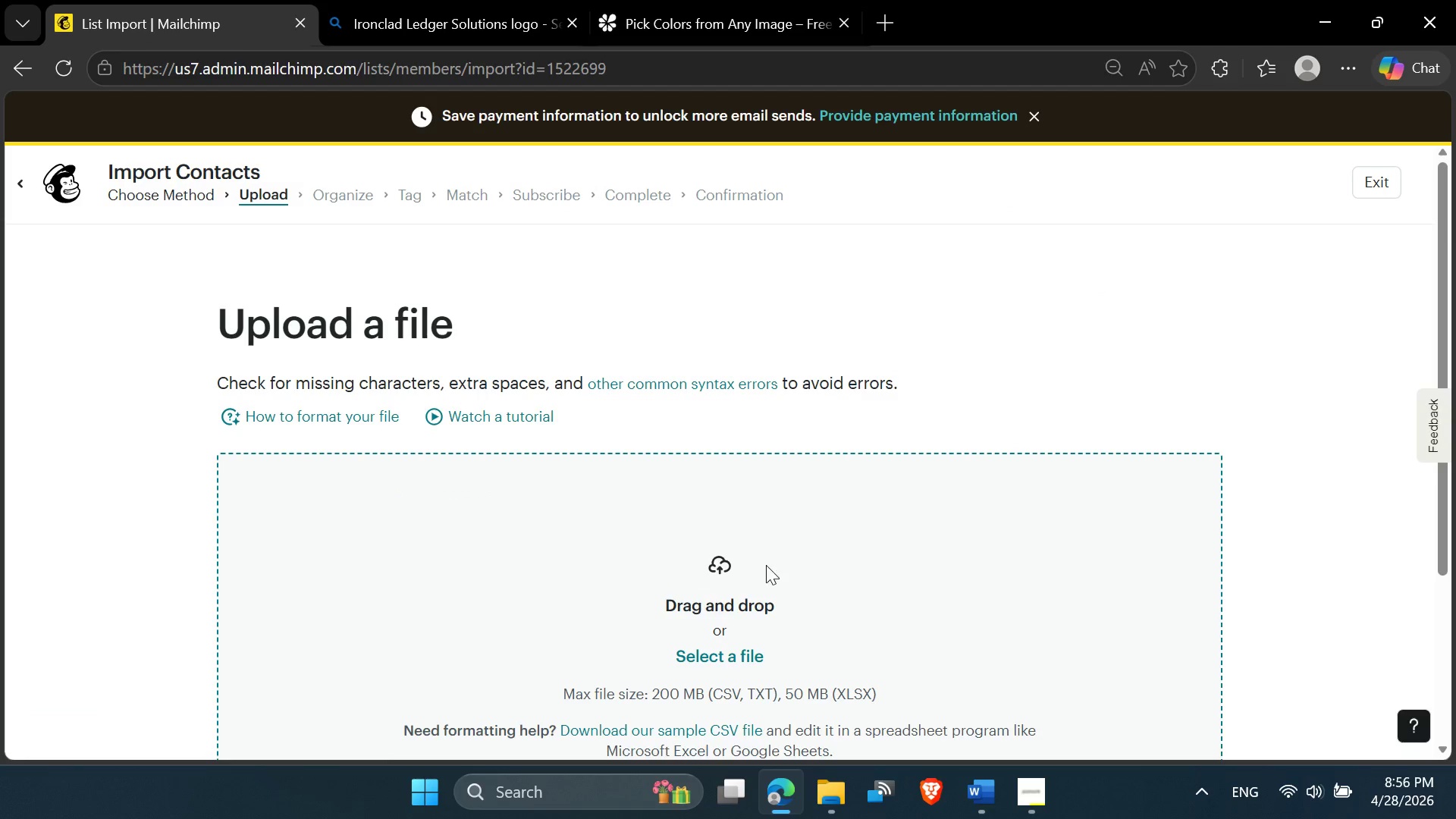 
scroll: coordinate [766, 571], scroll_direction: down, amount: 2.0
 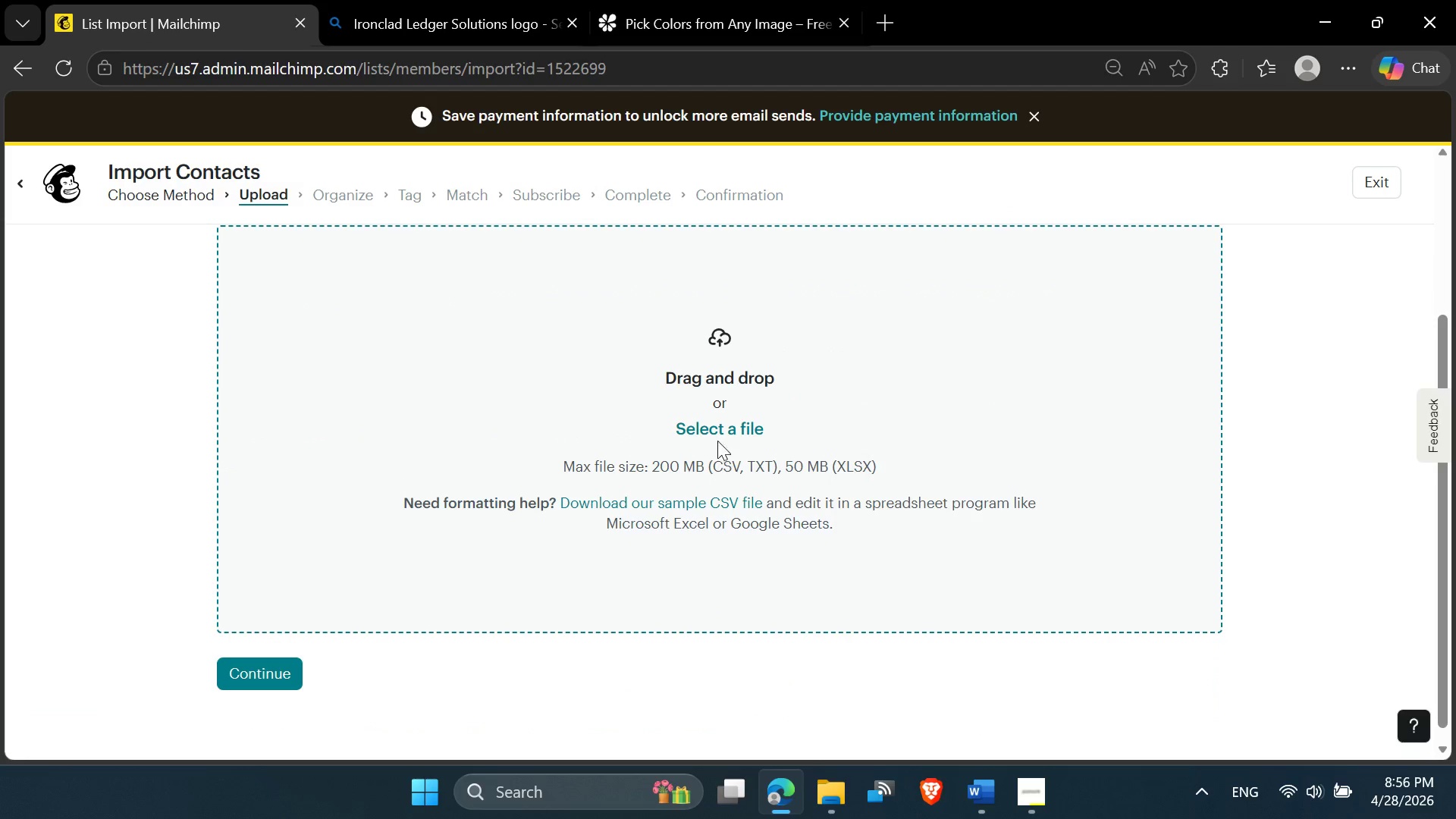 
left_click([717, 440])
 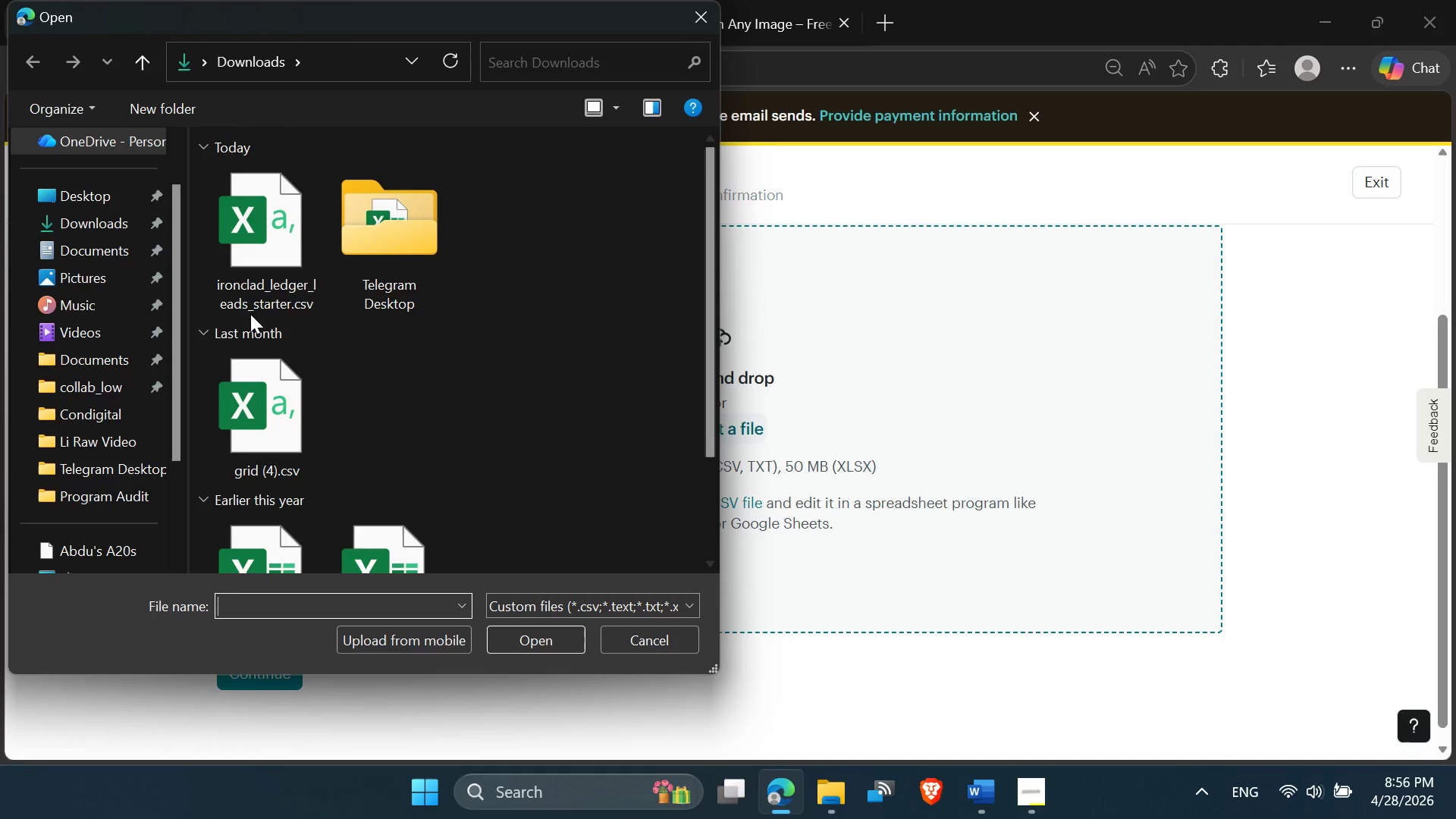 
double_click([259, 287])
 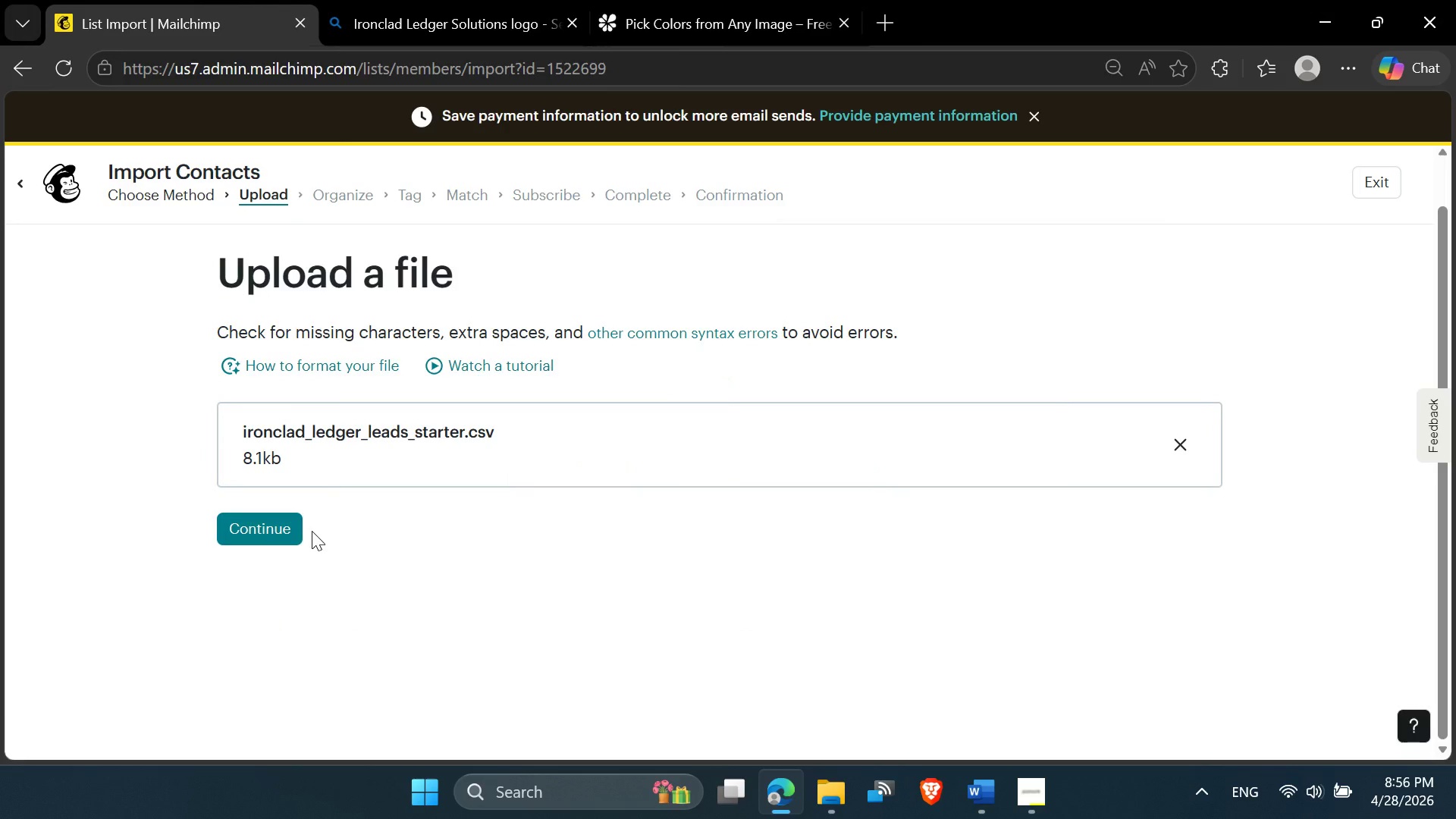 
left_click([275, 532])
 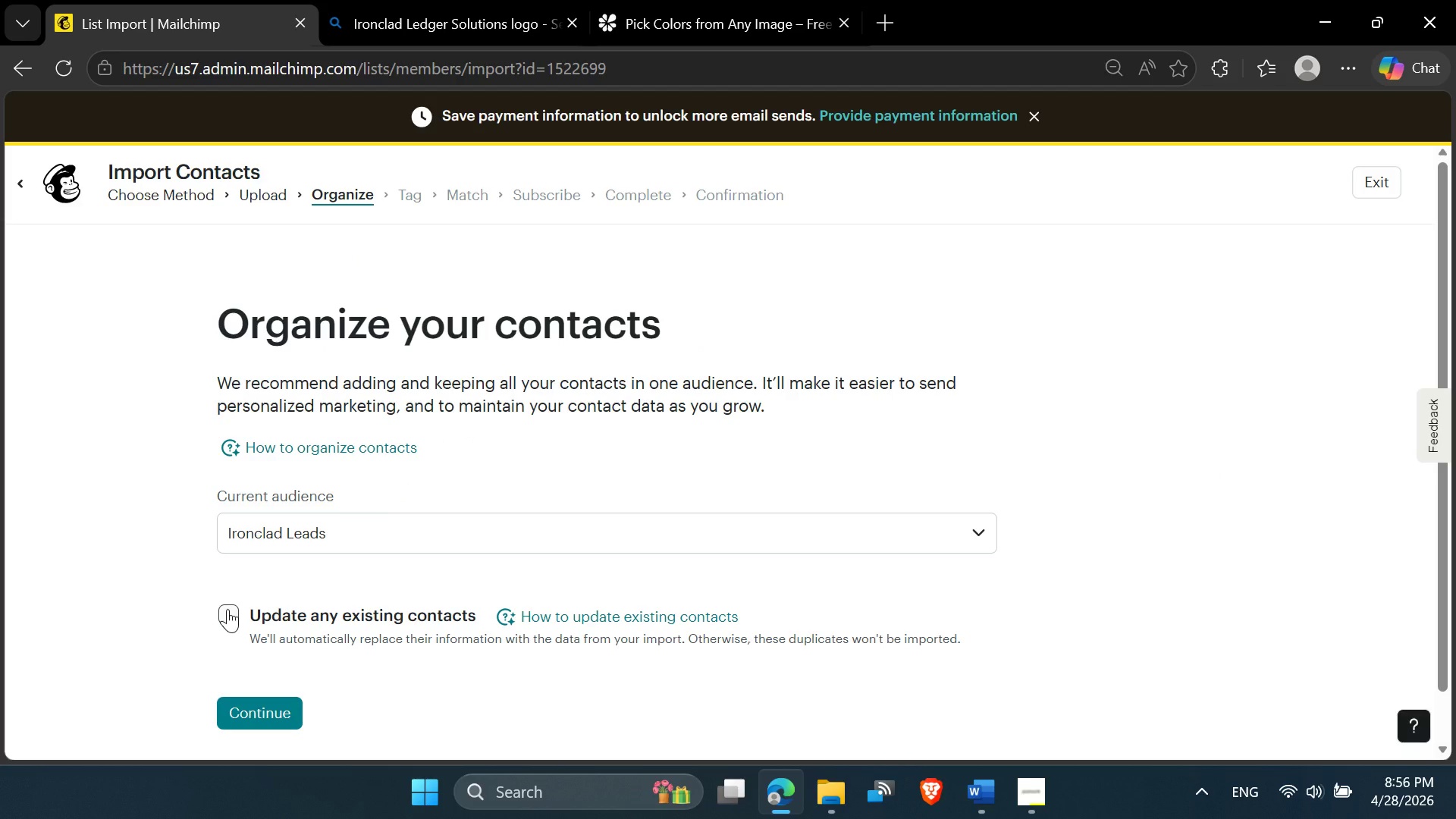 
wait(6.84)
 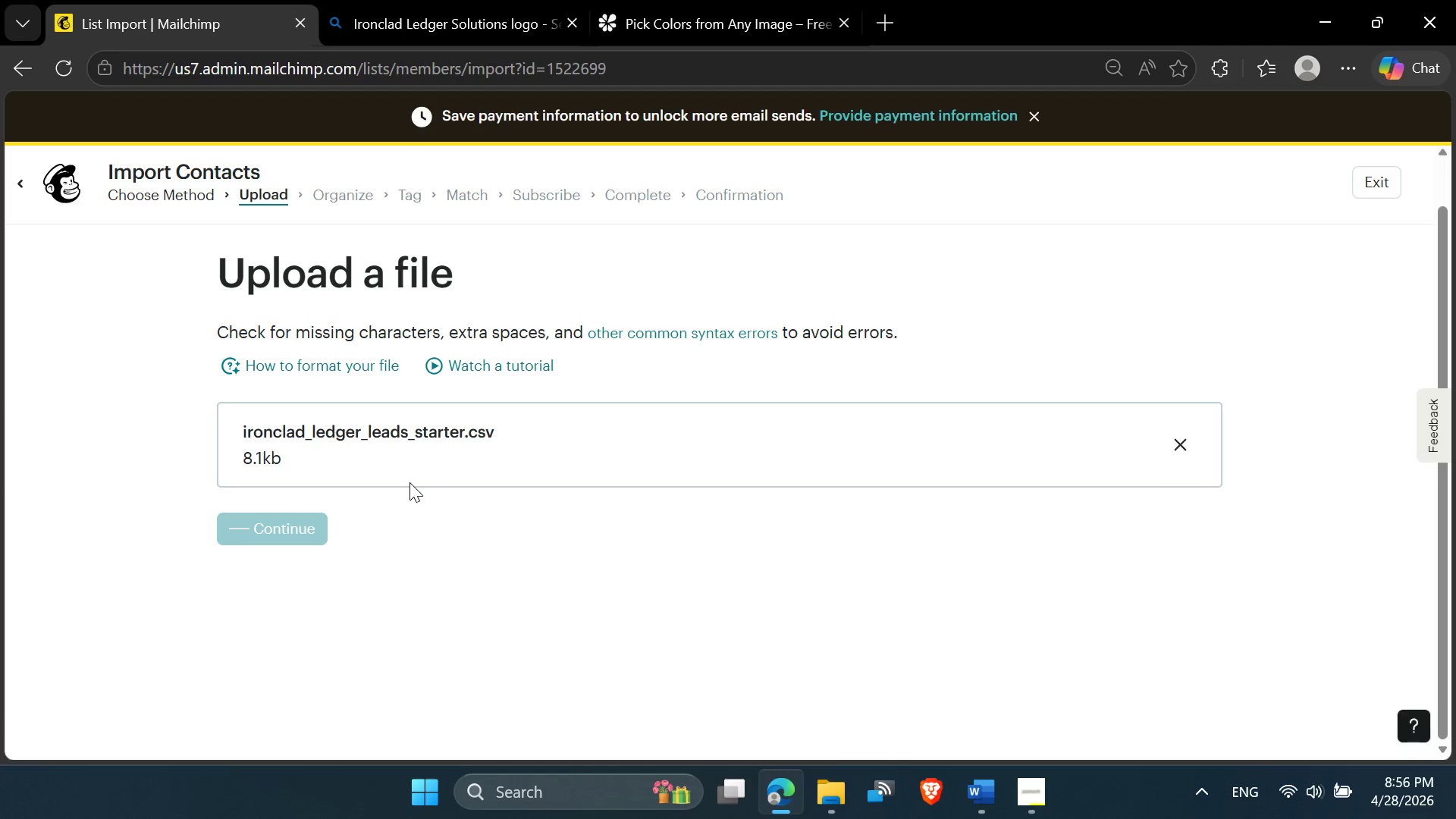 
left_click([275, 709])
 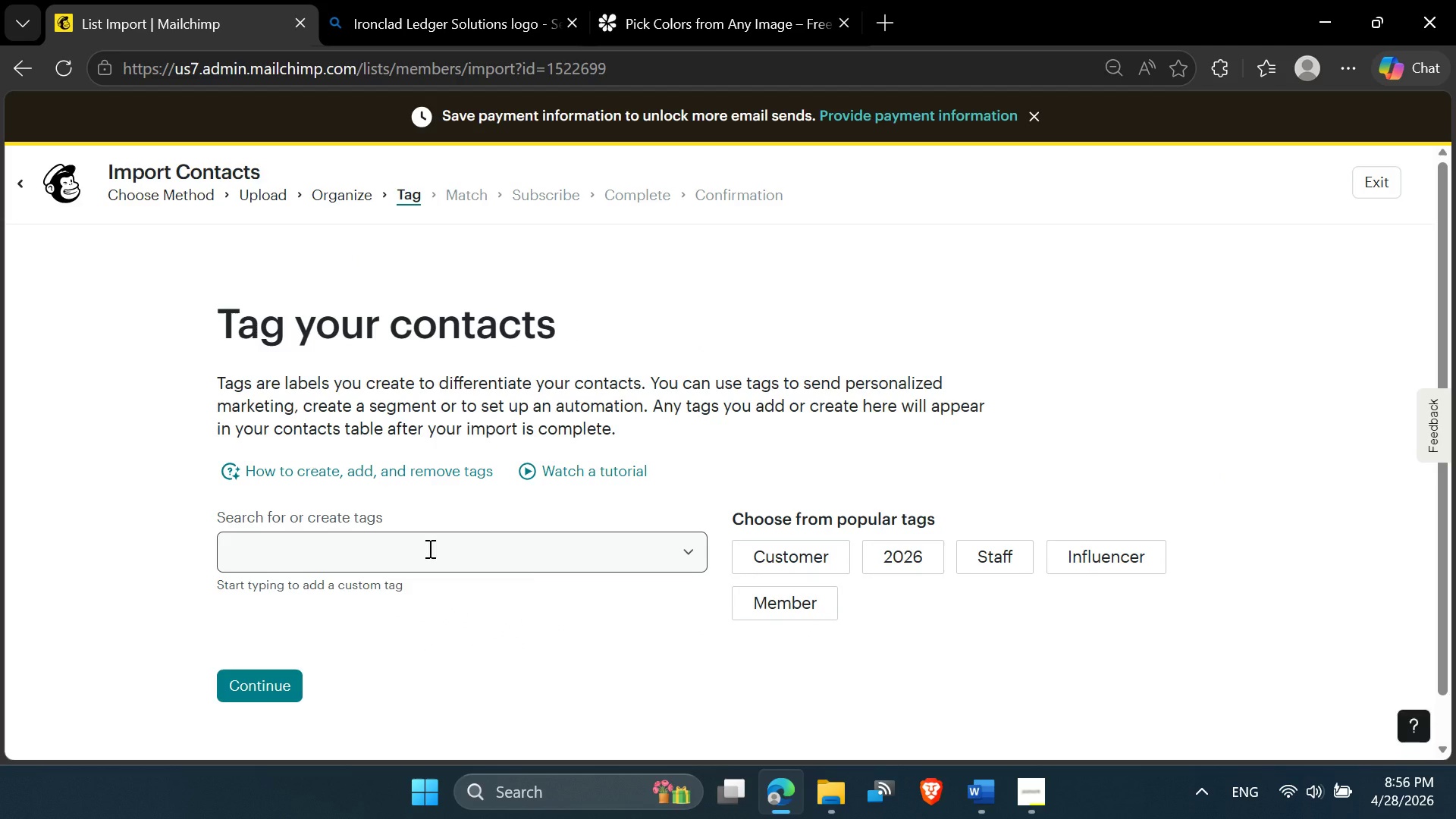 
left_click([683, 555])
 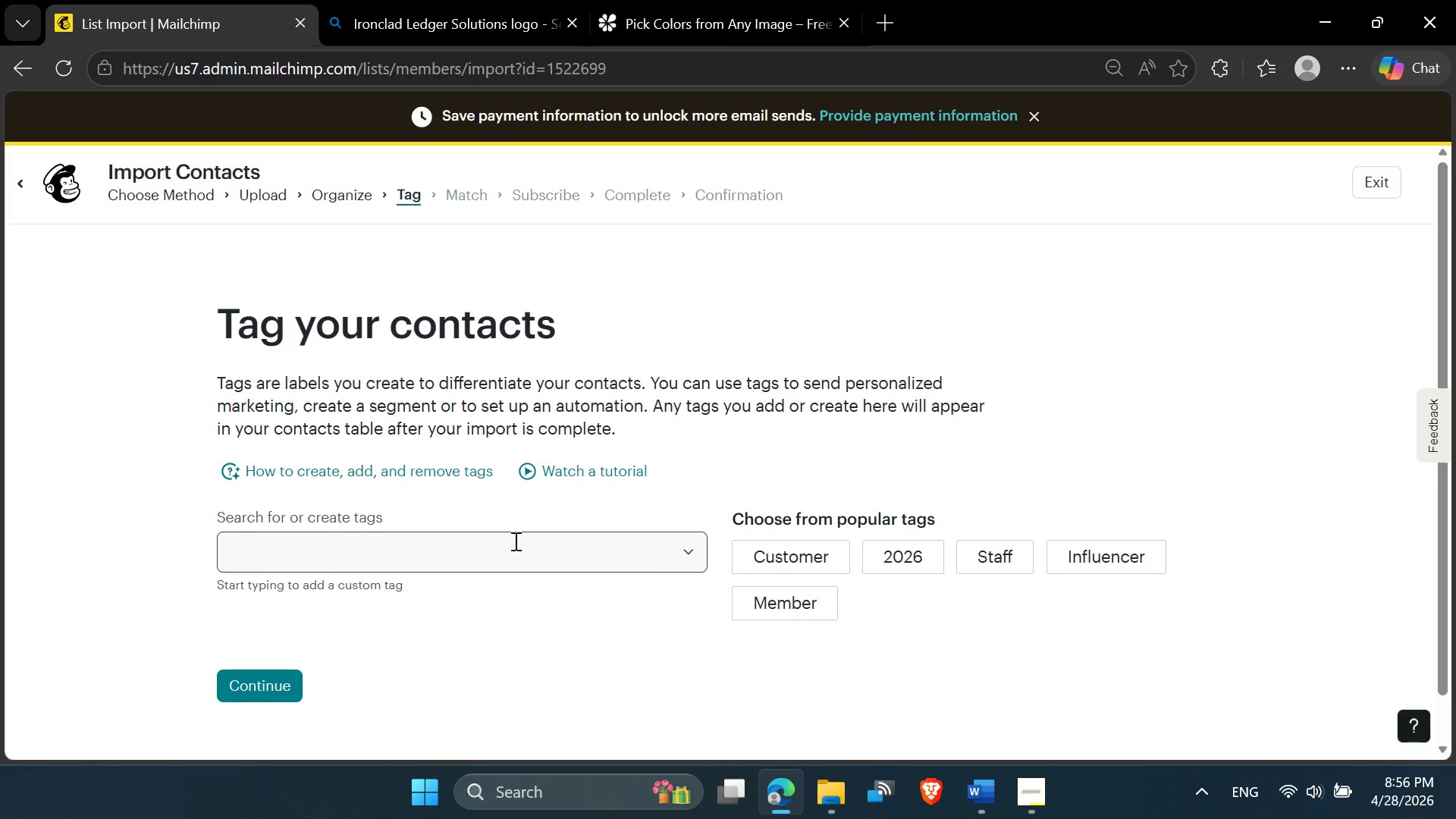 
left_click([491, 542])
 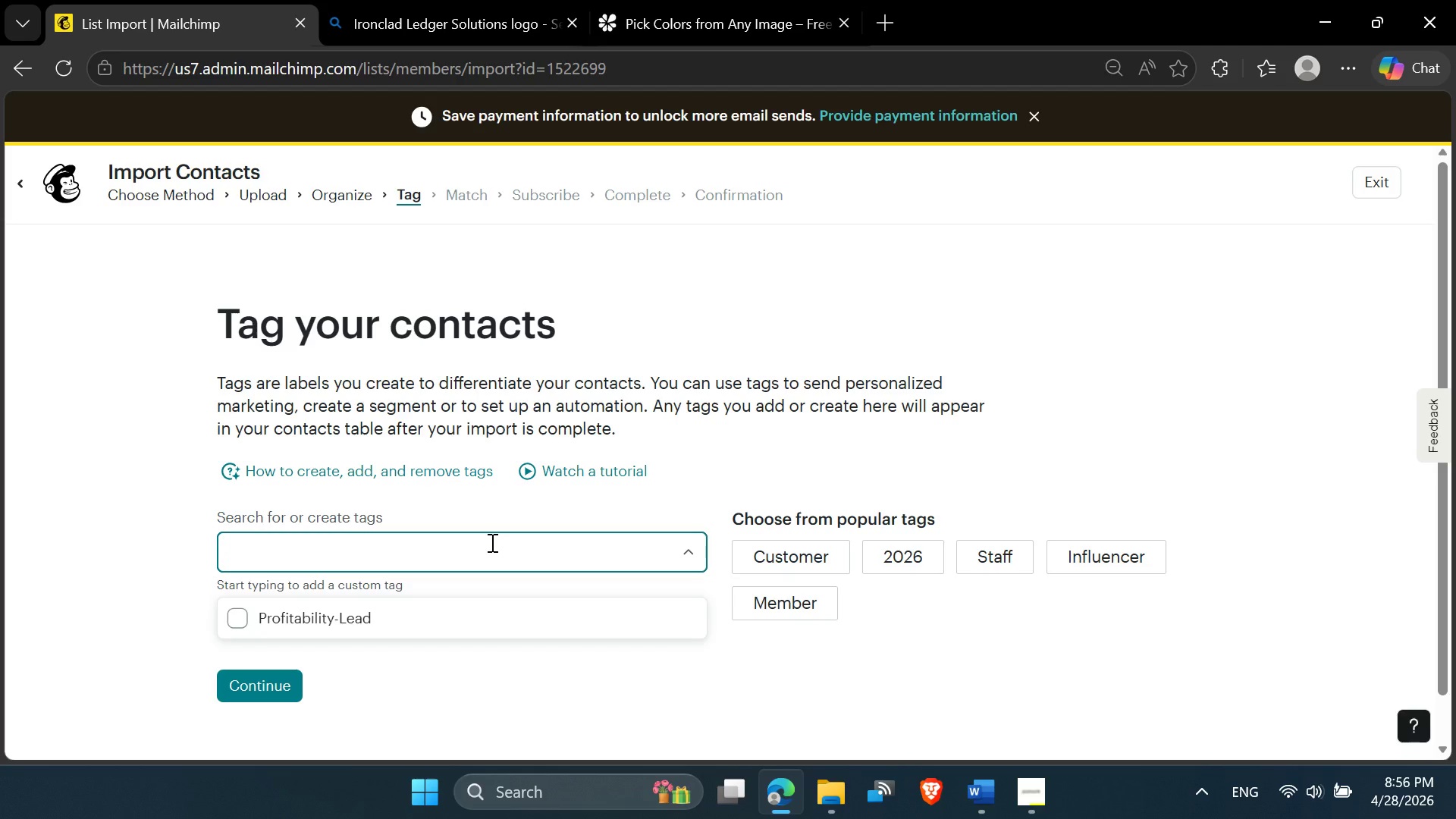 
left_click([491, 542])
 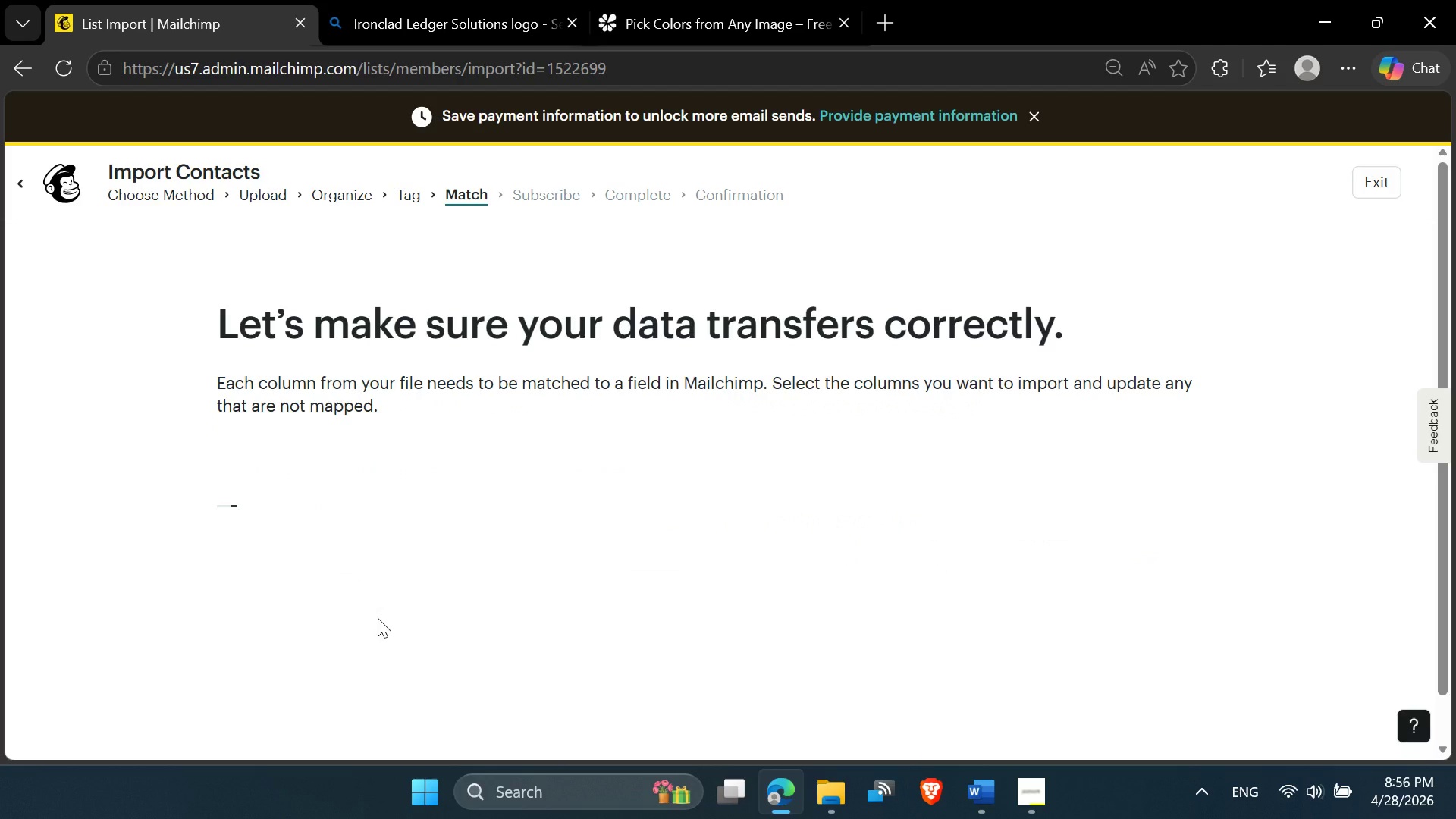 
wait(5.16)
 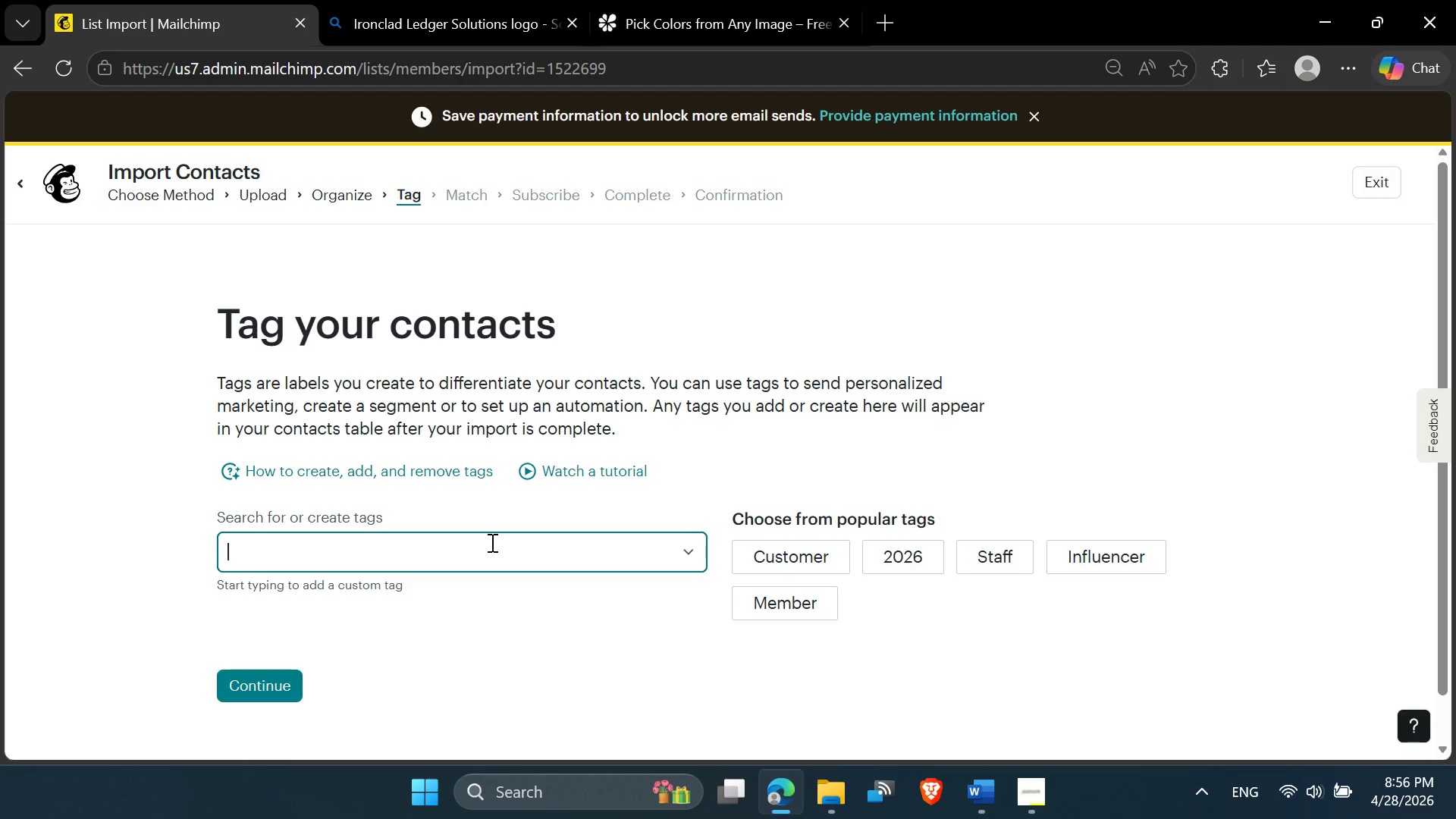 
scroll: coordinate [675, 529], scroll_direction: down, amount: 14.0
 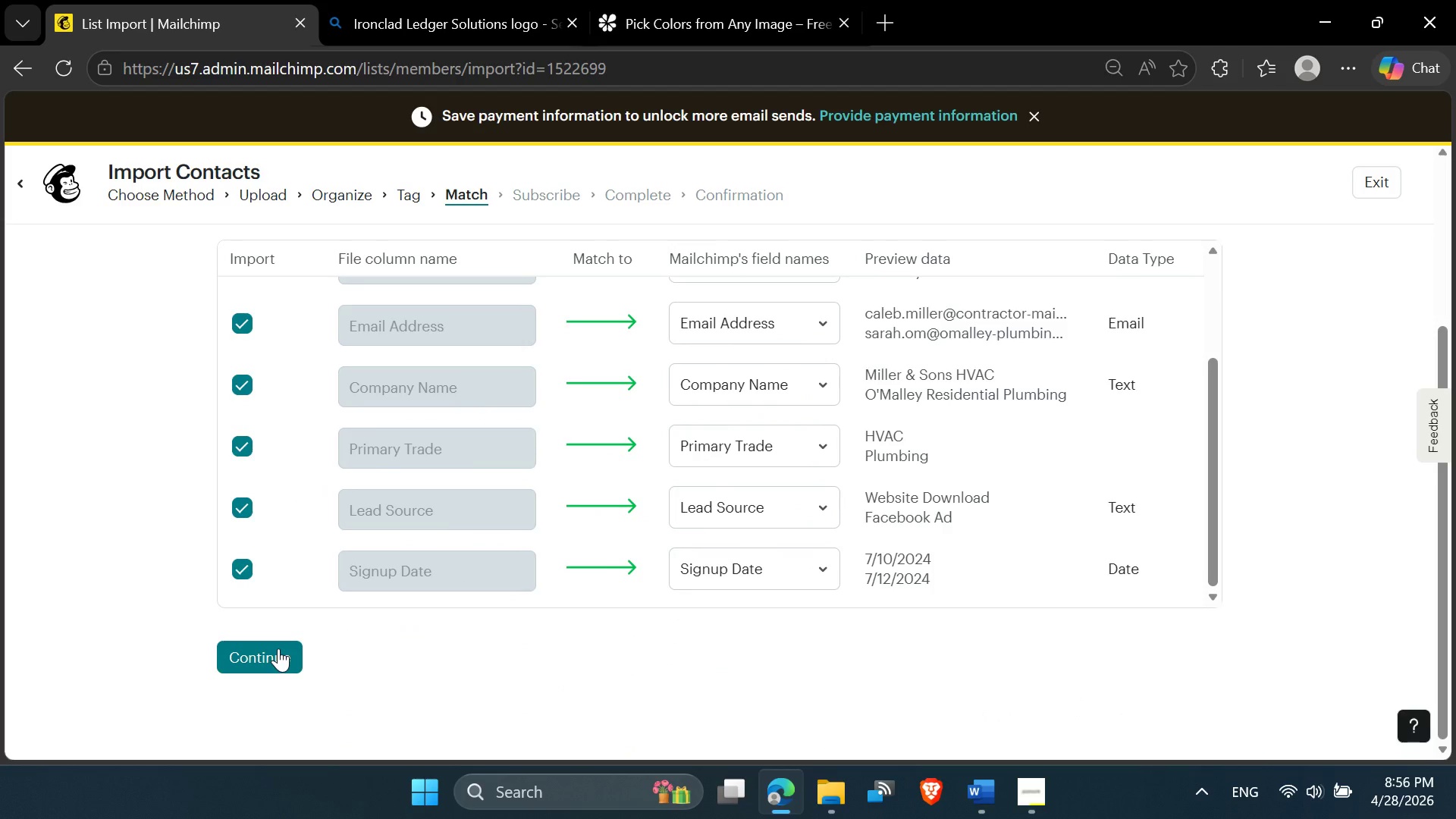 
left_click([271, 652])
 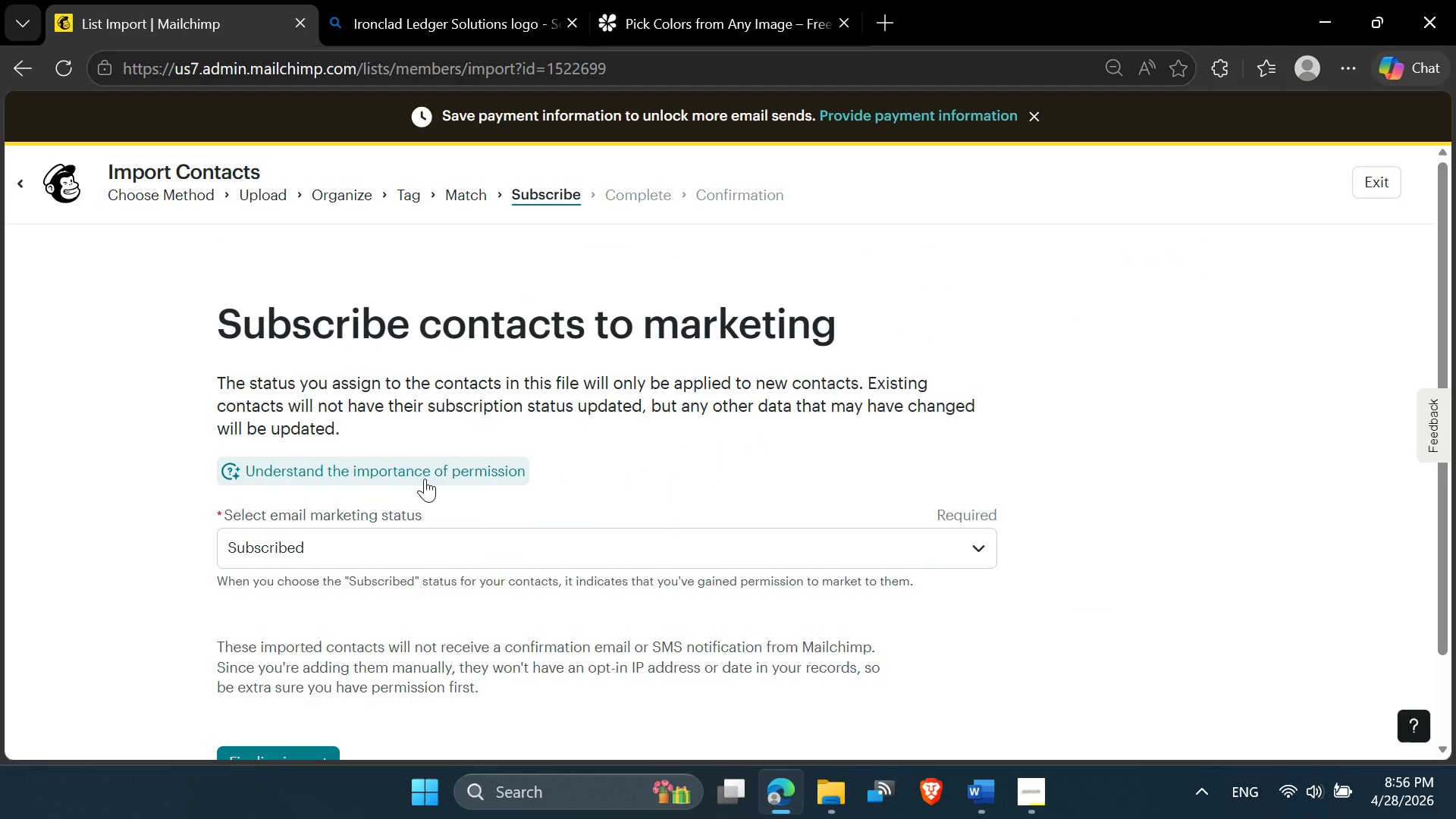 
scroll: coordinate [431, 473], scroll_direction: down, amount: 2.0
 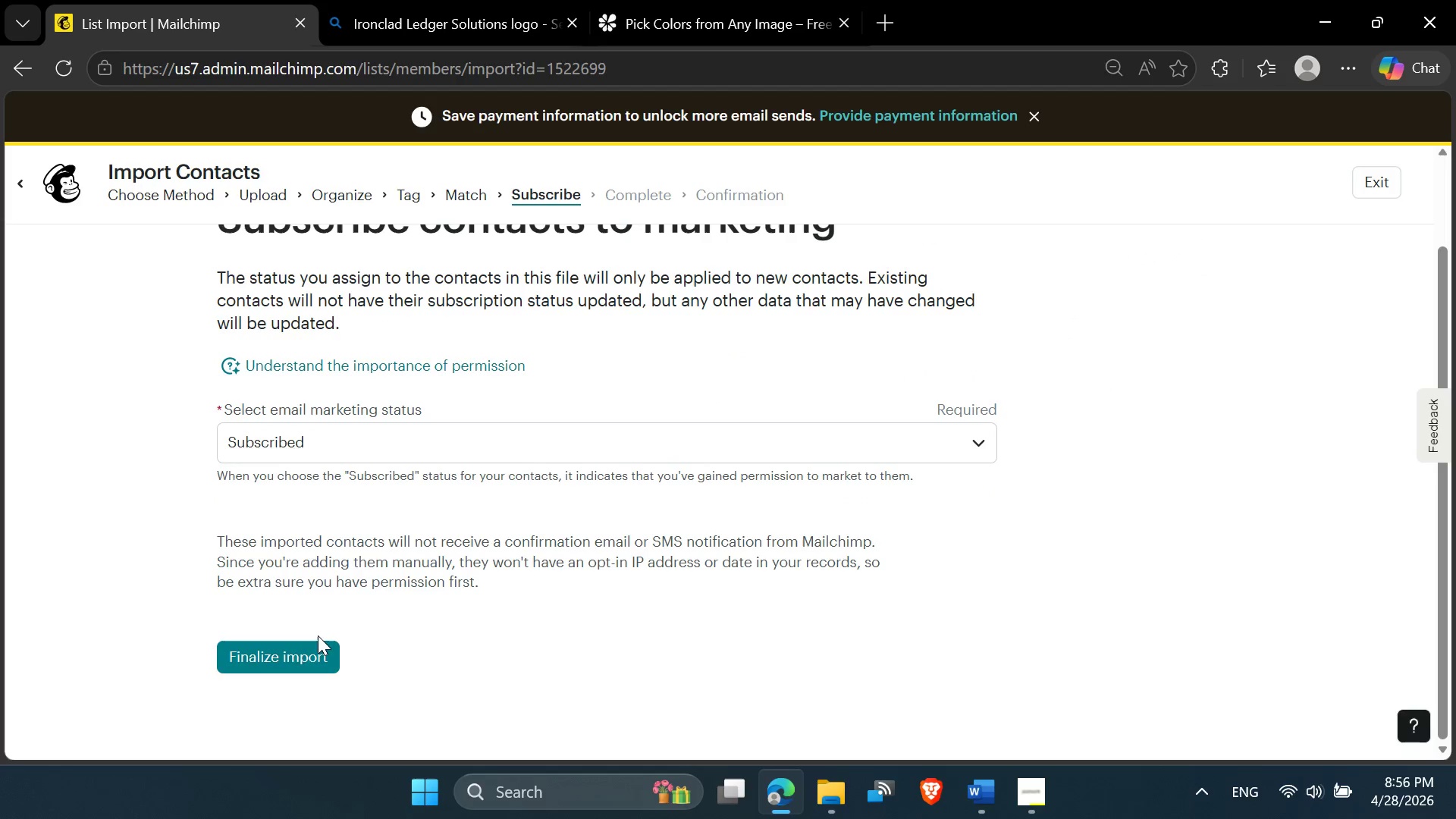 
left_click([300, 655])
 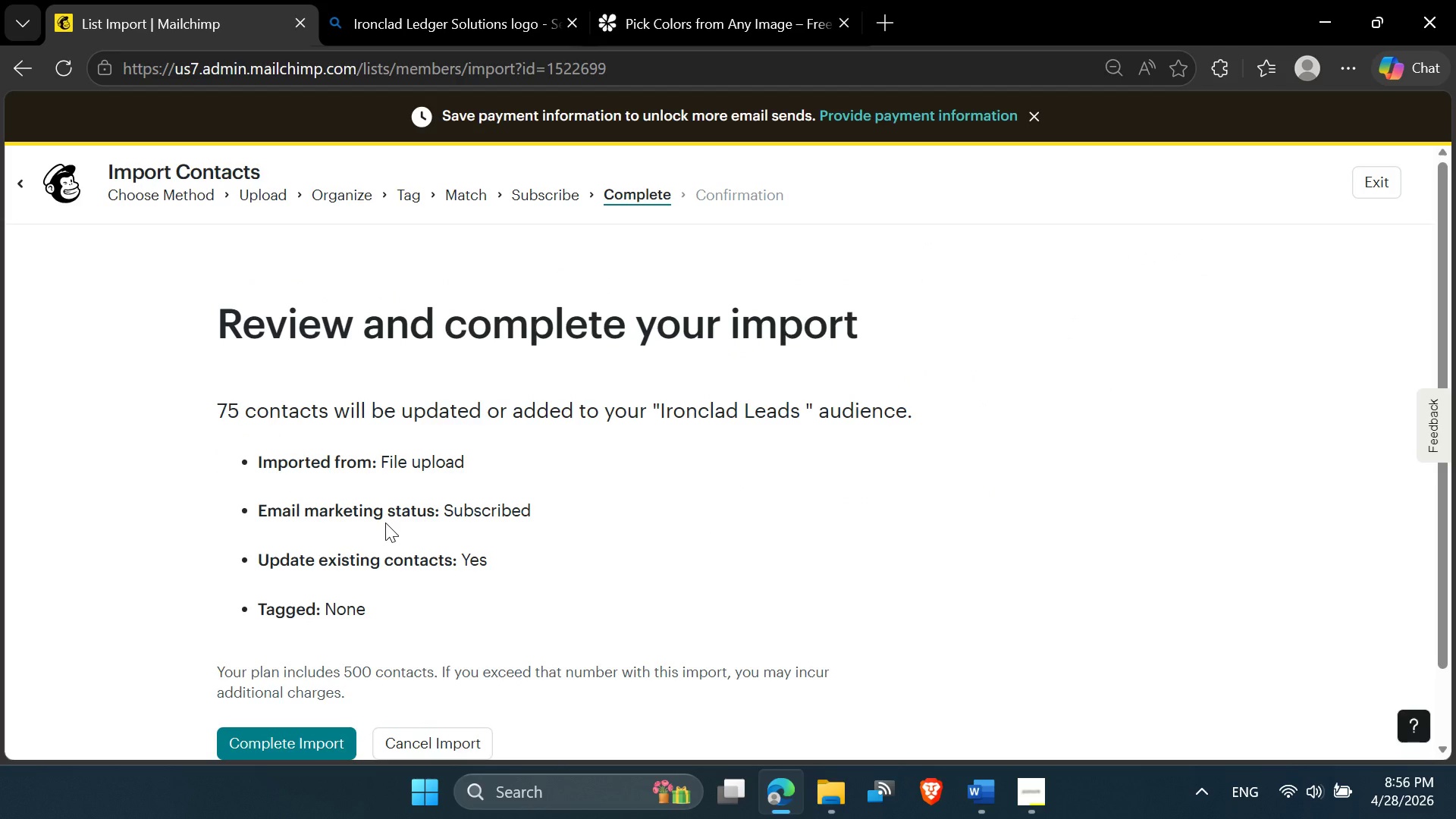 
scroll: coordinate [389, 518], scroll_direction: down, amount: 3.0
 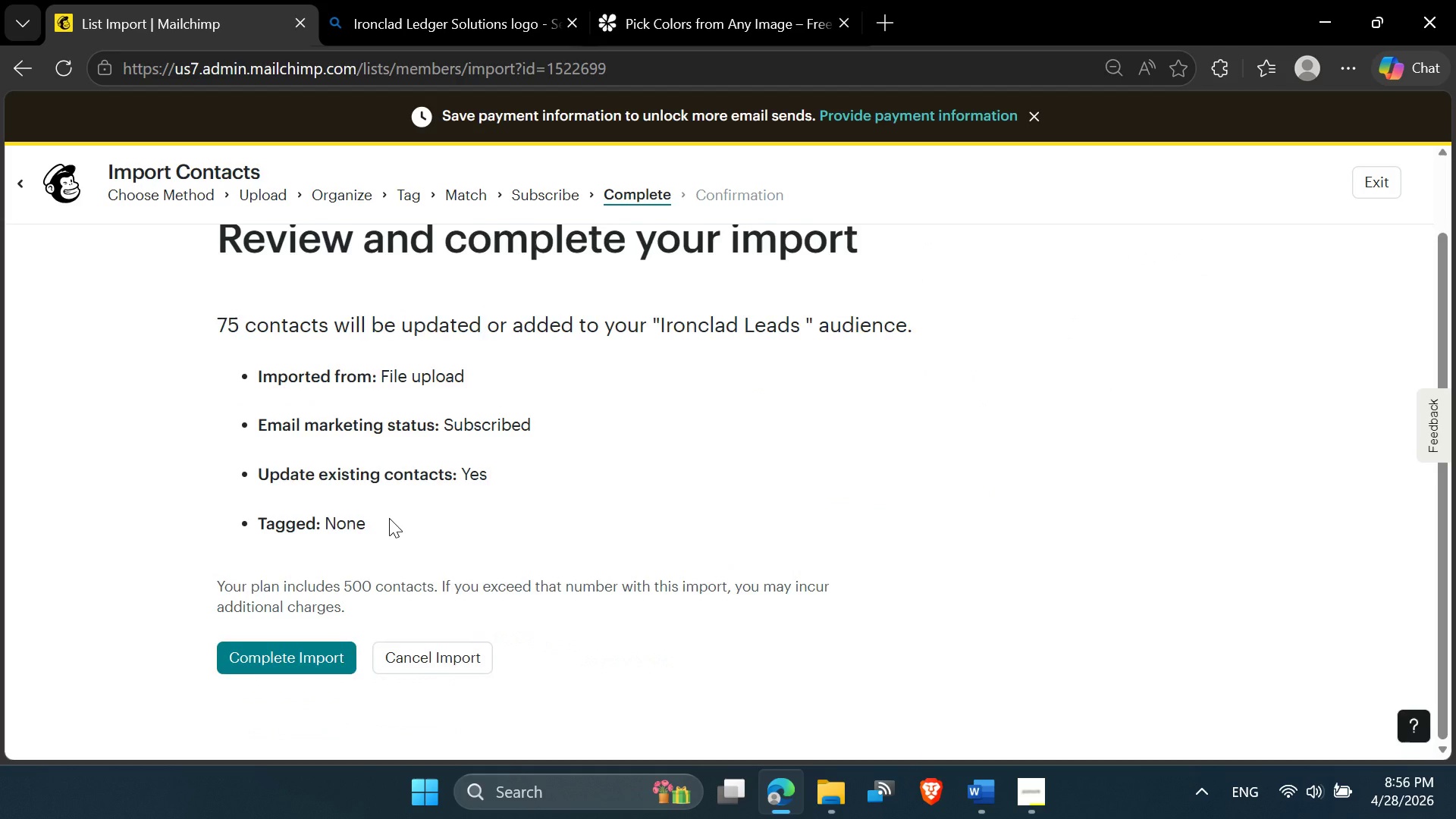 
scroll: coordinate [389, 518], scroll_direction: up, amount: 2.0
 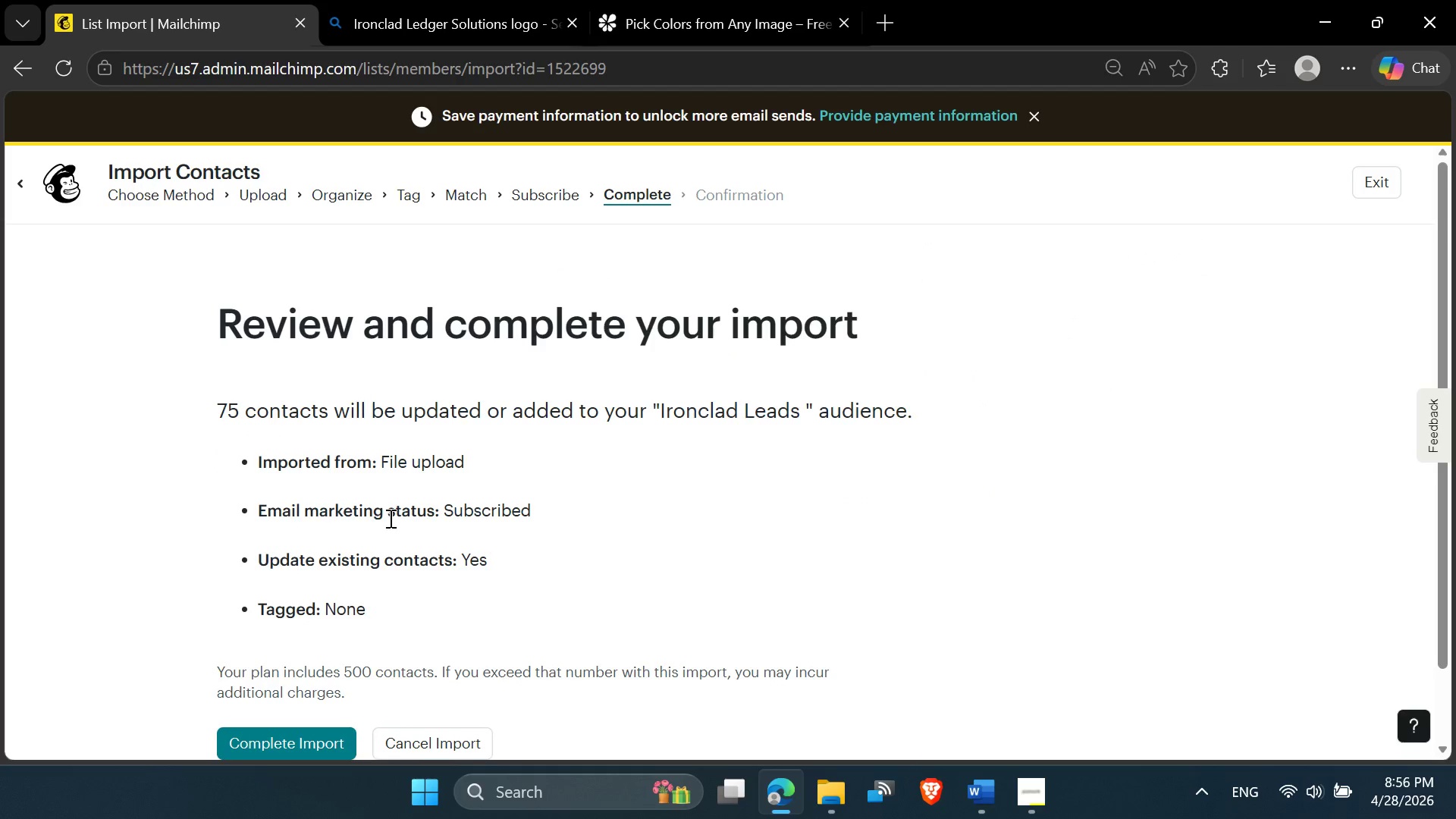 
scroll: coordinate [389, 518], scroll_direction: down, amount: 4.0
 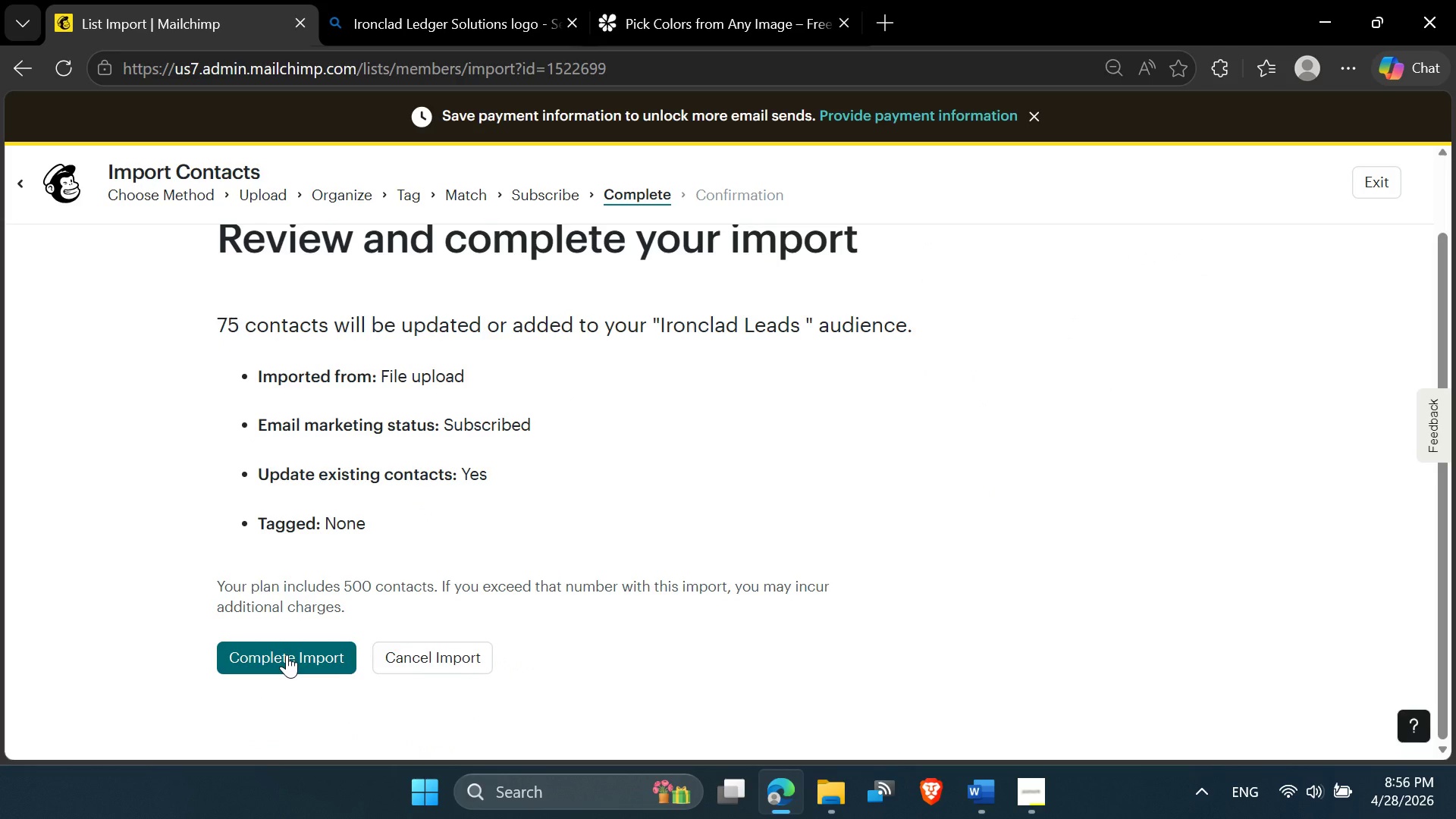 
left_click([287, 654])
 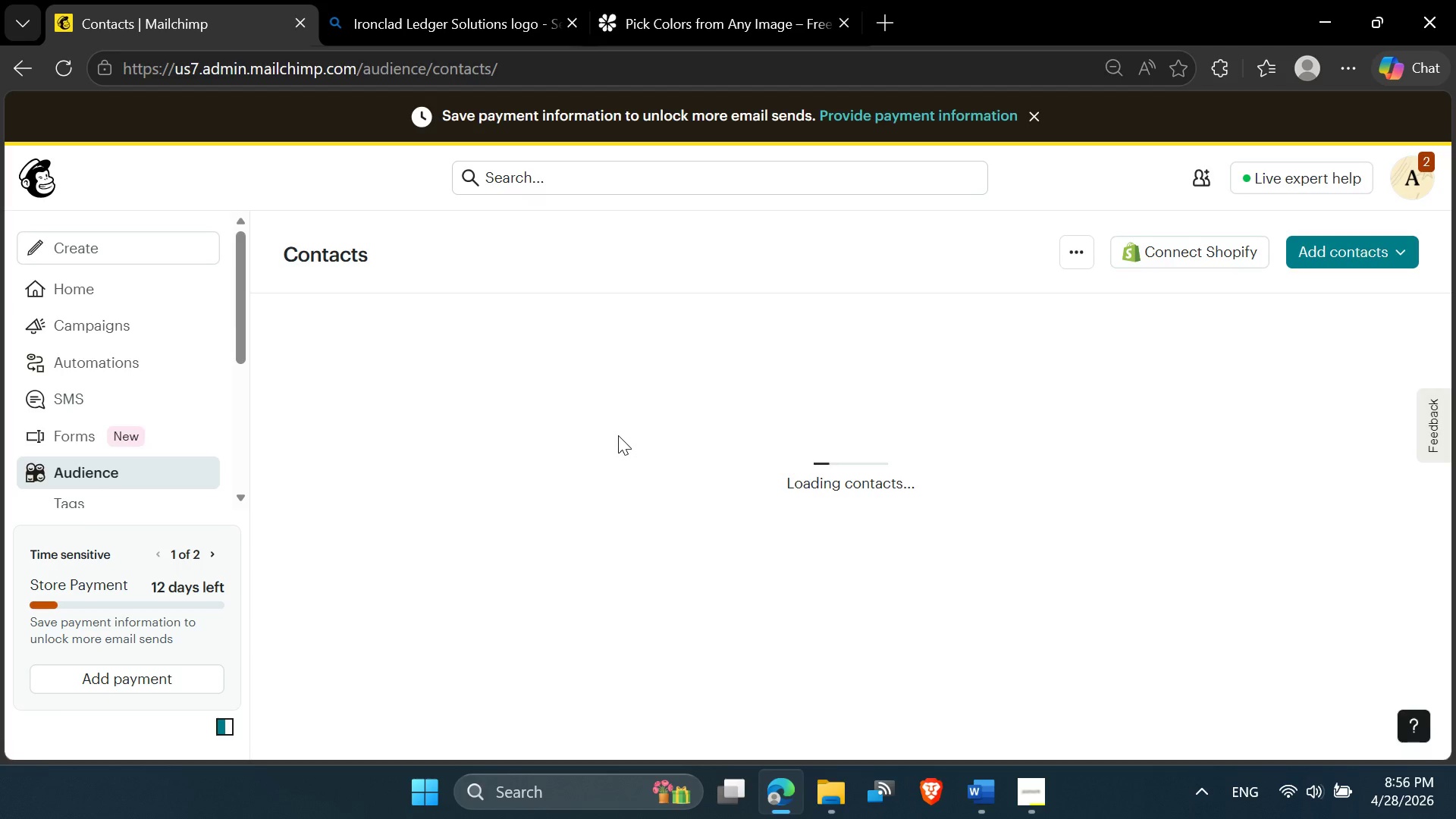 
wait(20.49)
 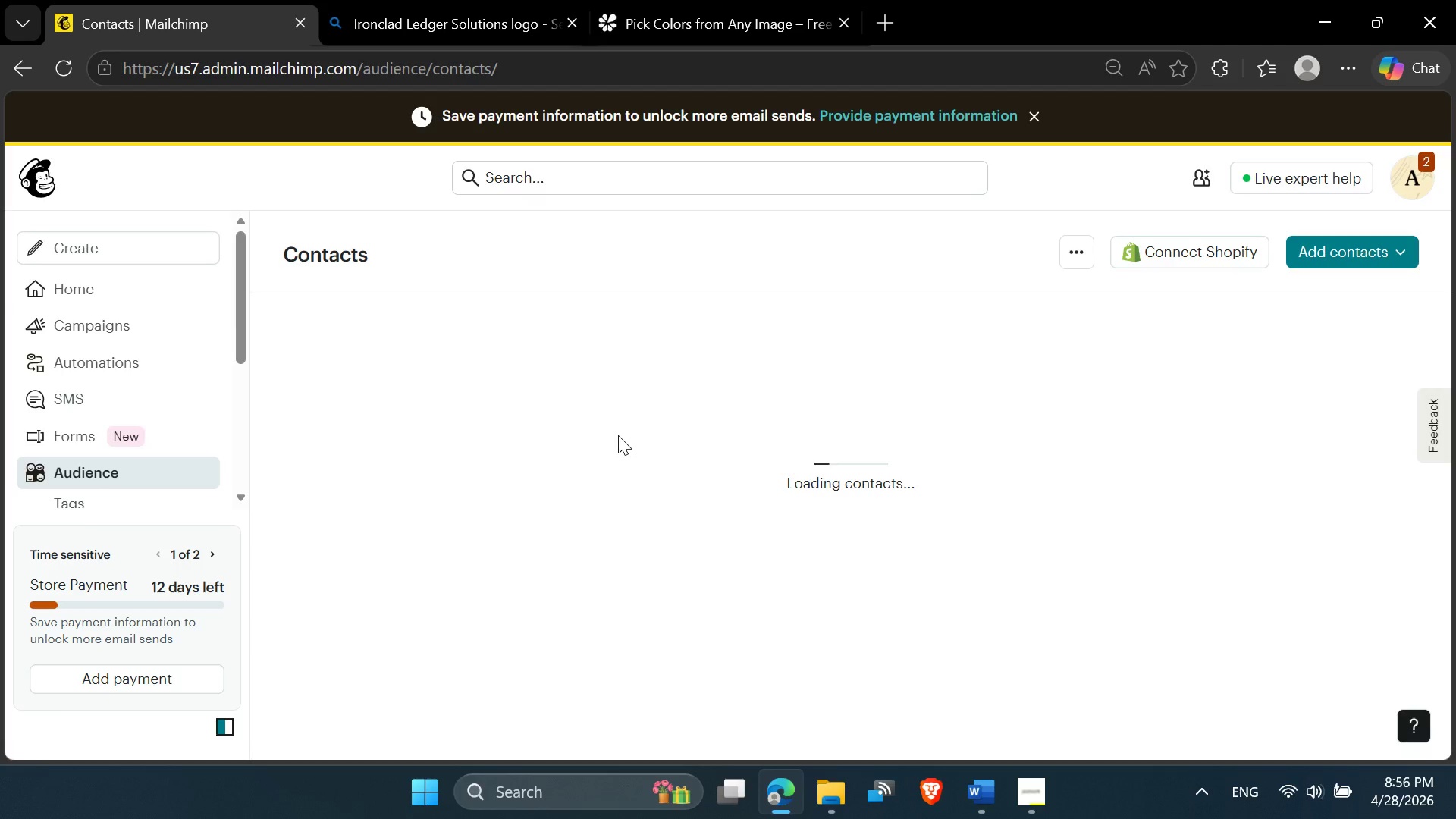 
scroll: coordinate [604, 604], scroll_direction: down, amount: 1.0
 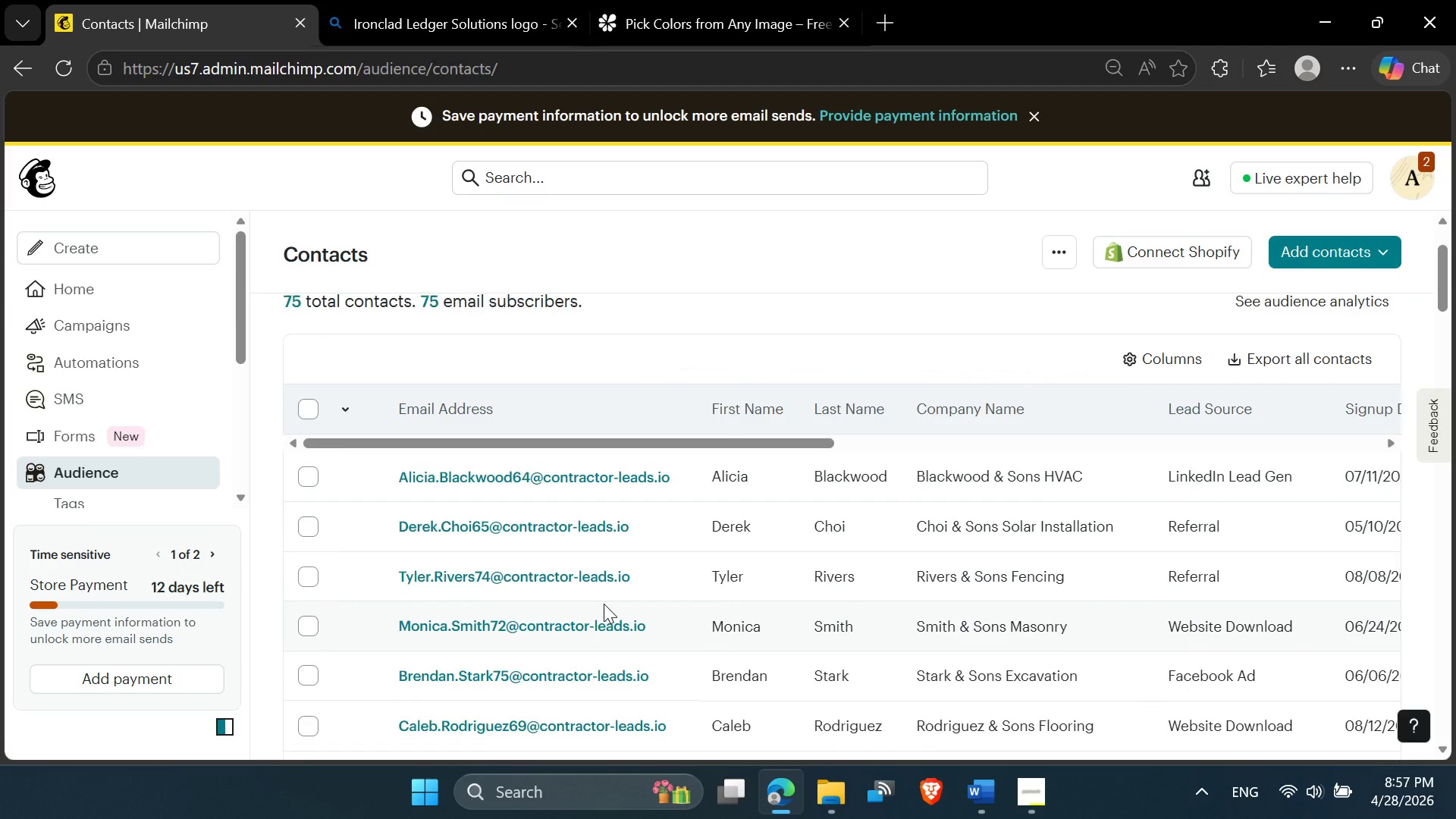 
scroll: coordinate [605, 600], scroll_direction: up, amount: 3.0
 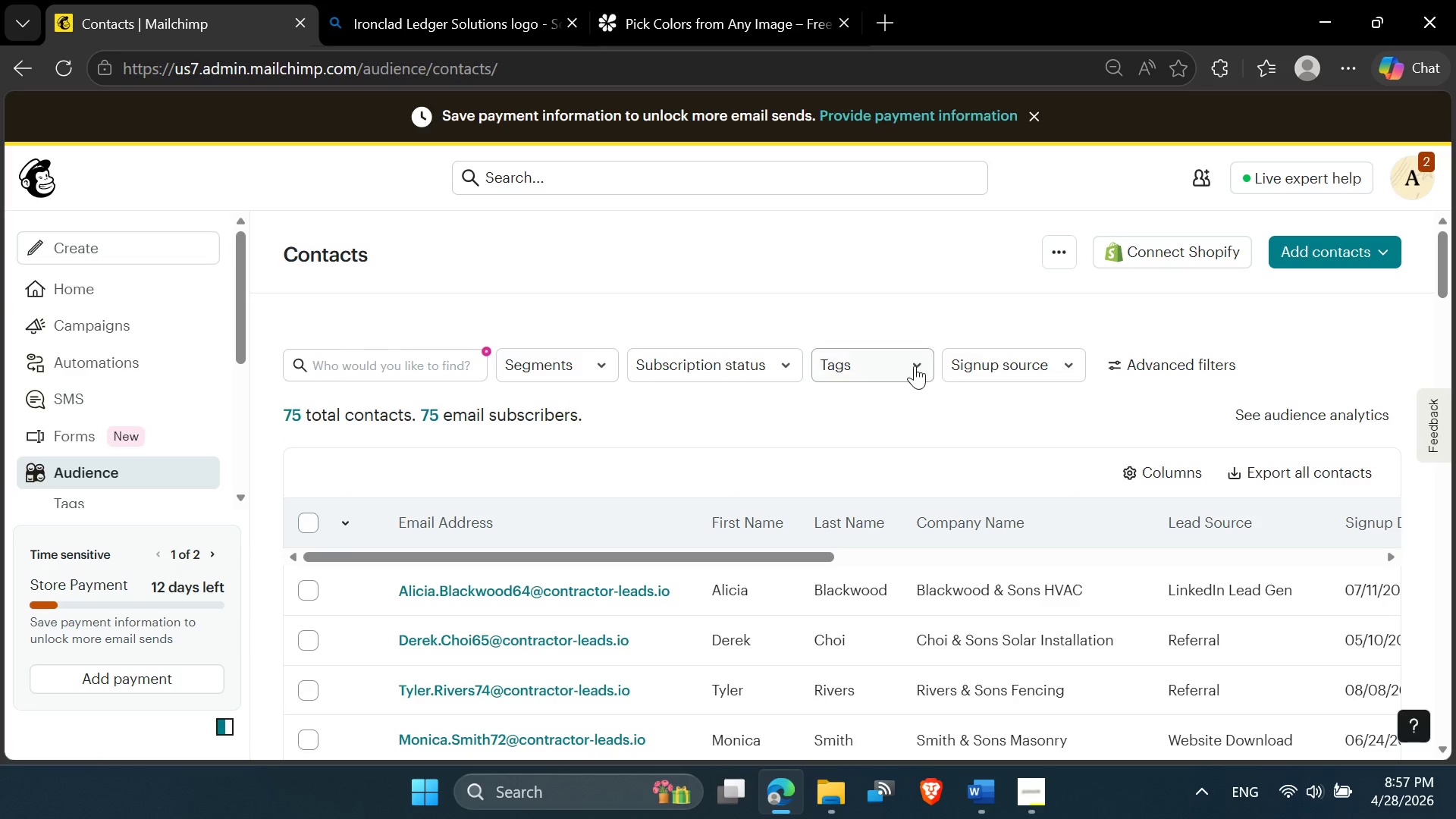 
left_click([919, 367])
 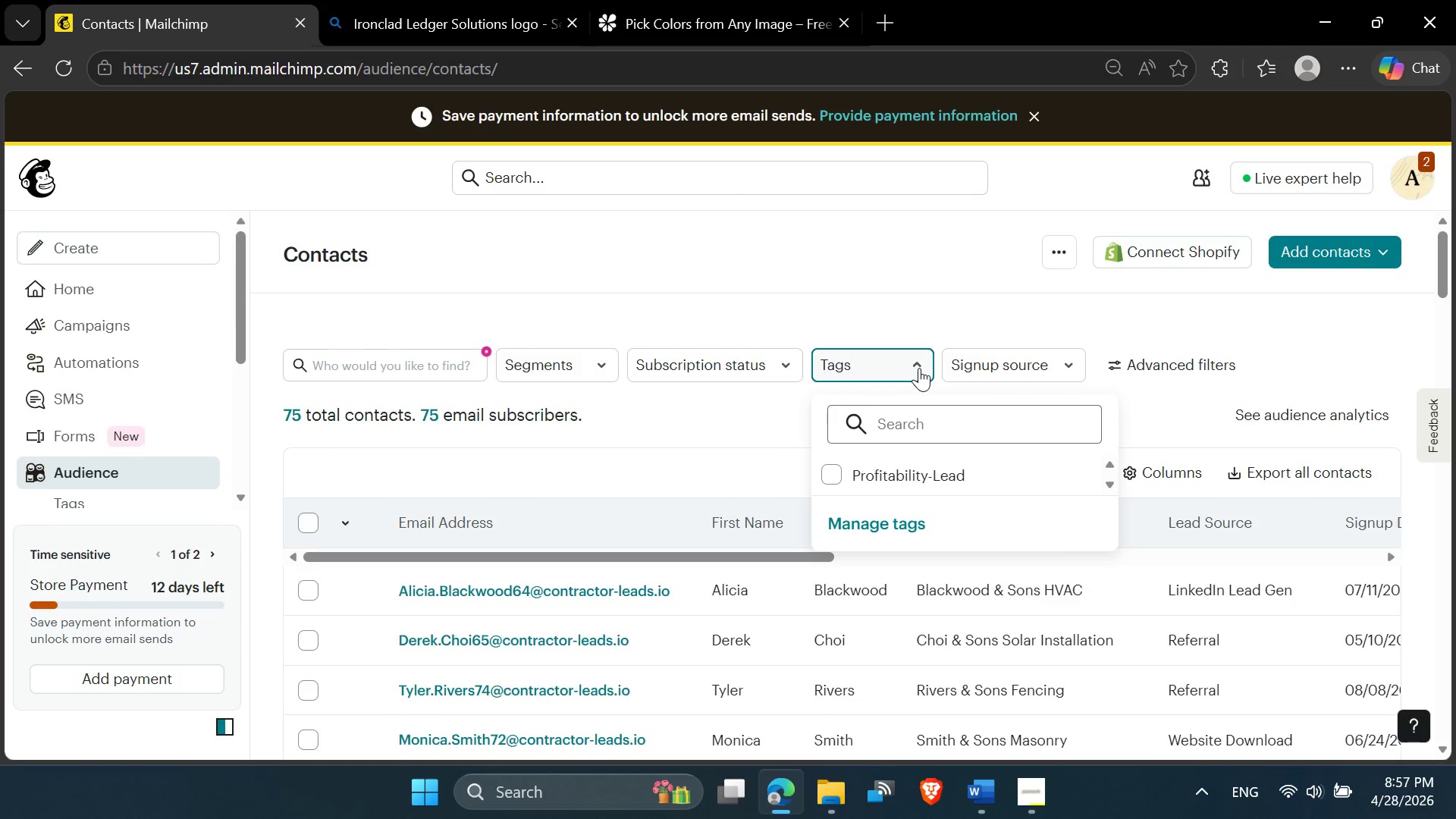 
left_click([919, 368])
 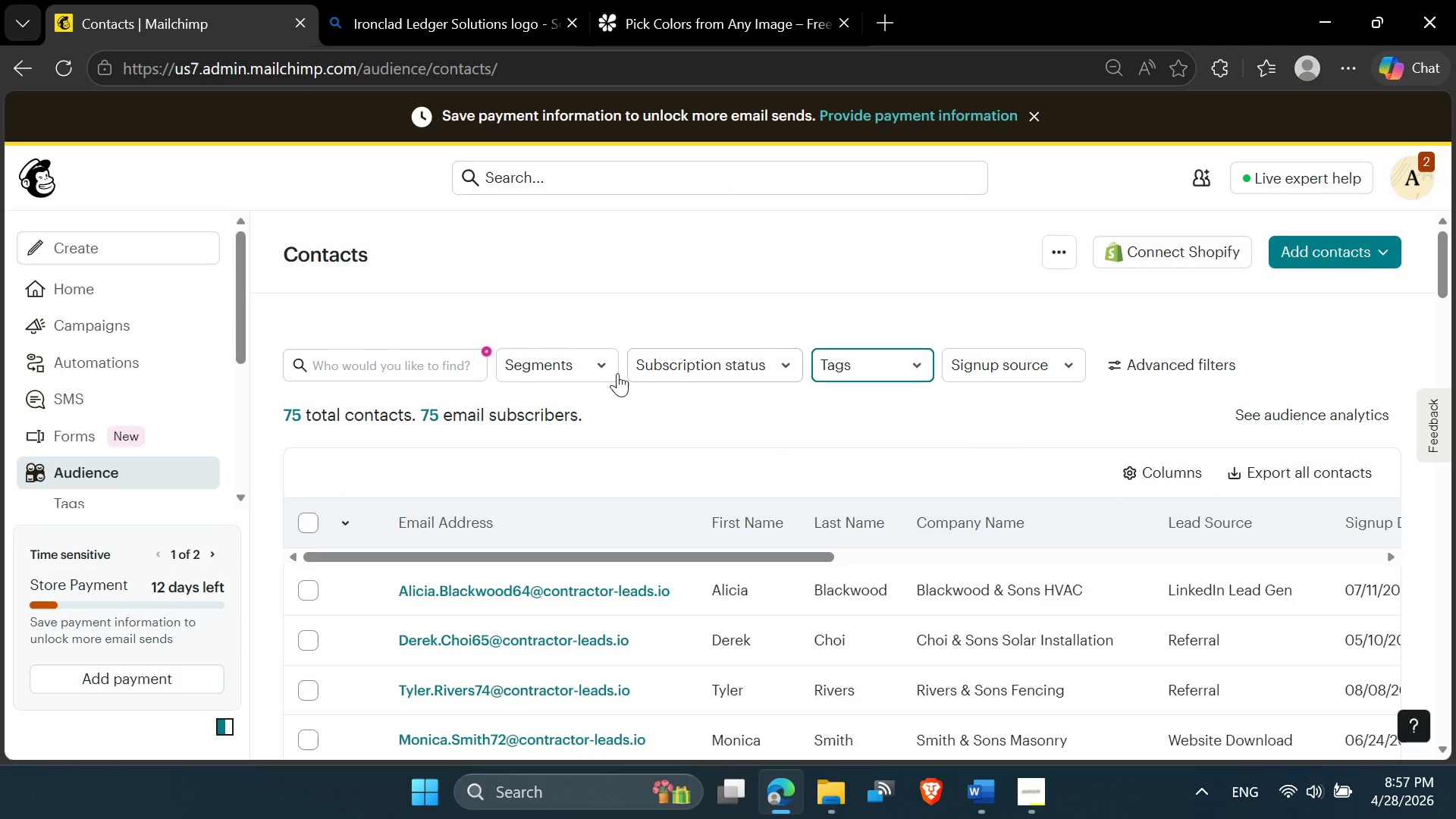 
left_click([613, 370])
 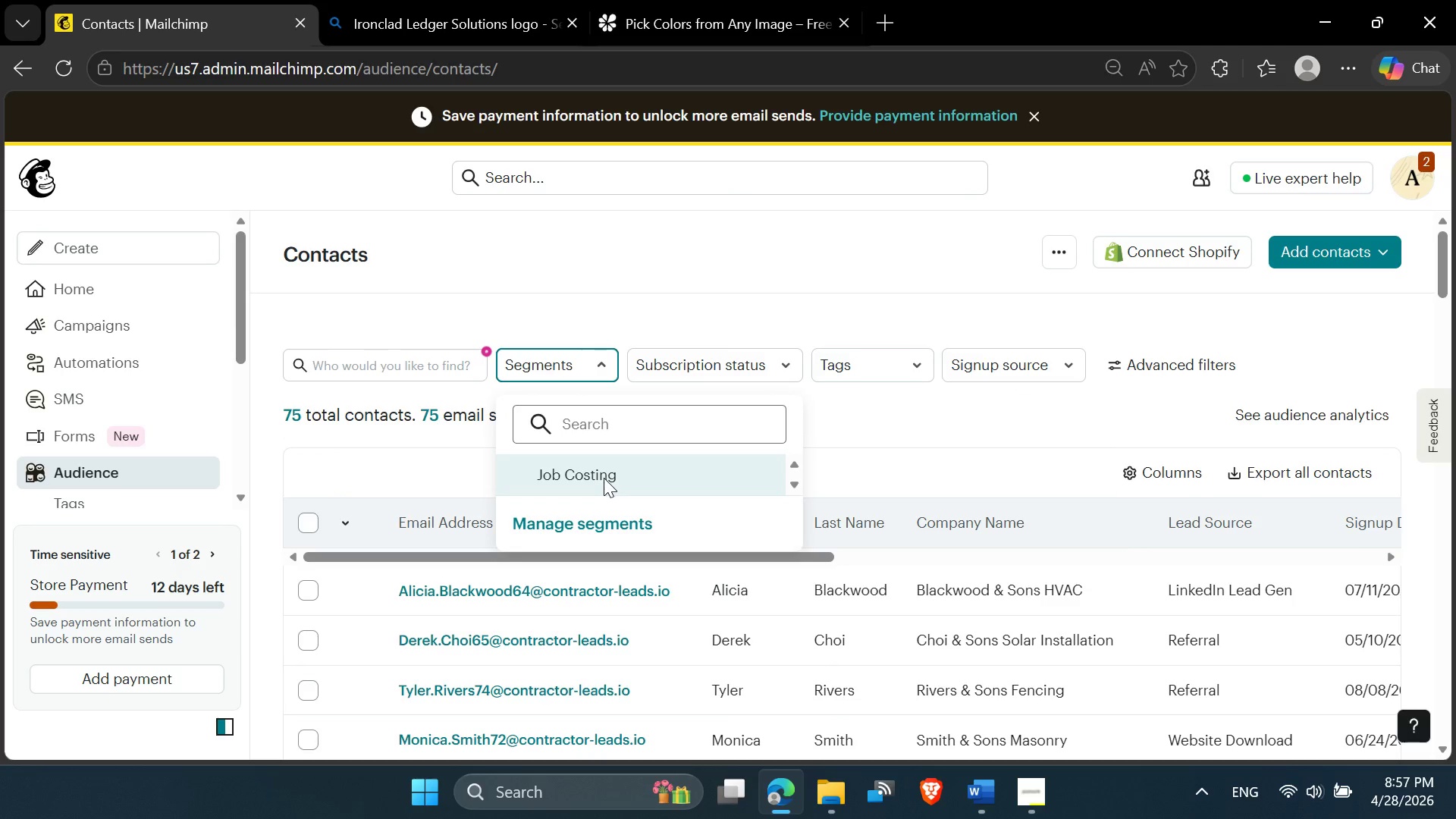 
left_click([604, 478])
 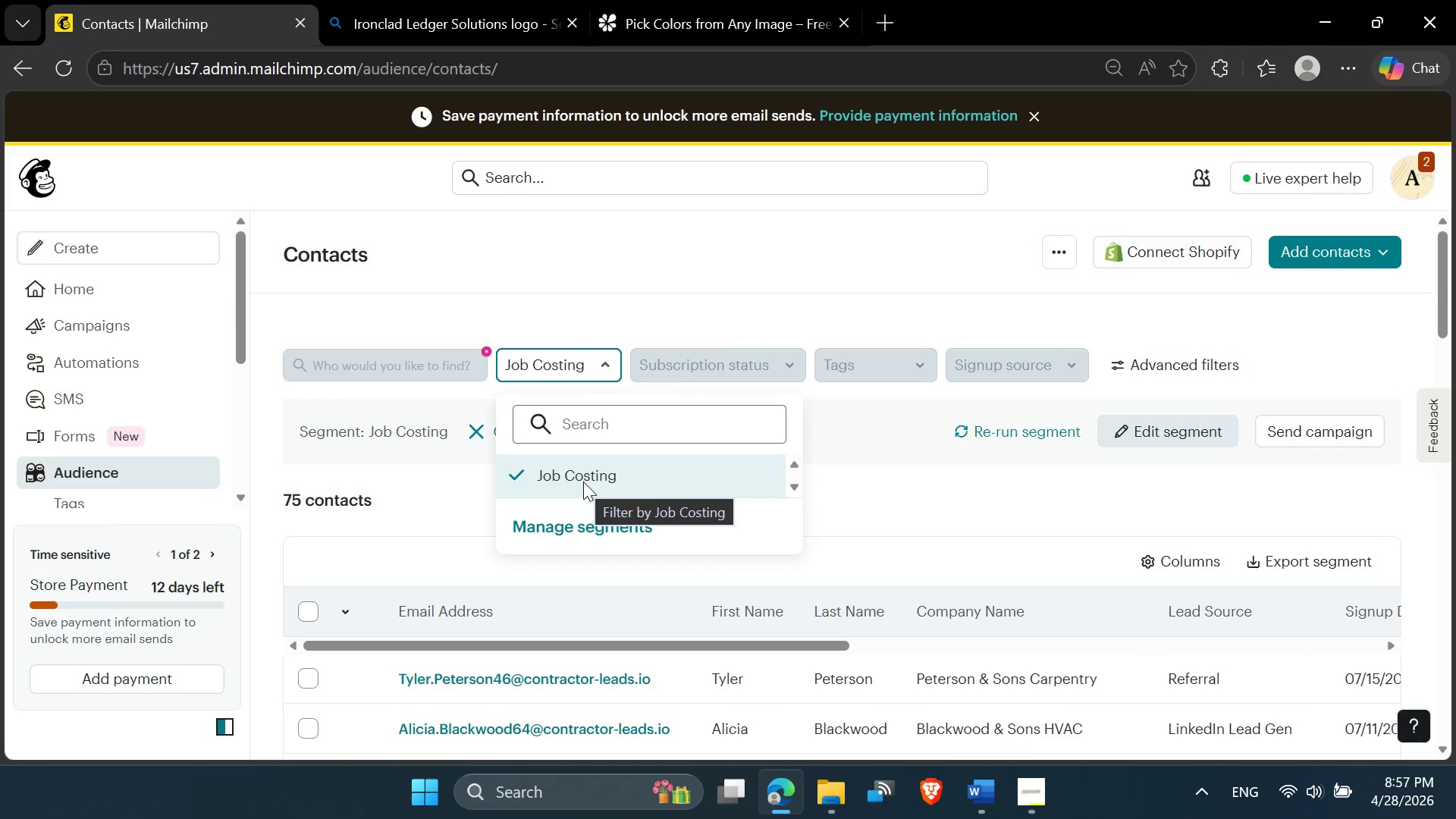 
wait(7.51)
 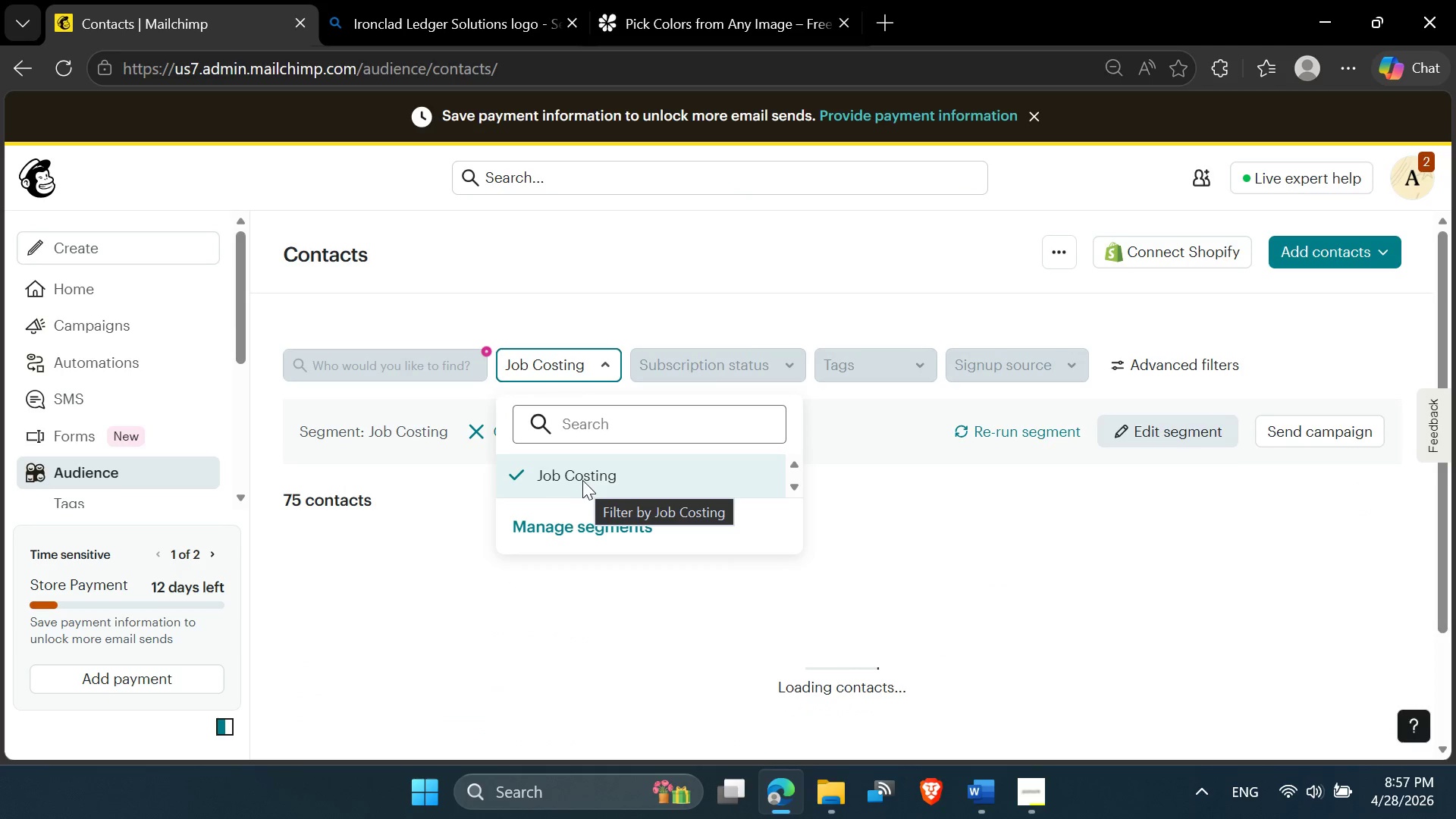 
left_click([871, 485])
 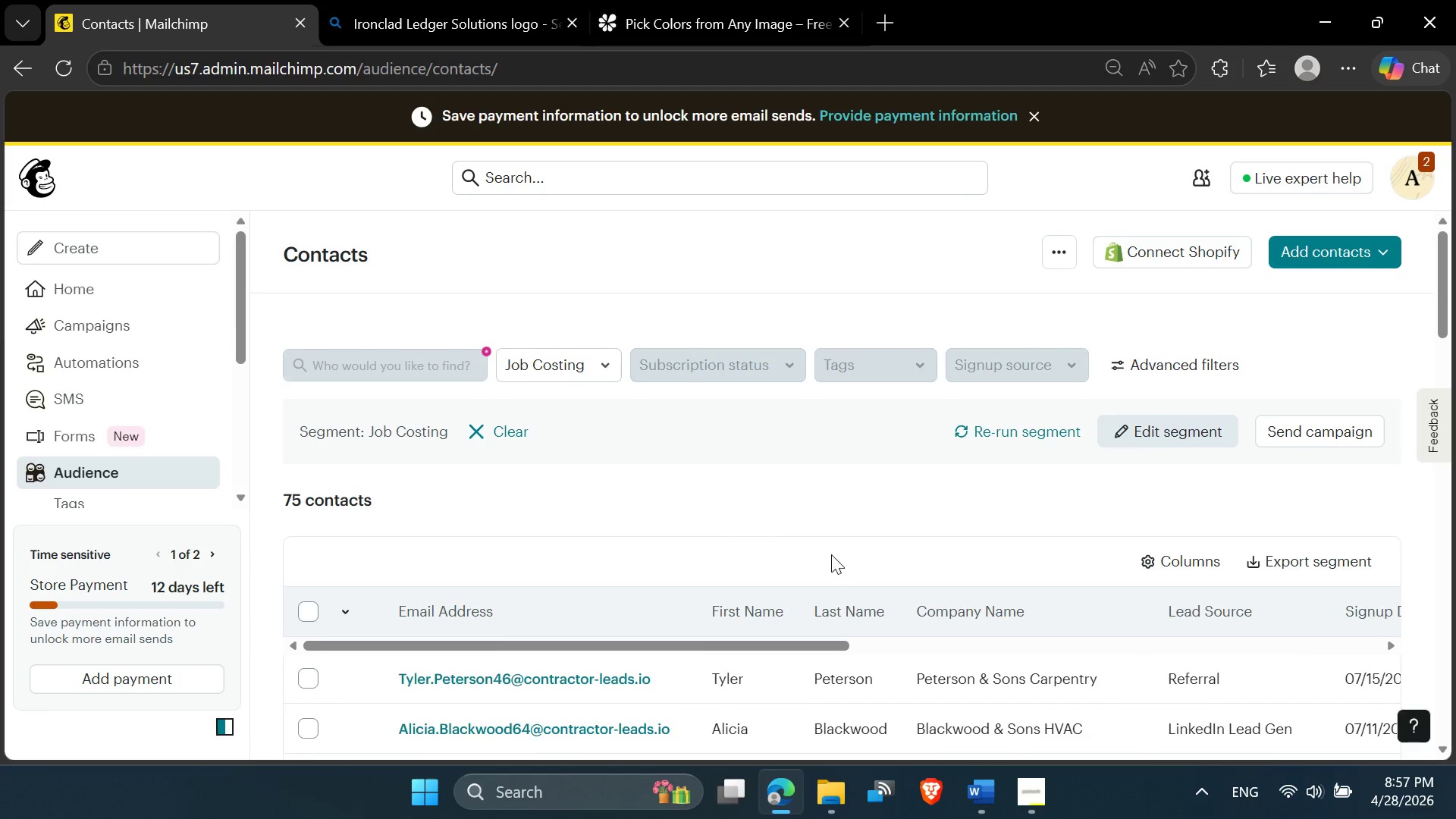 
scroll: coordinate [767, 551], scroll_direction: down, amount: 3.0
 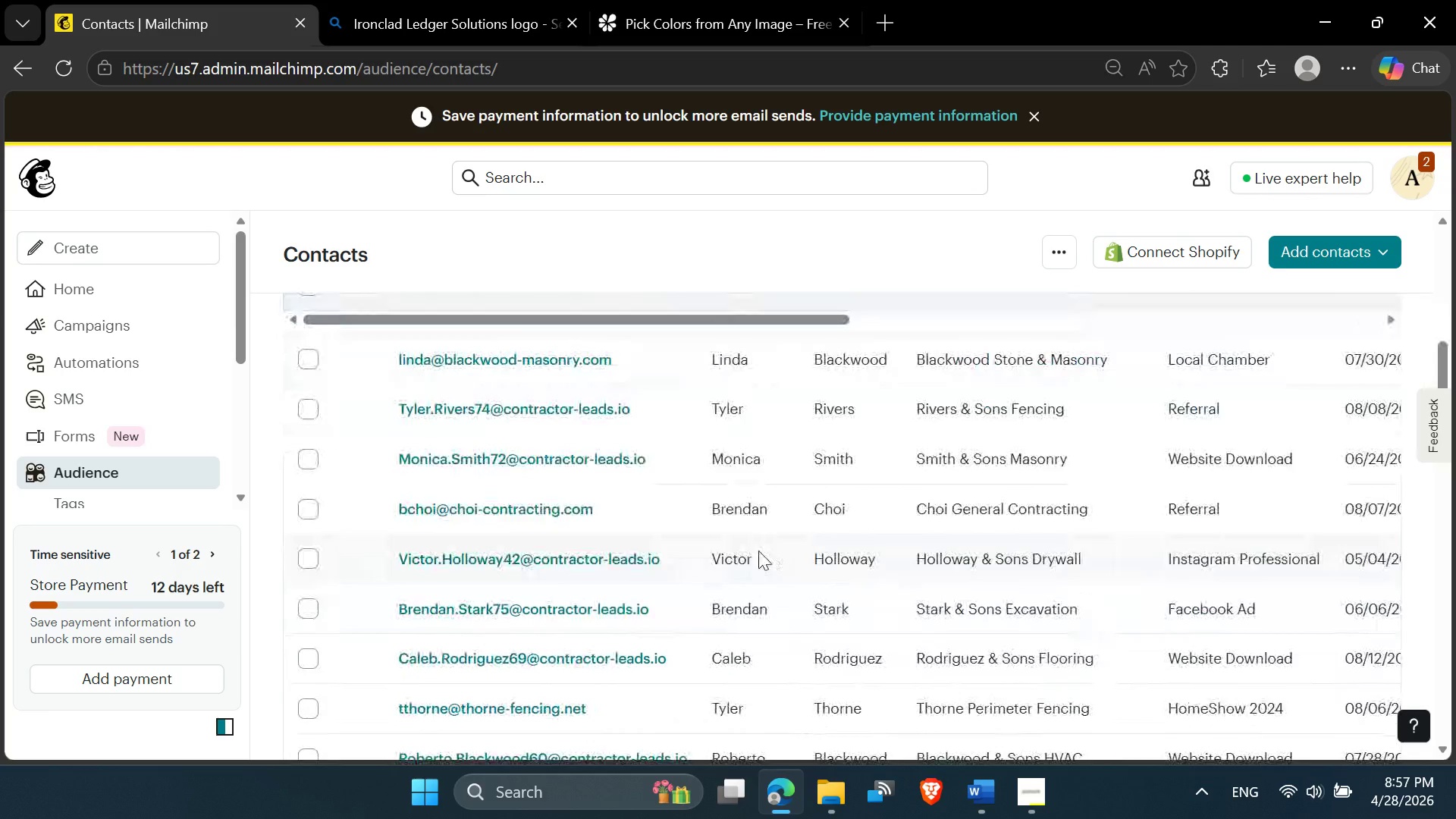 
scroll: coordinate [384, 485], scroll_direction: up, amount: 4.0
 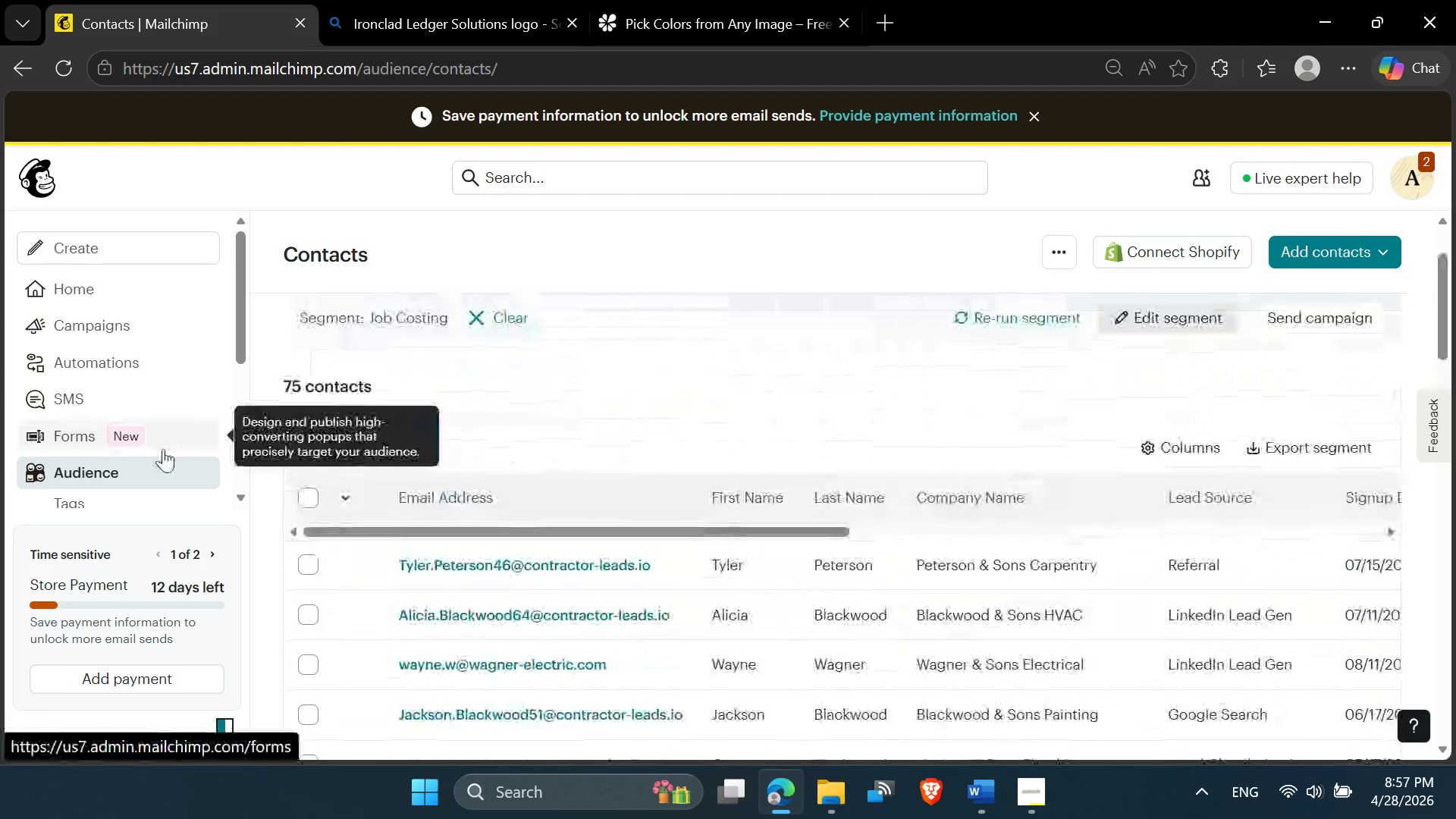 
scroll: coordinate [163, 450], scroll_direction: down, amount: 2.0
 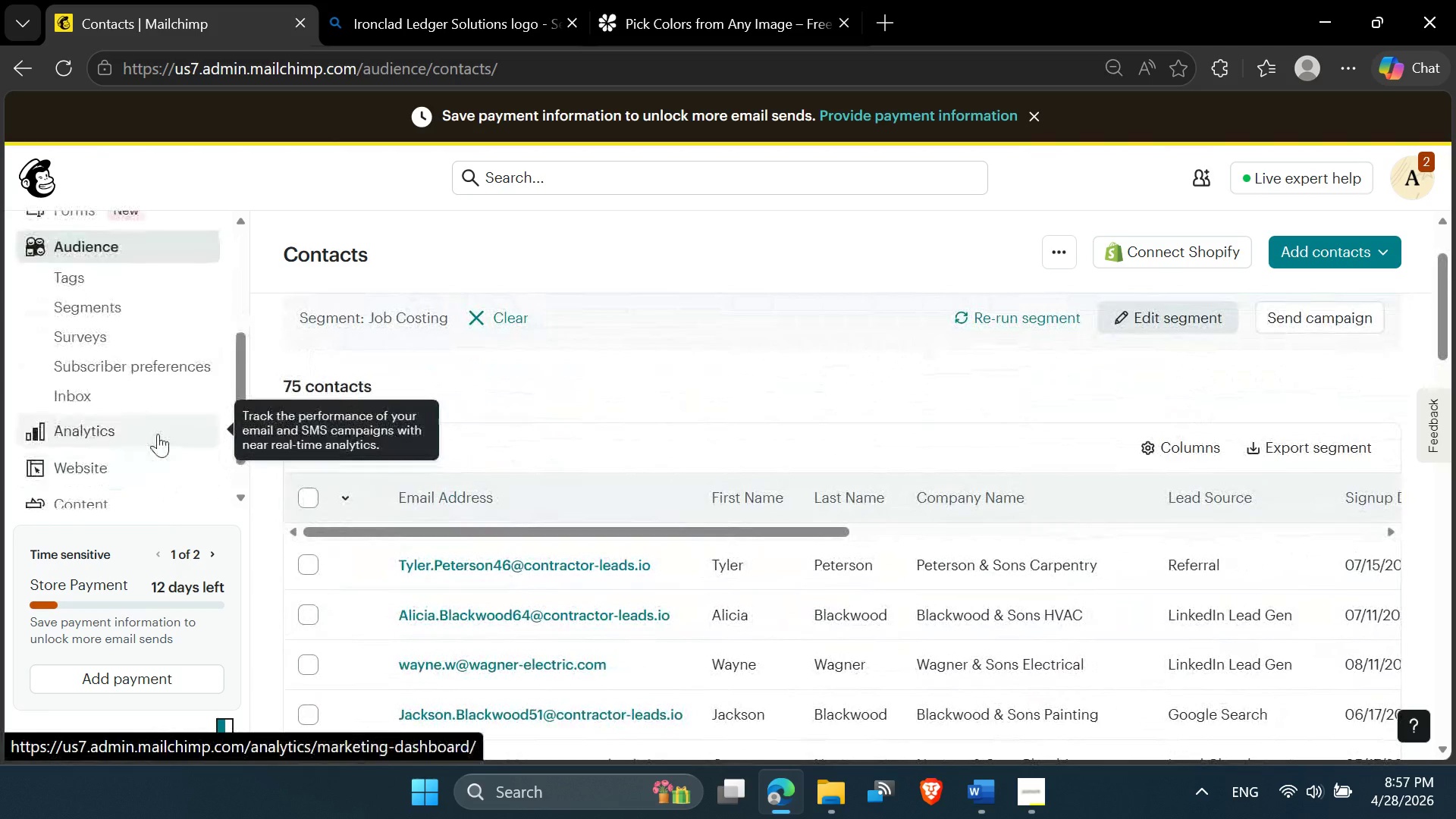 
scroll: coordinate [158, 434], scroll_direction: up, amount: 2.0
 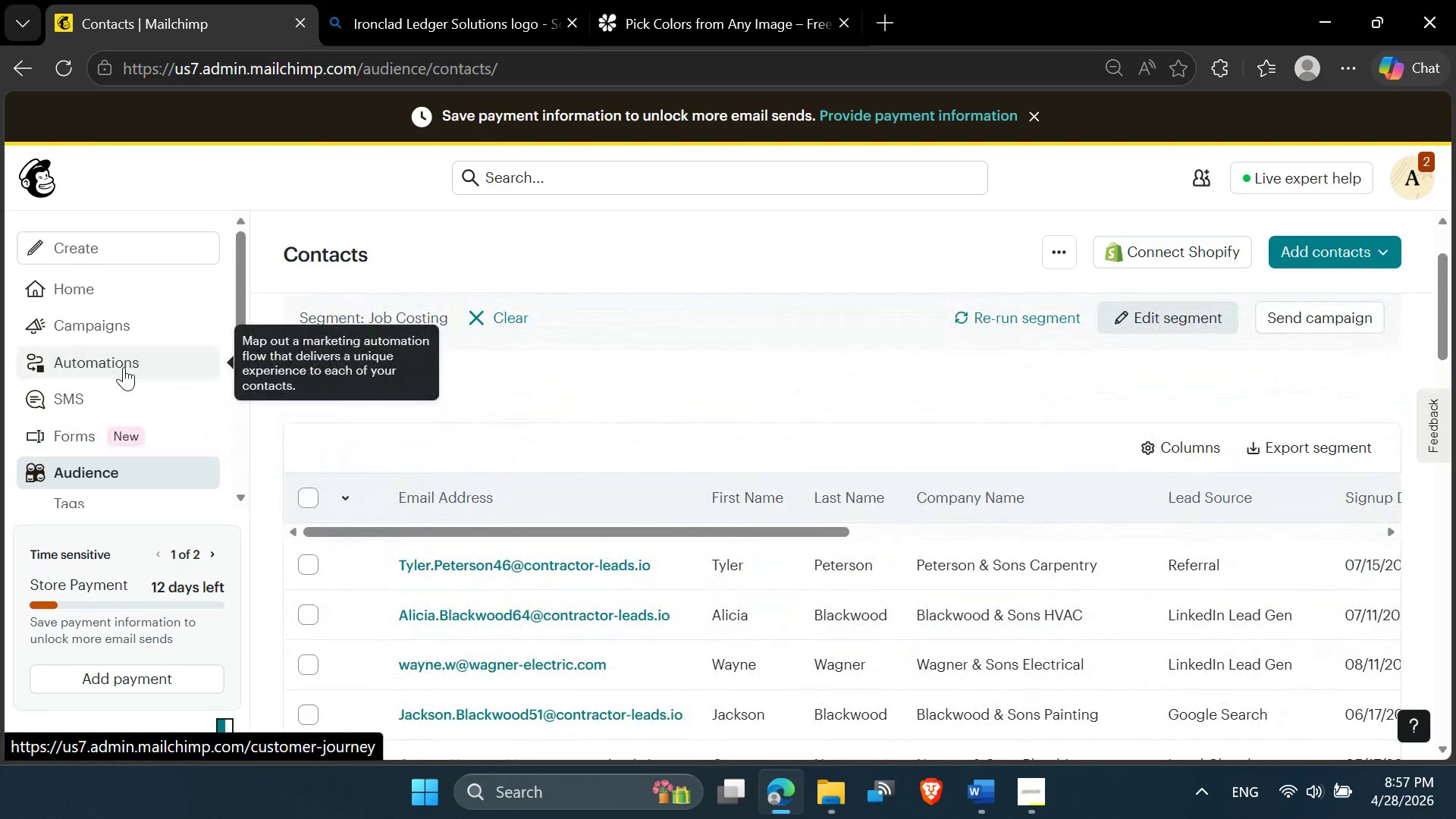 
mouse_move([105, 353])
 